 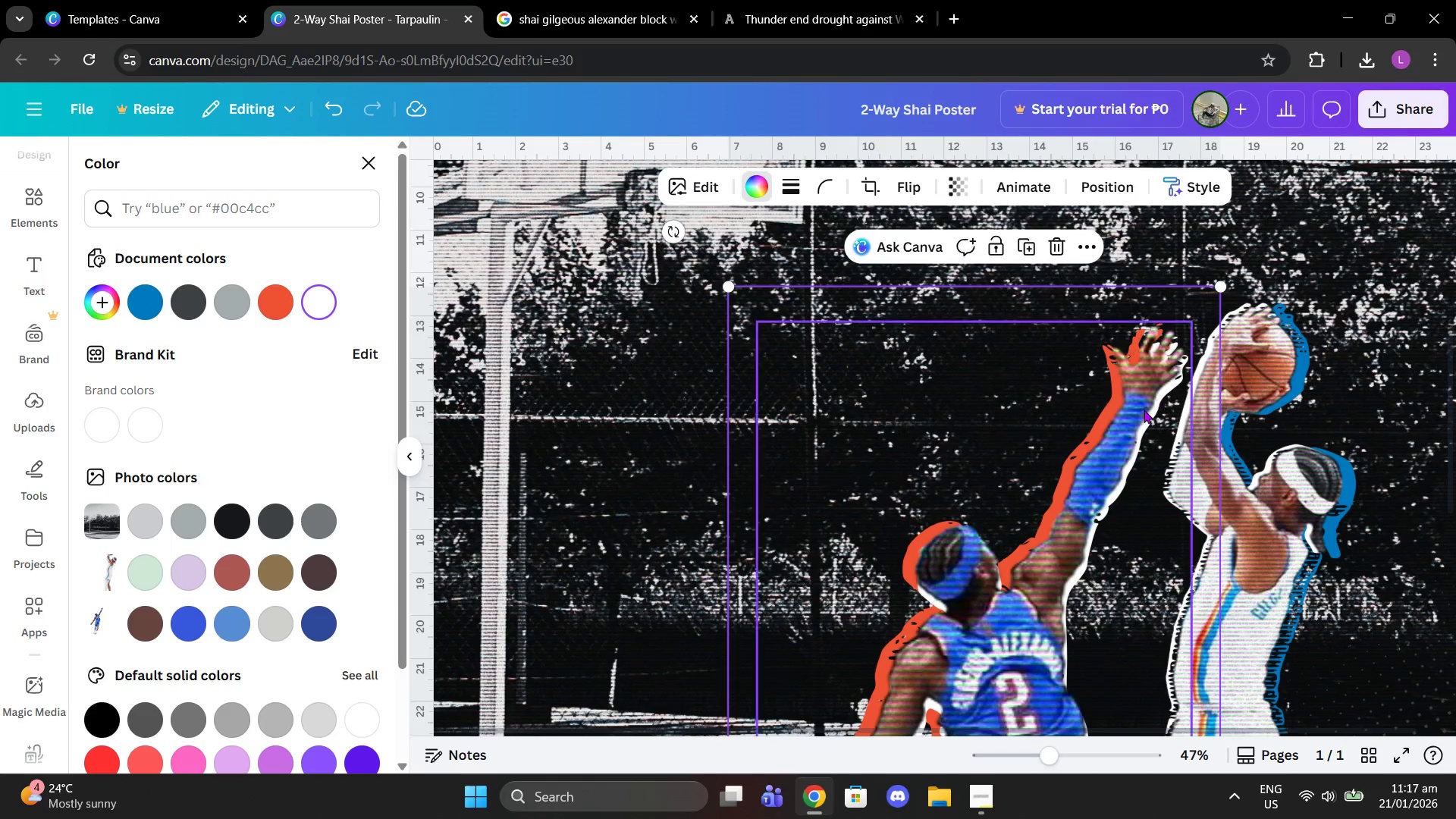 
key(Control+Z)
 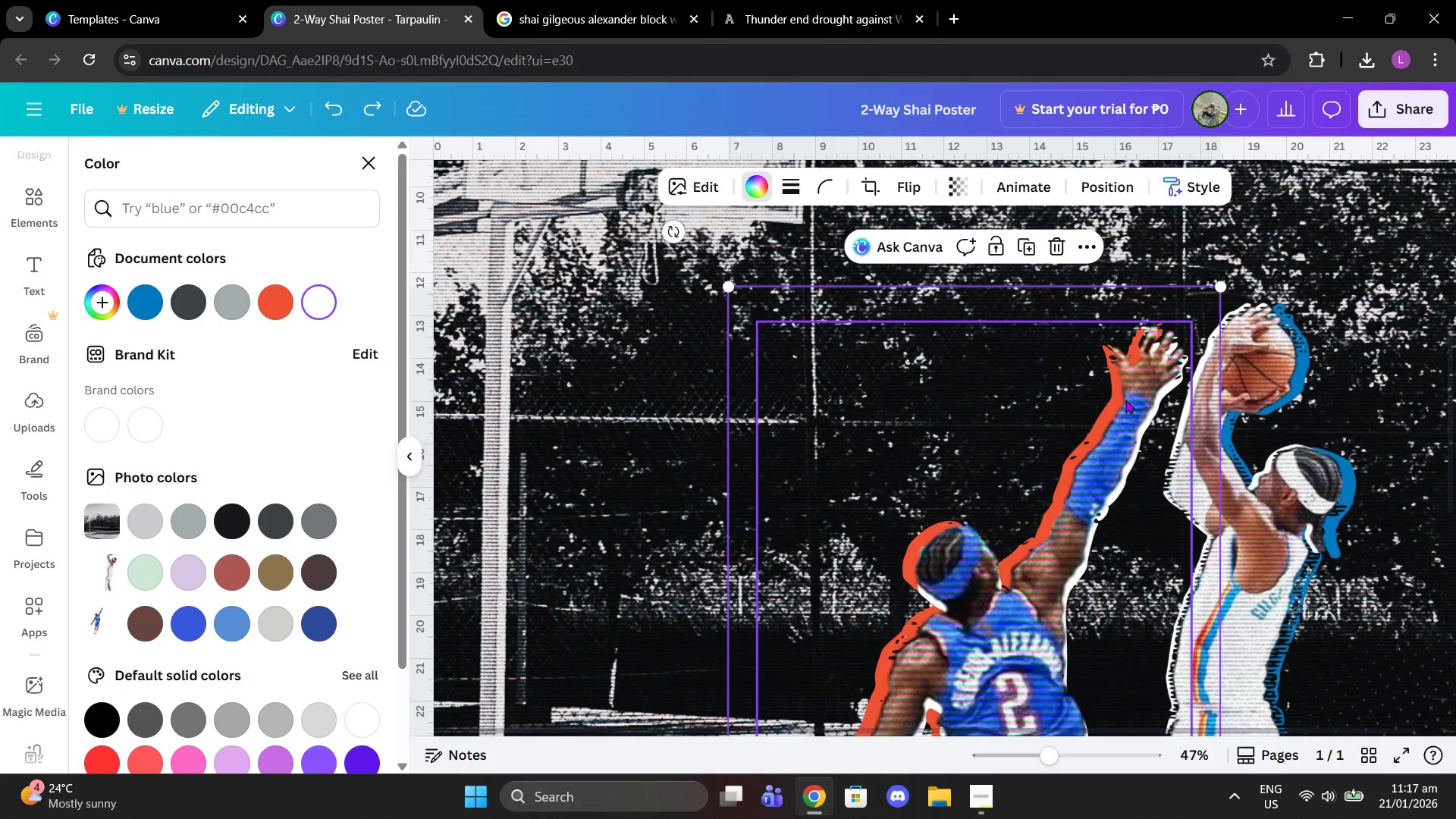 
key(Control+Z)
 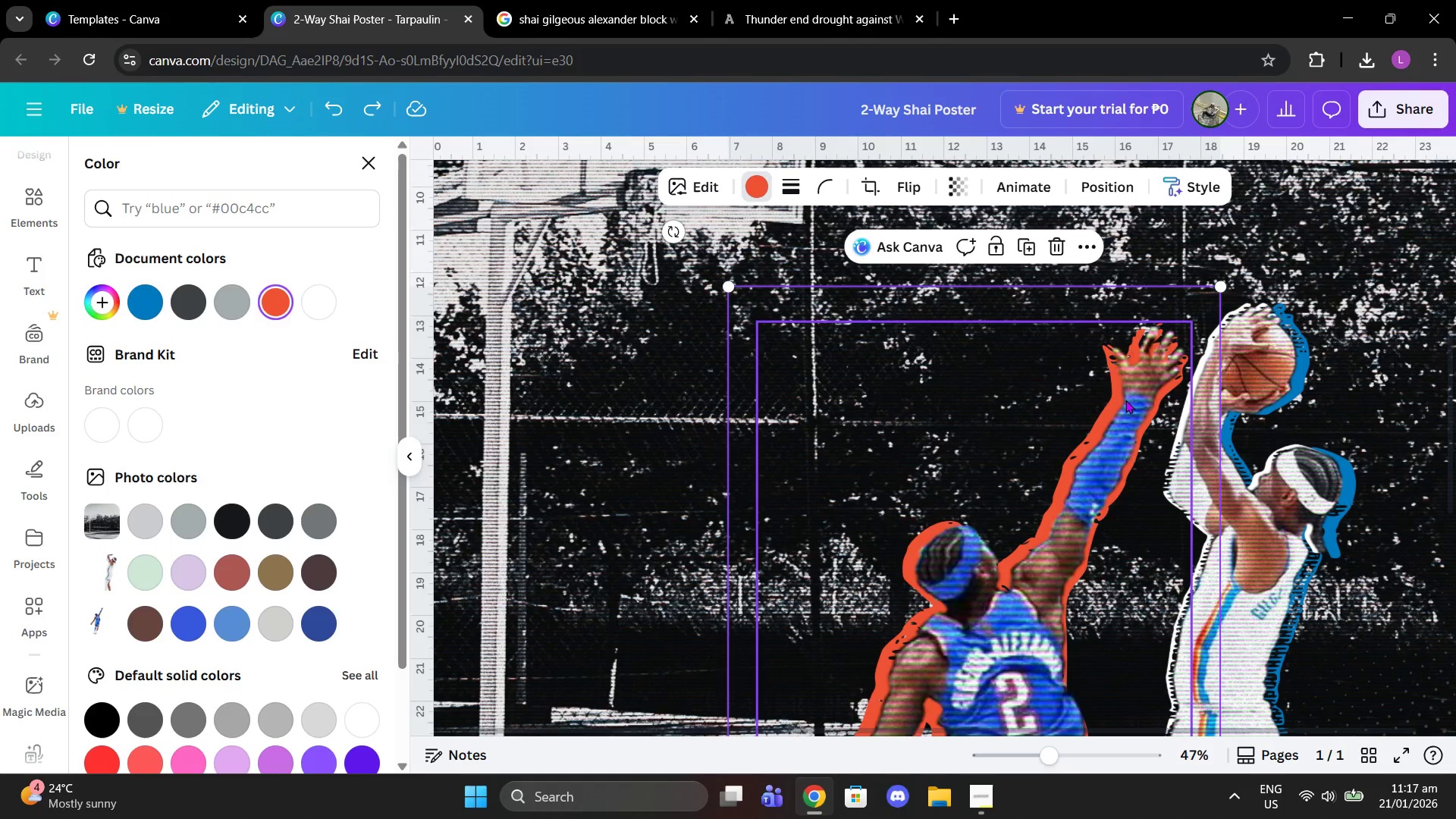 
key(Control+Z)
 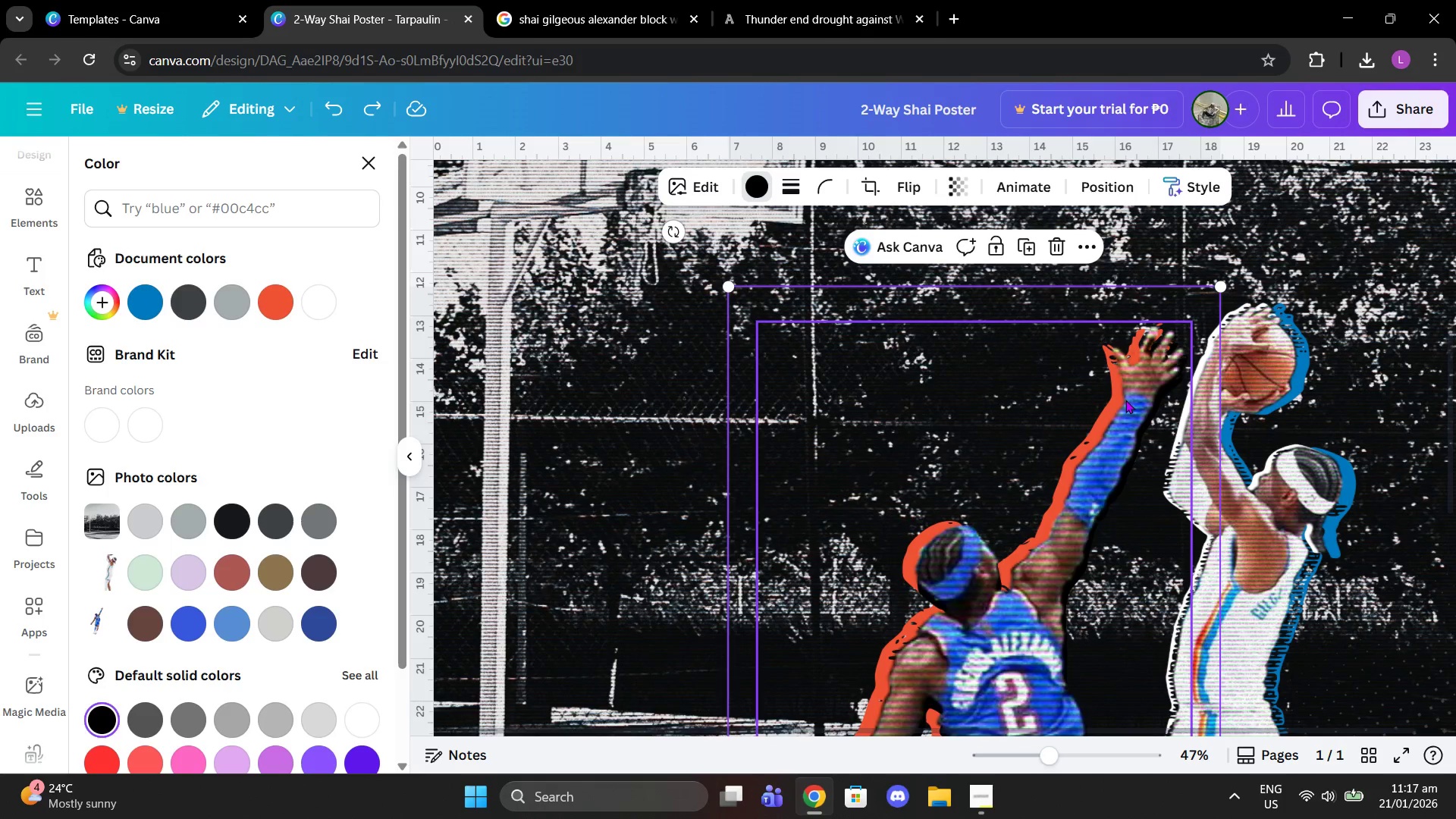 
key(Control+Z)
 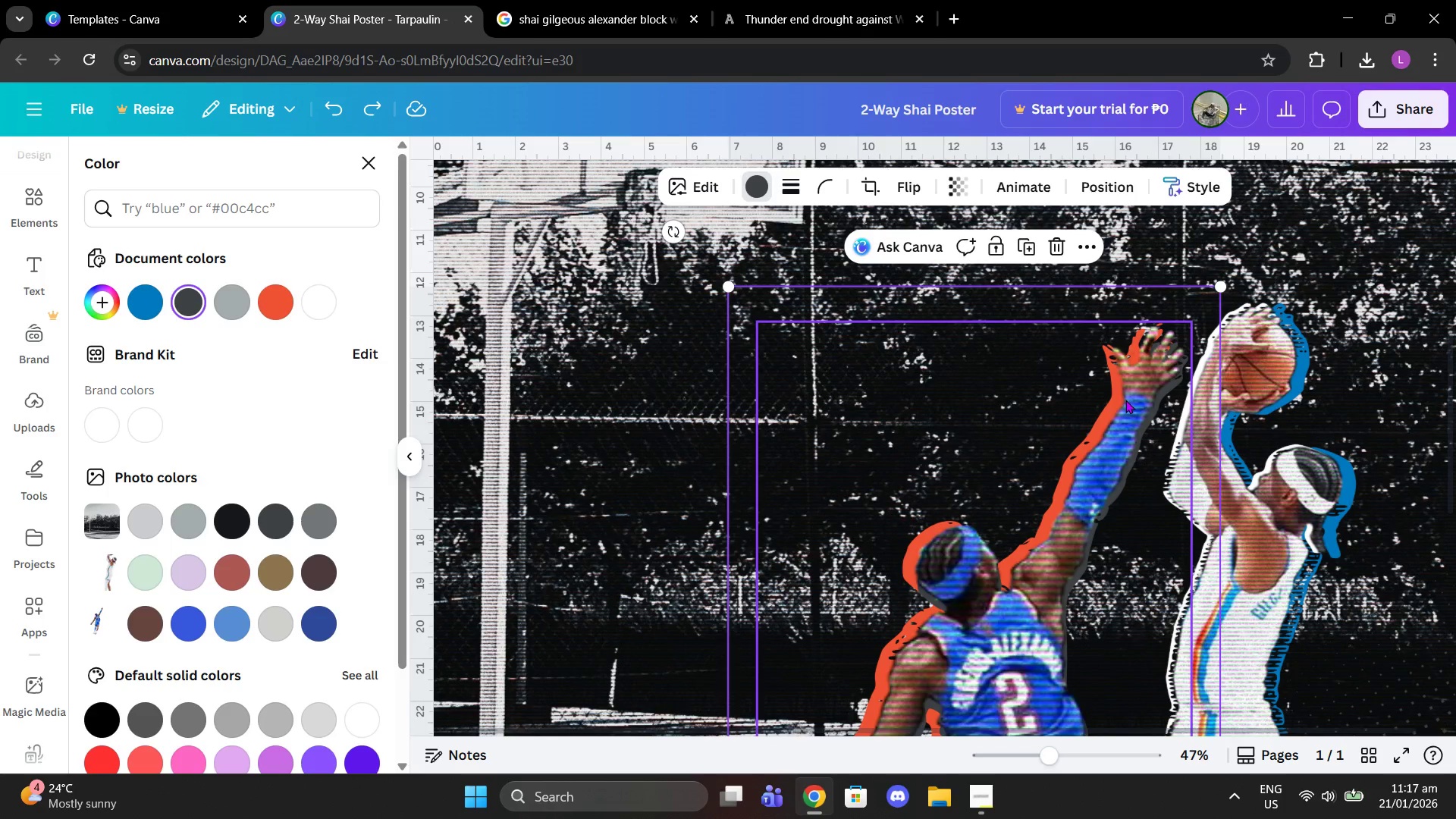 
key(Control+Z)
 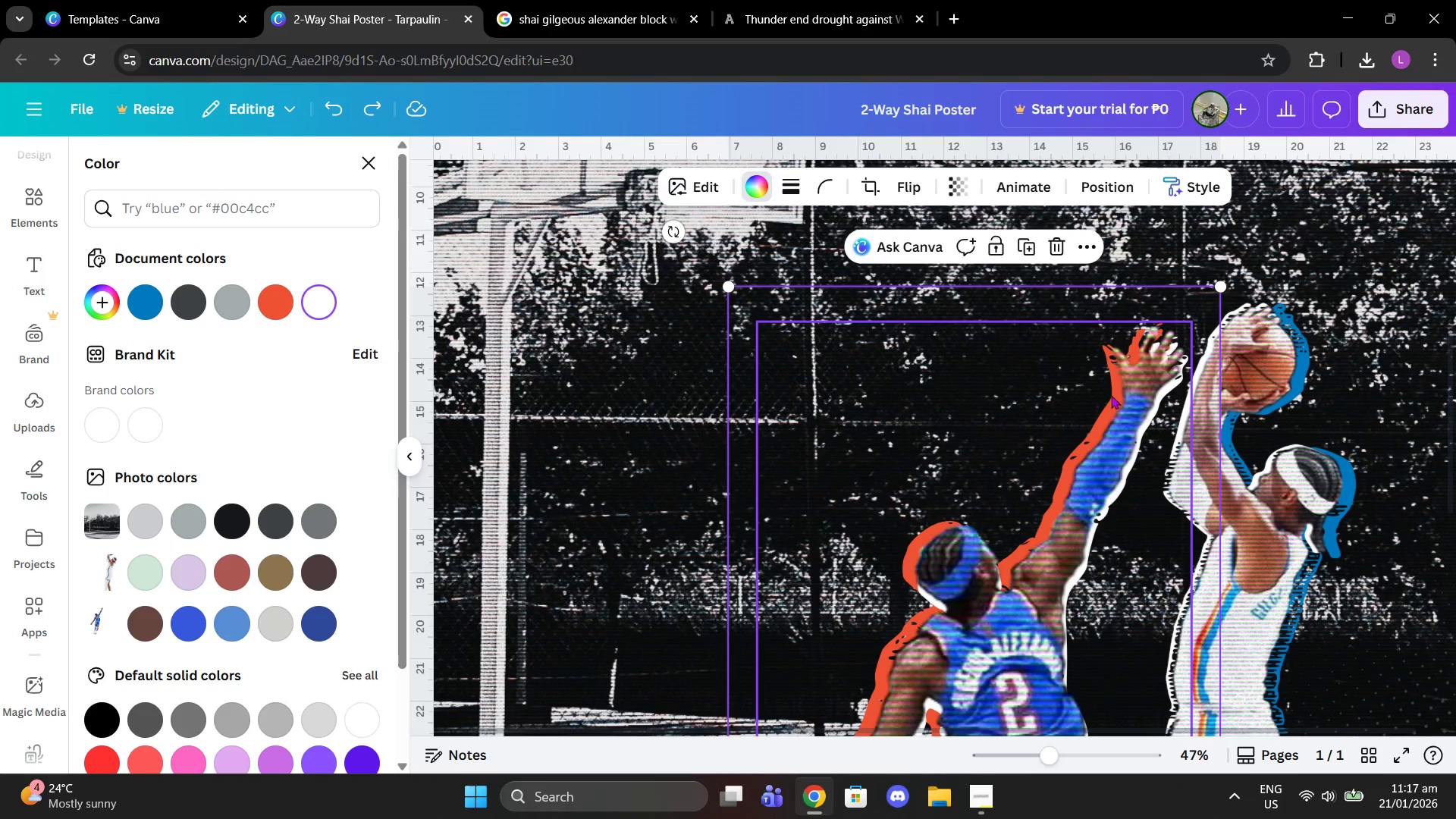 
scroll: coordinate [1111, 395], scroll_direction: down, amount: 2.0
 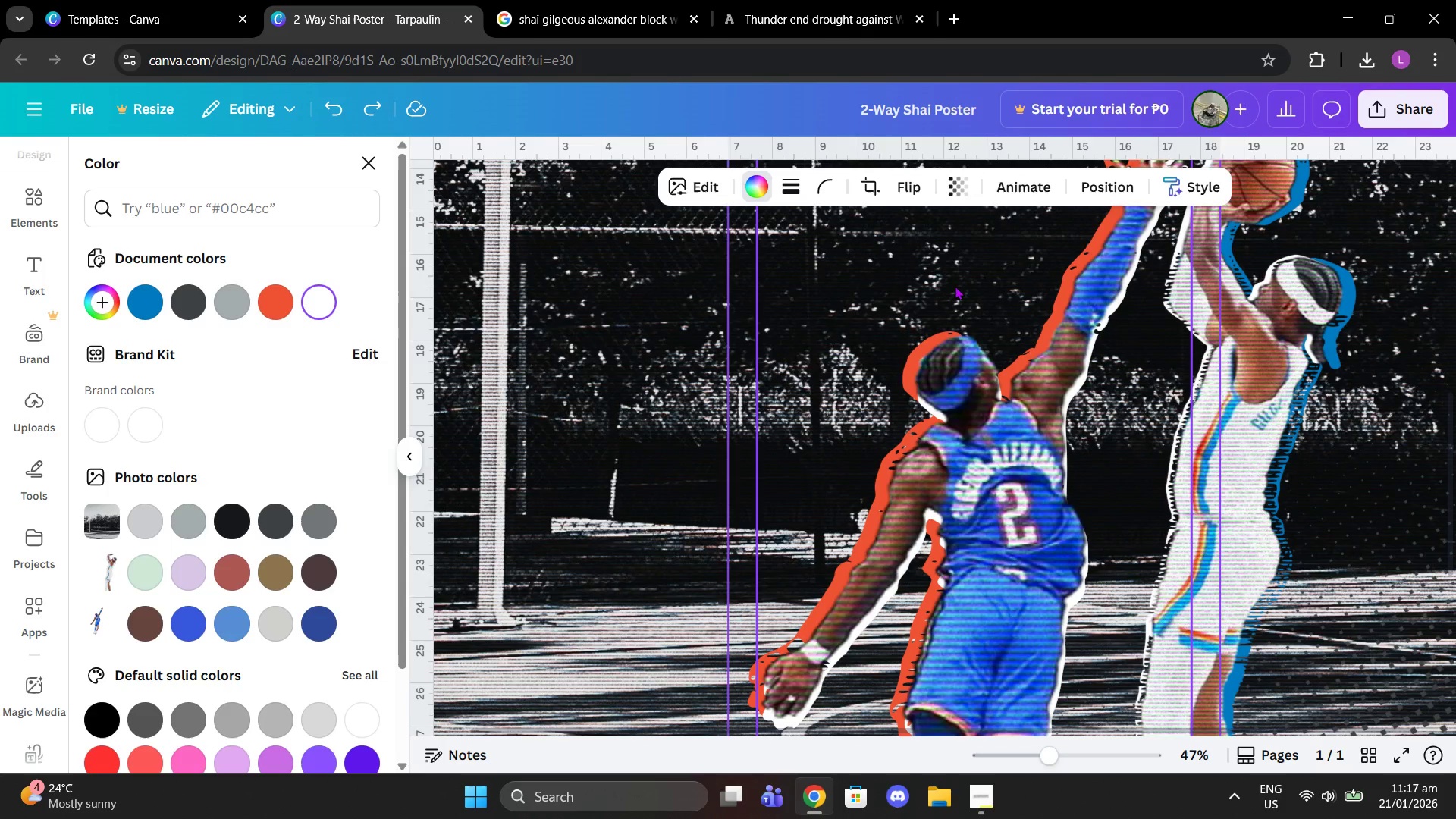 
left_click_drag(start_coordinate=[957, 281], to_coordinate=[965, 280])
 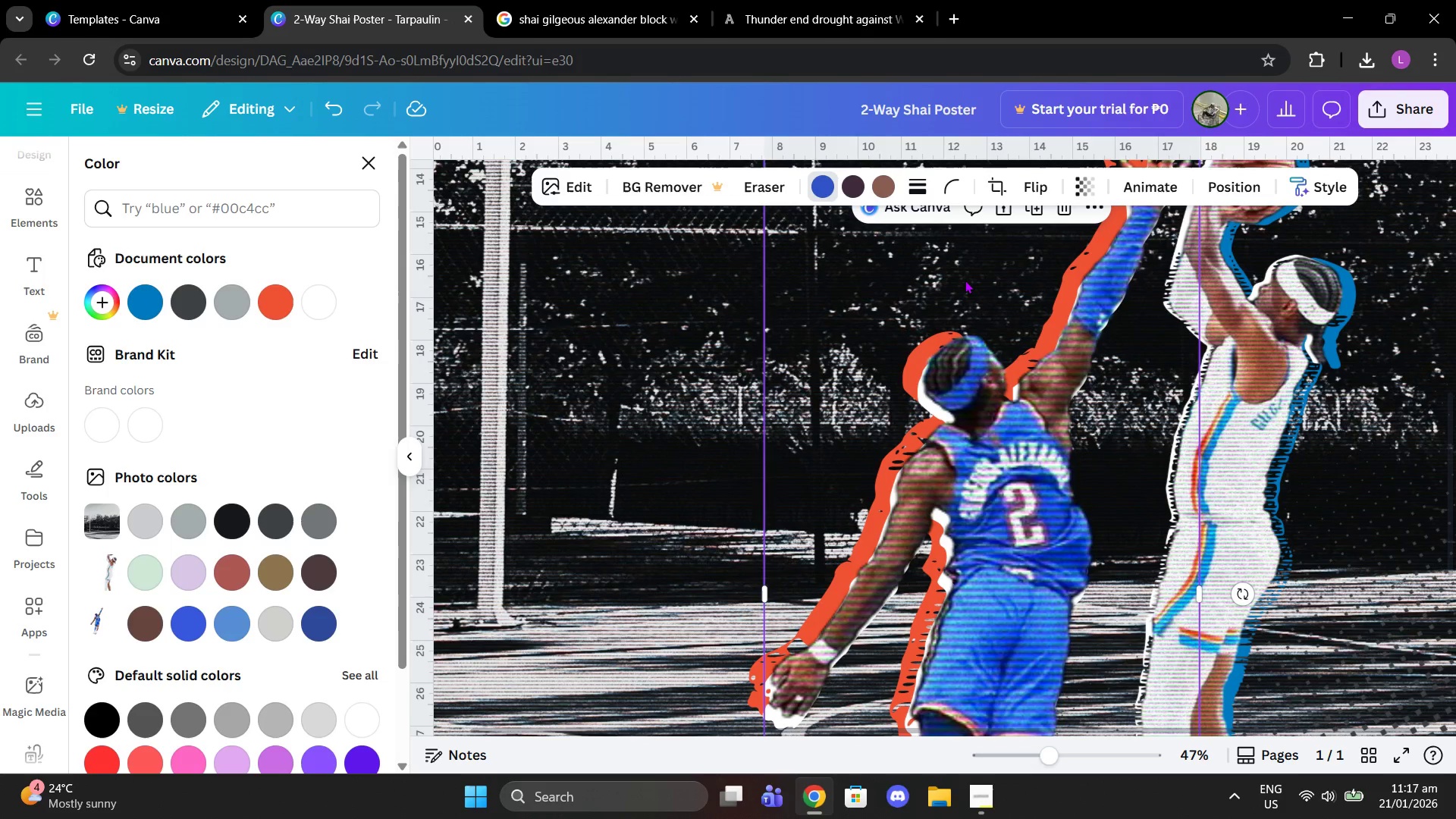 
key(Control+Z)
 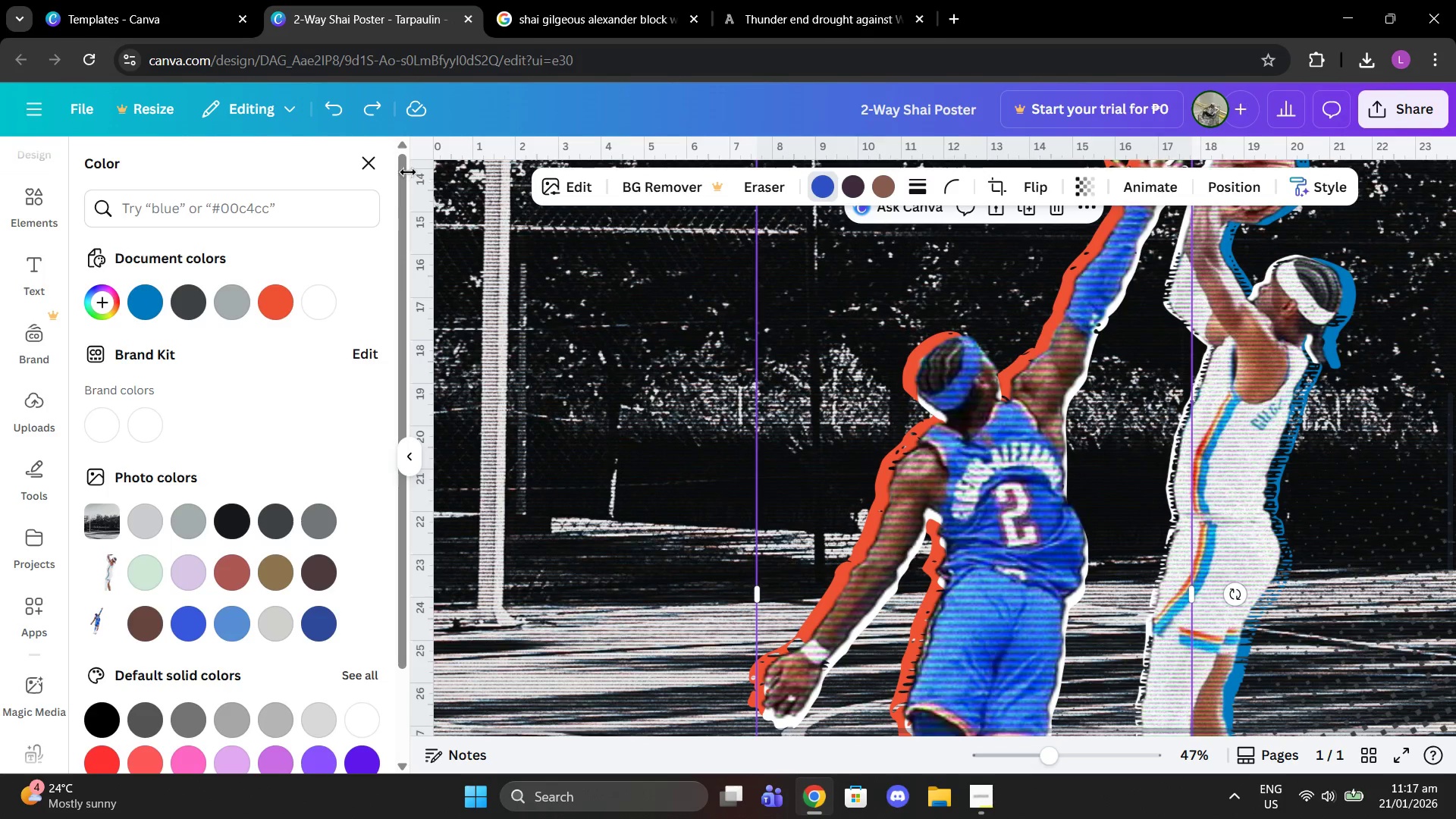 
left_click([368, 155])
 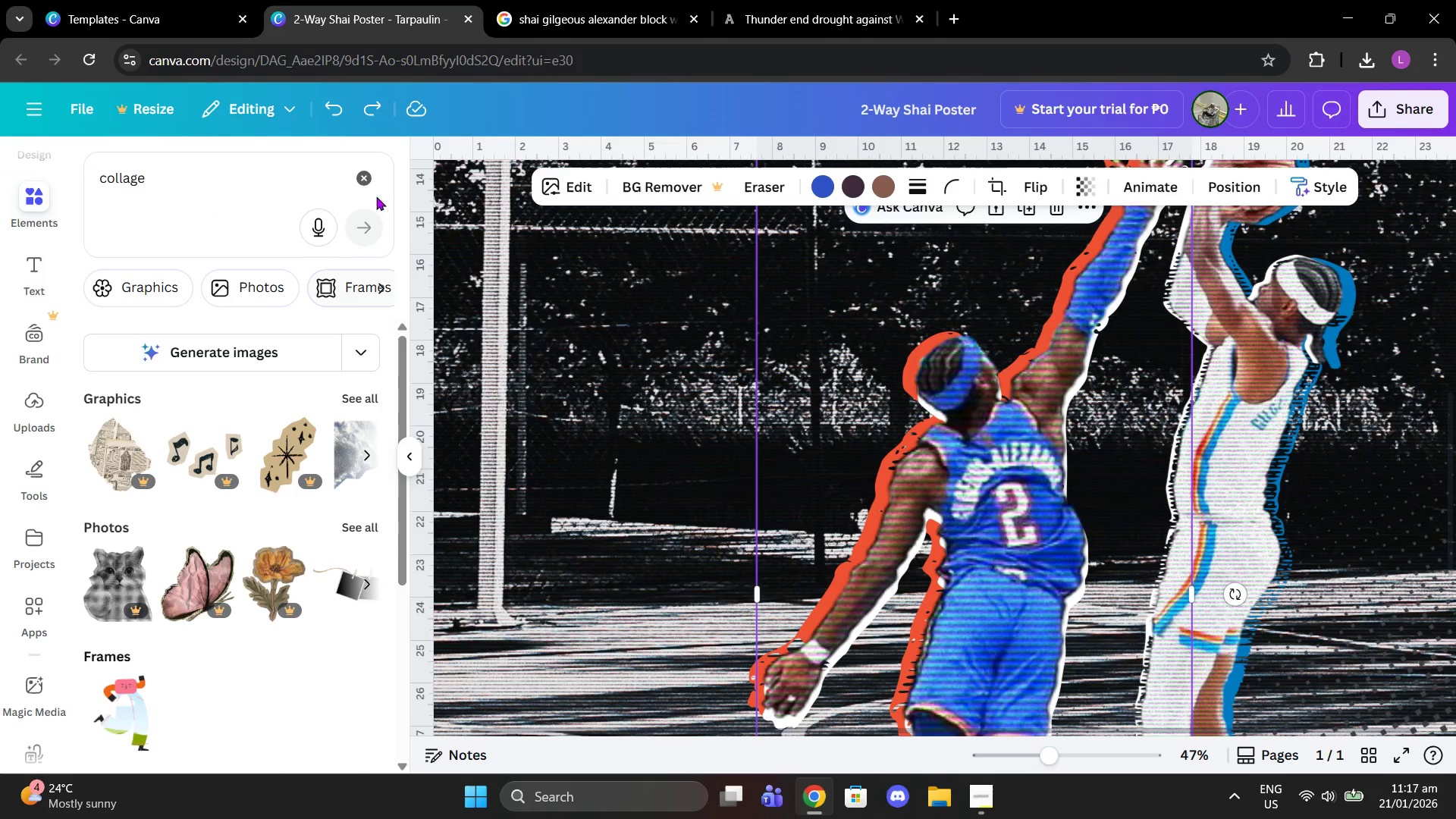 
left_click([358, 176])
 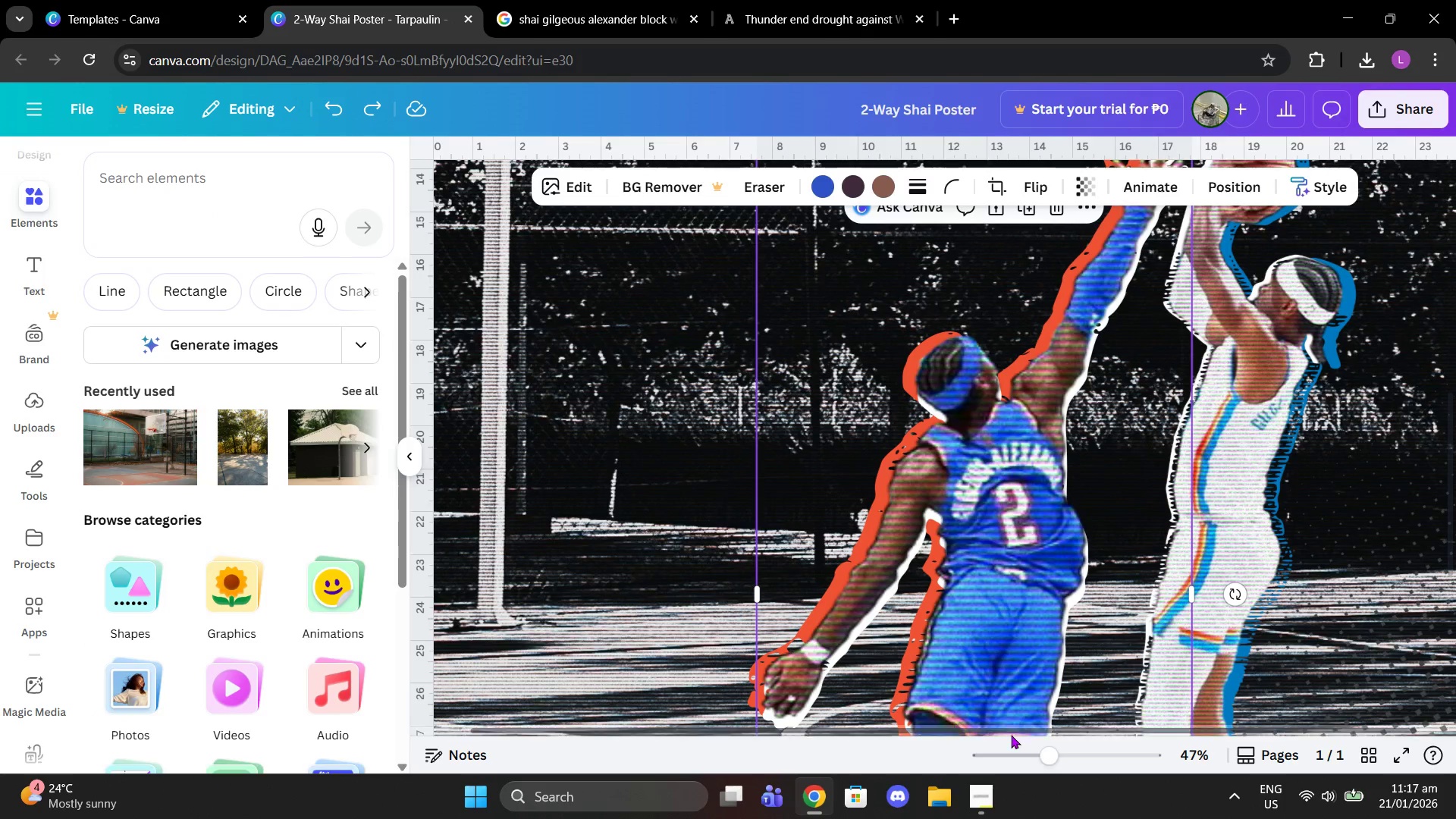 
left_click_drag(start_coordinate=[1044, 757], to_coordinate=[1025, 755])
 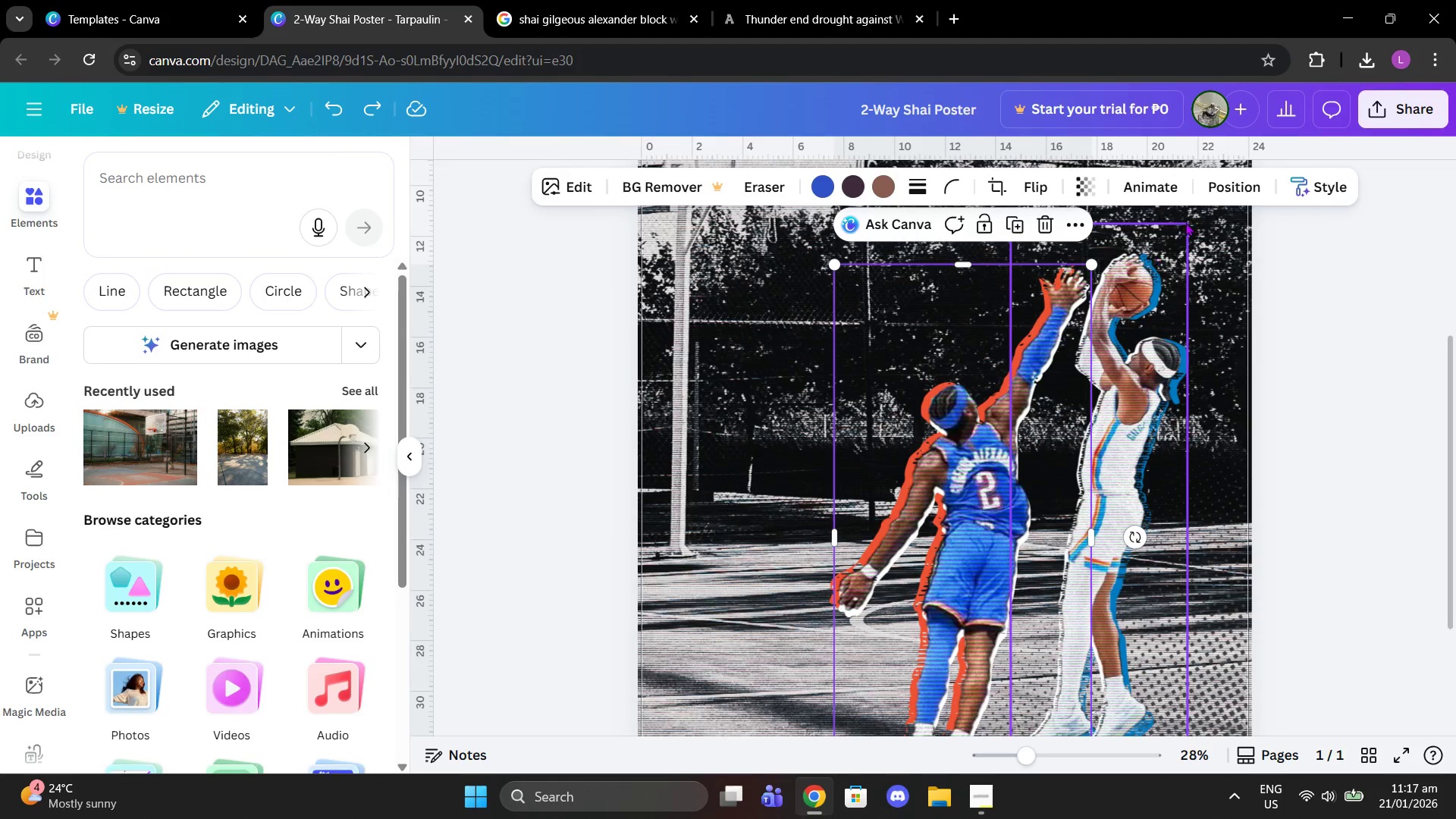 
left_click([1194, 196])
 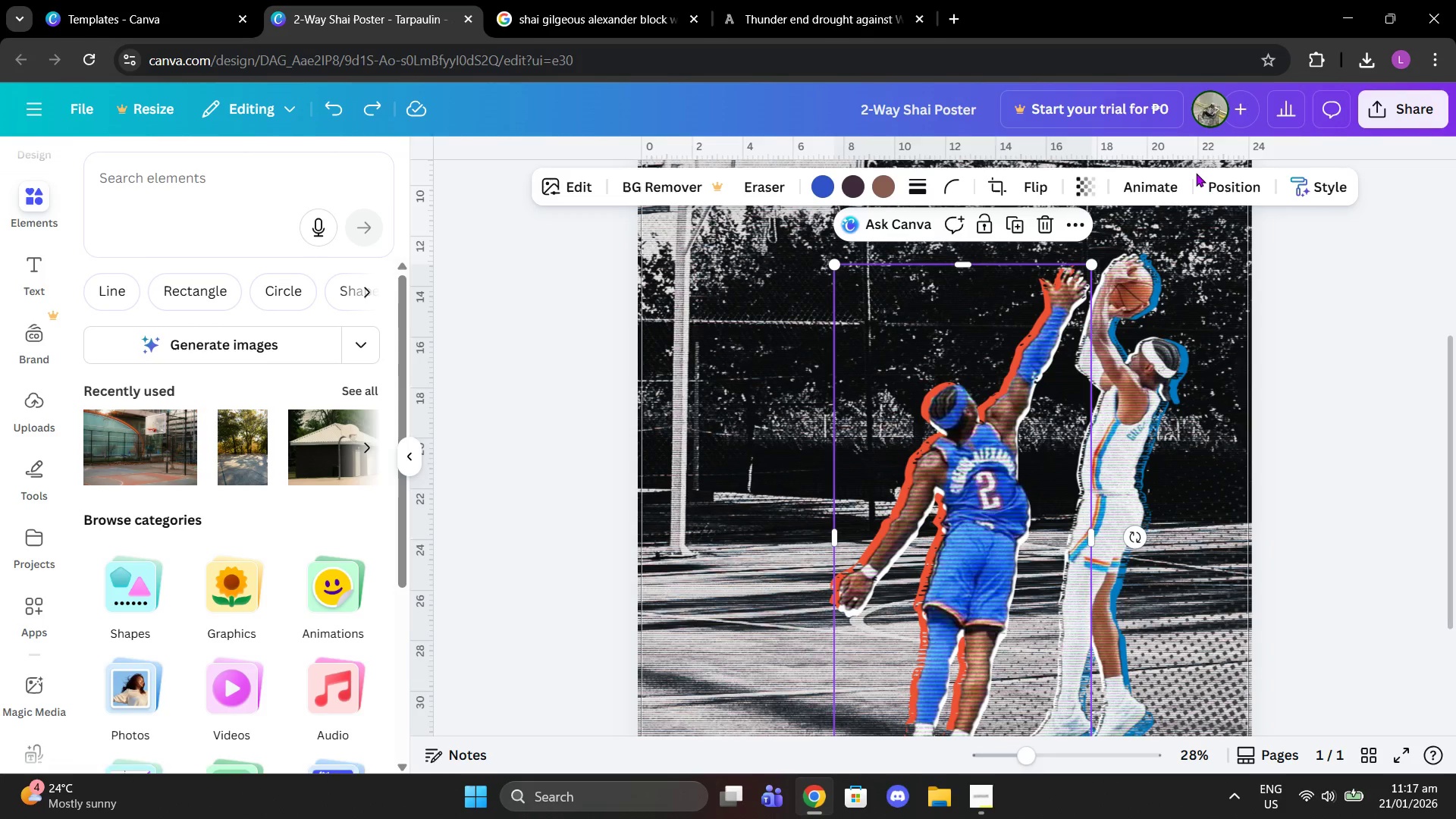 
double_click([1199, 174])
 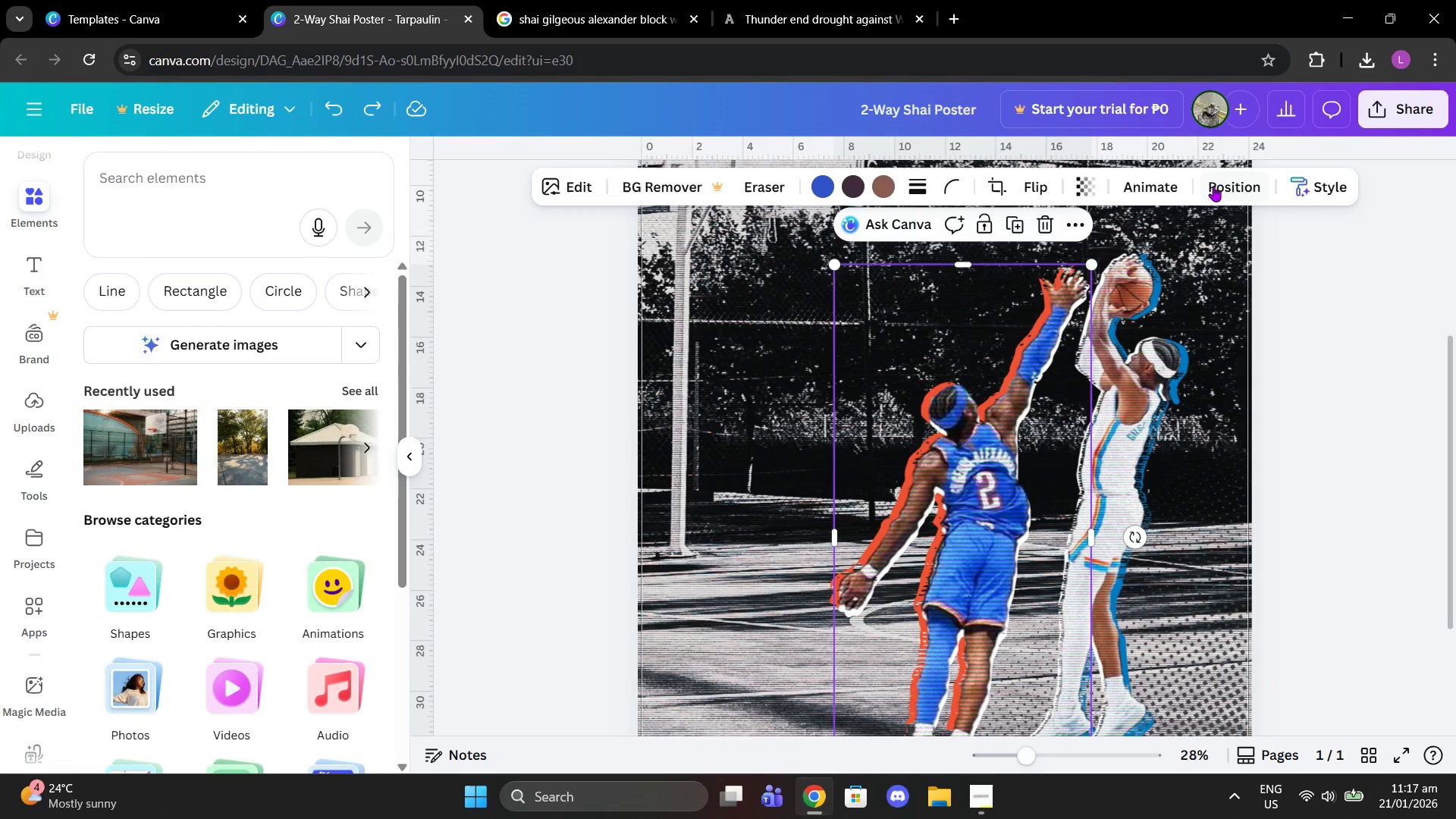 
triple_click([1213, 186])
 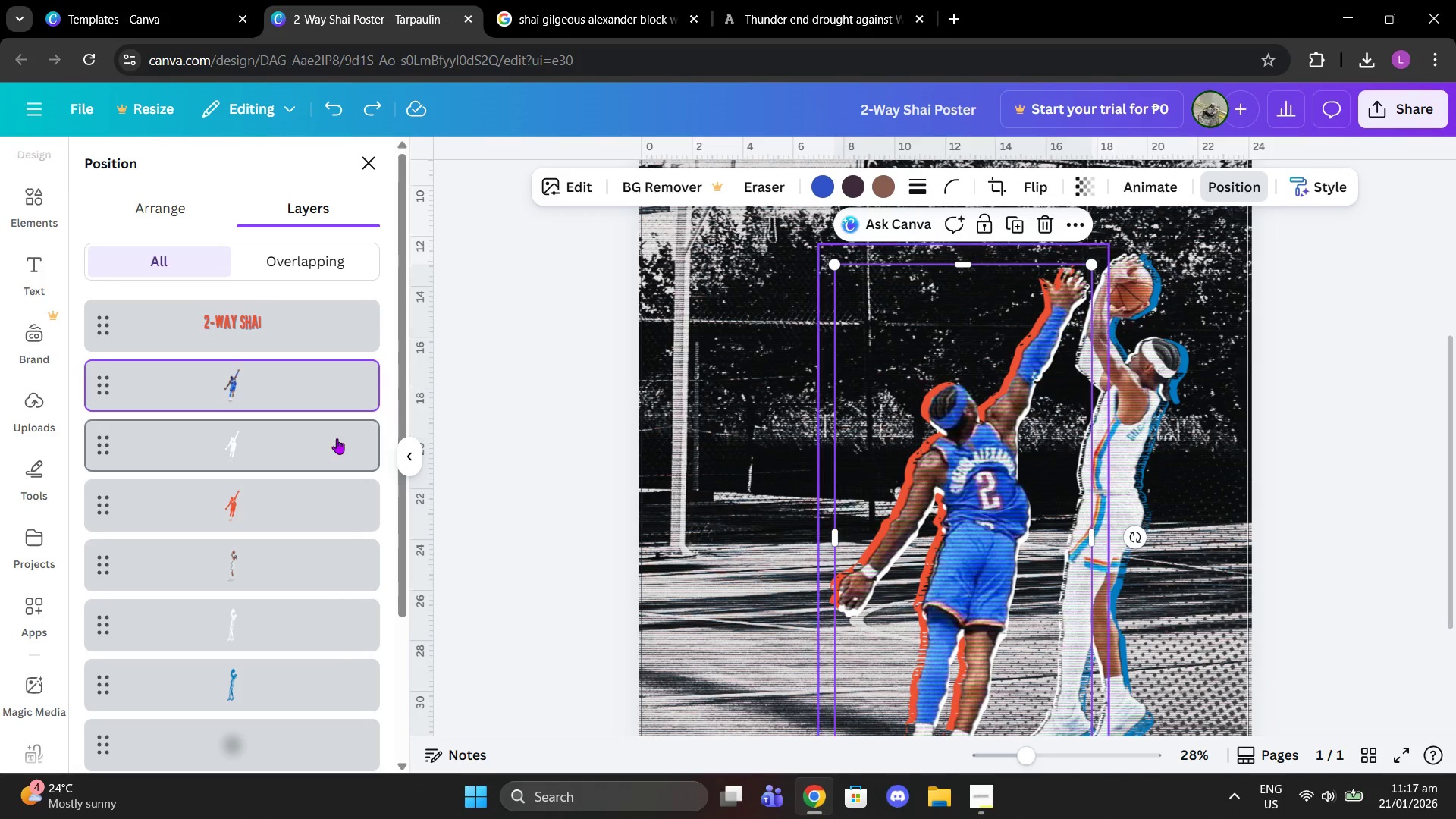 
left_click([328, 441])
 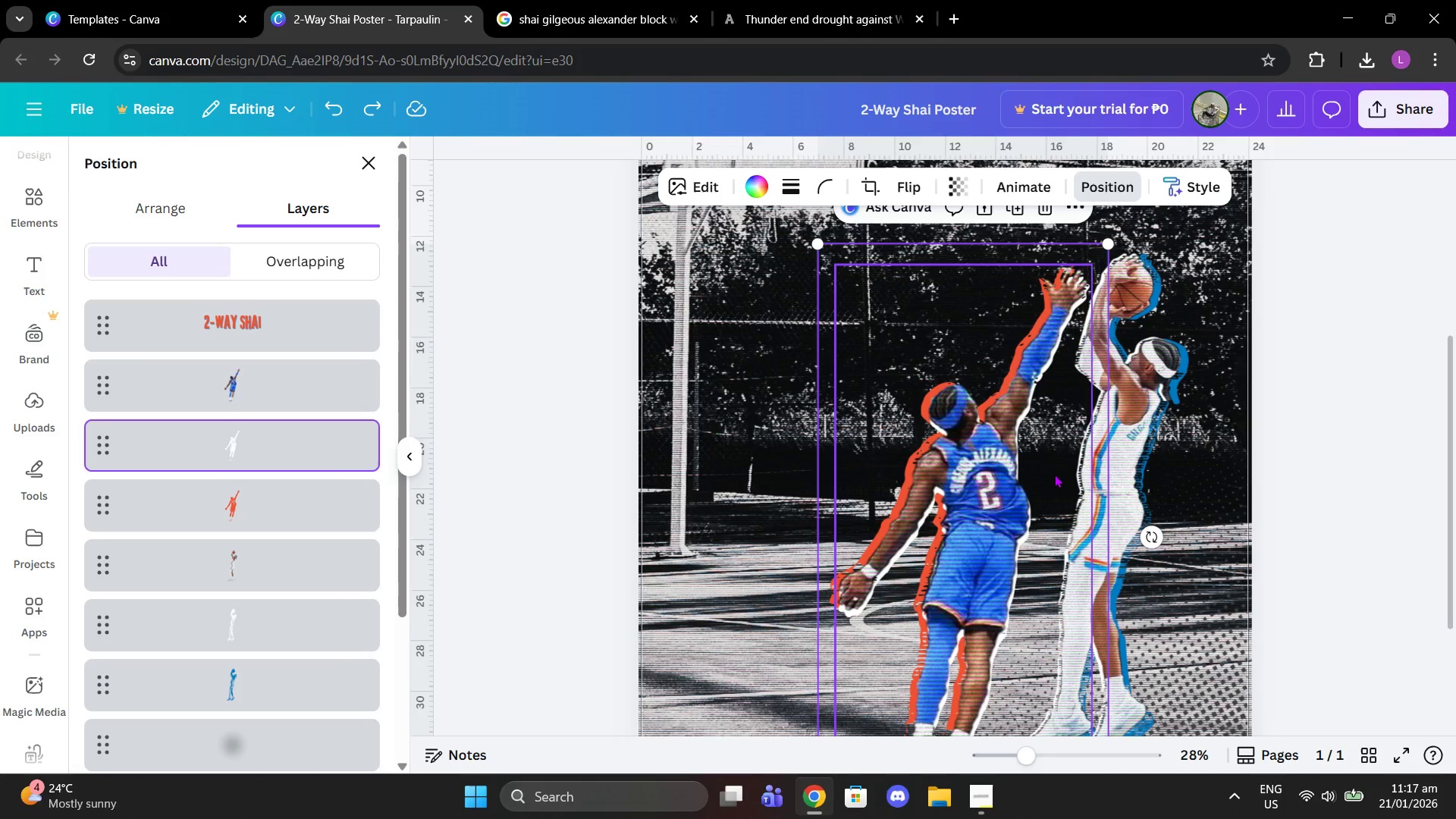 
left_click_drag(start_coordinate=[1056, 465], to_coordinate=[1062, 463])
 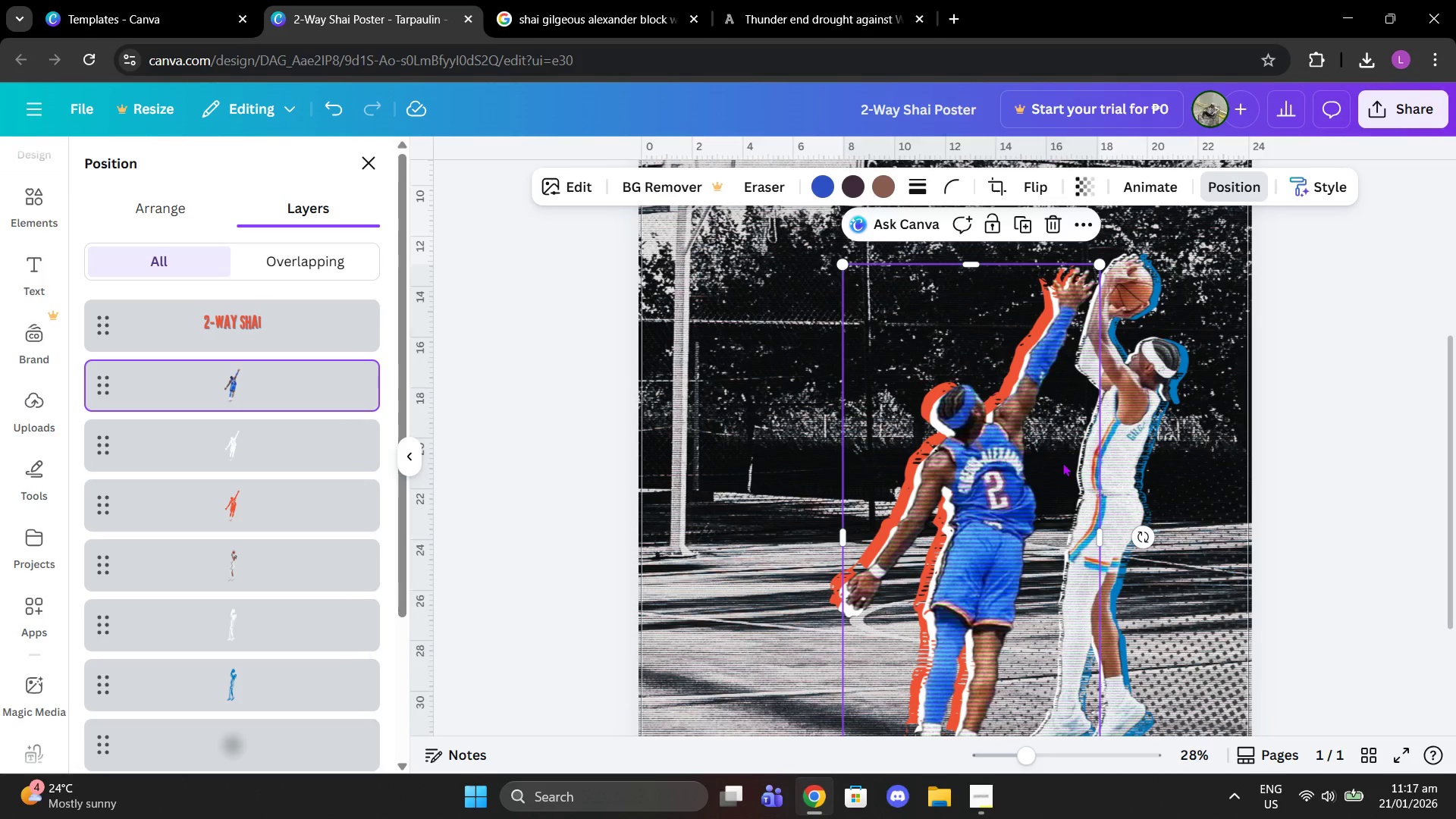 
key(Control+Z)
 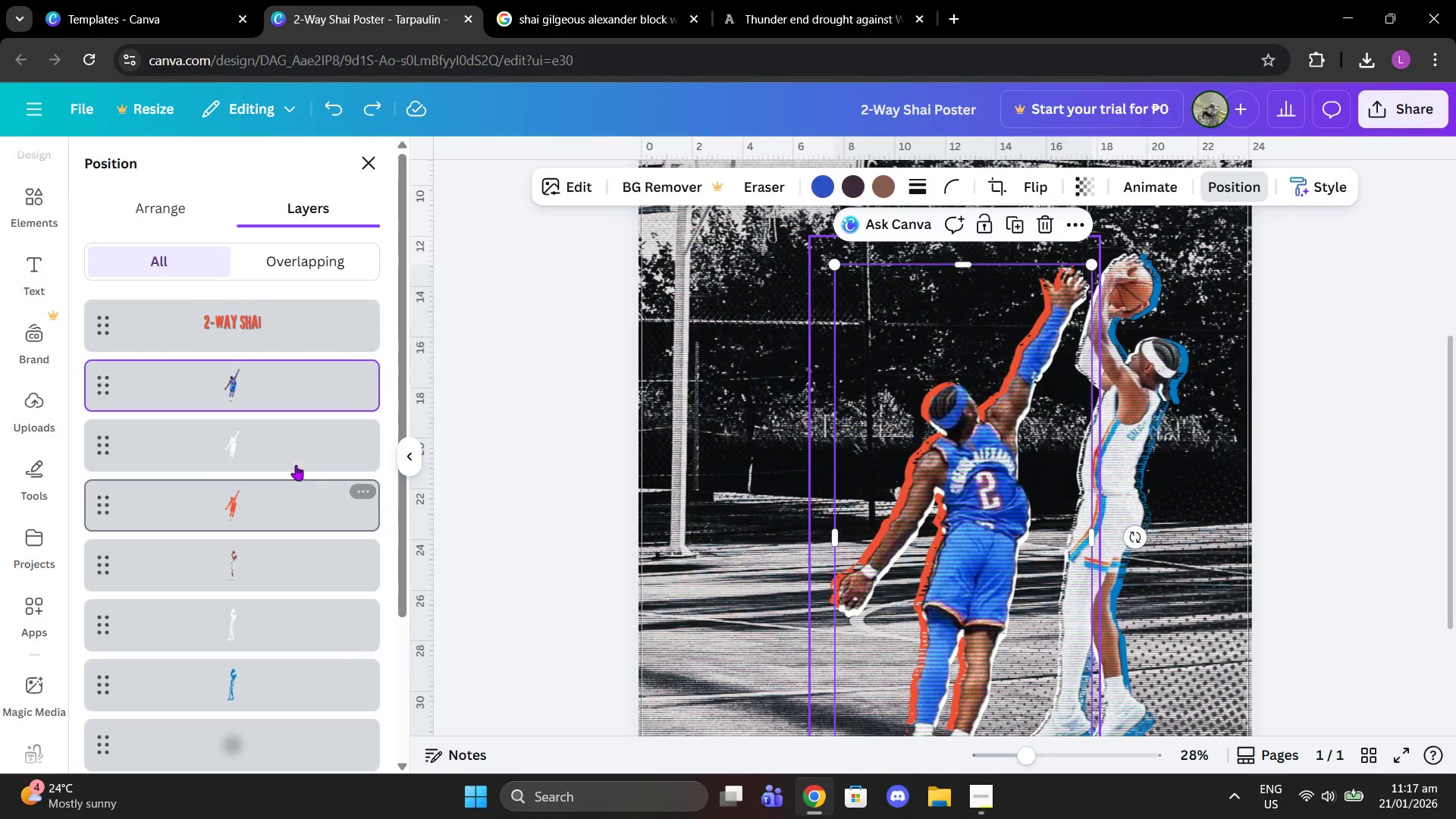 
left_click([284, 444])
 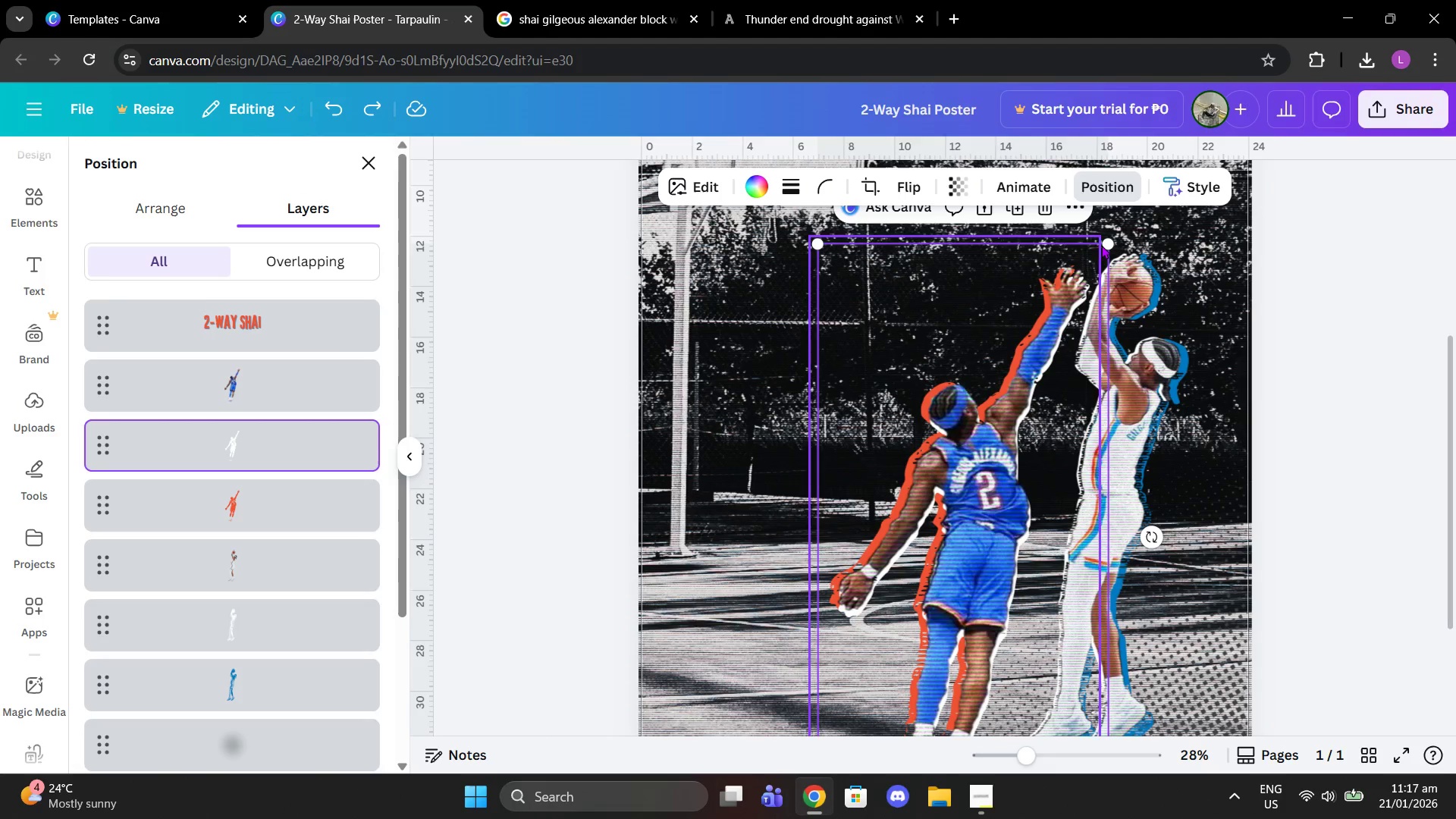 
scroll: coordinate [1059, 488], scroll_direction: down, amount: 3.0
 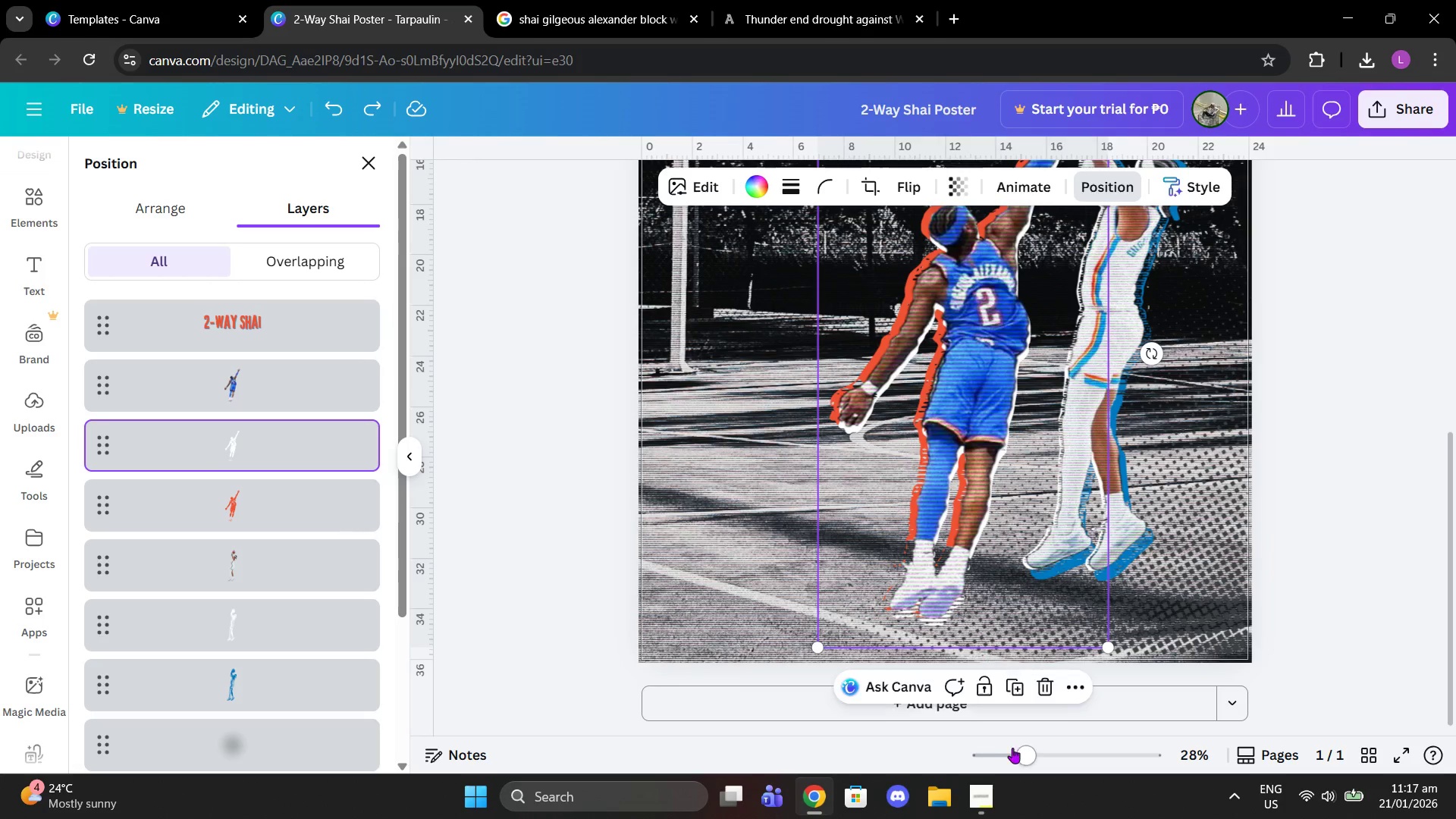 
left_click_drag(start_coordinate=[1019, 755], to_coordinate=[999, 748])
 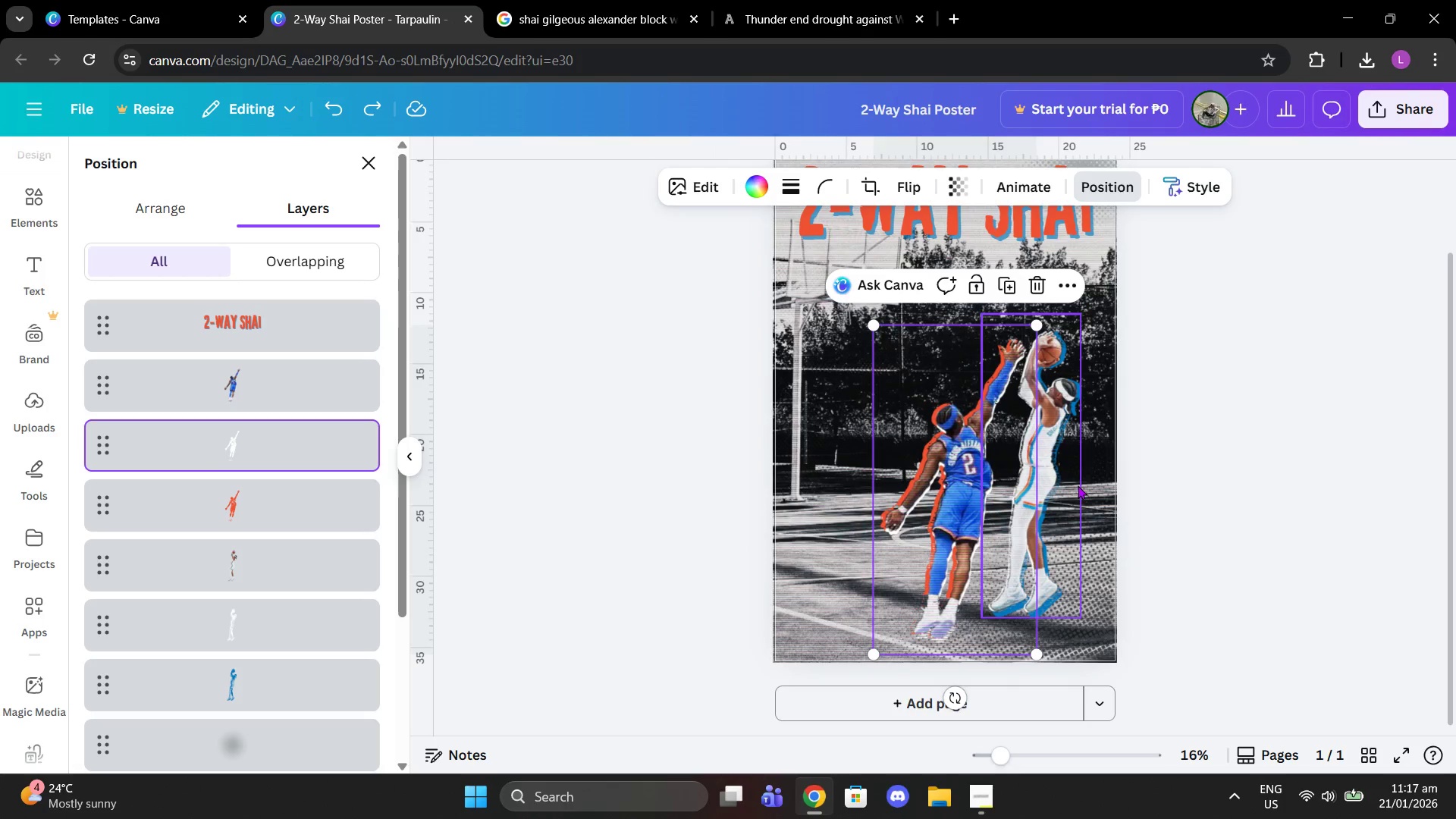 
scroll: coordinate [1075, 484], scroll_direction: up, amount: 1.0
 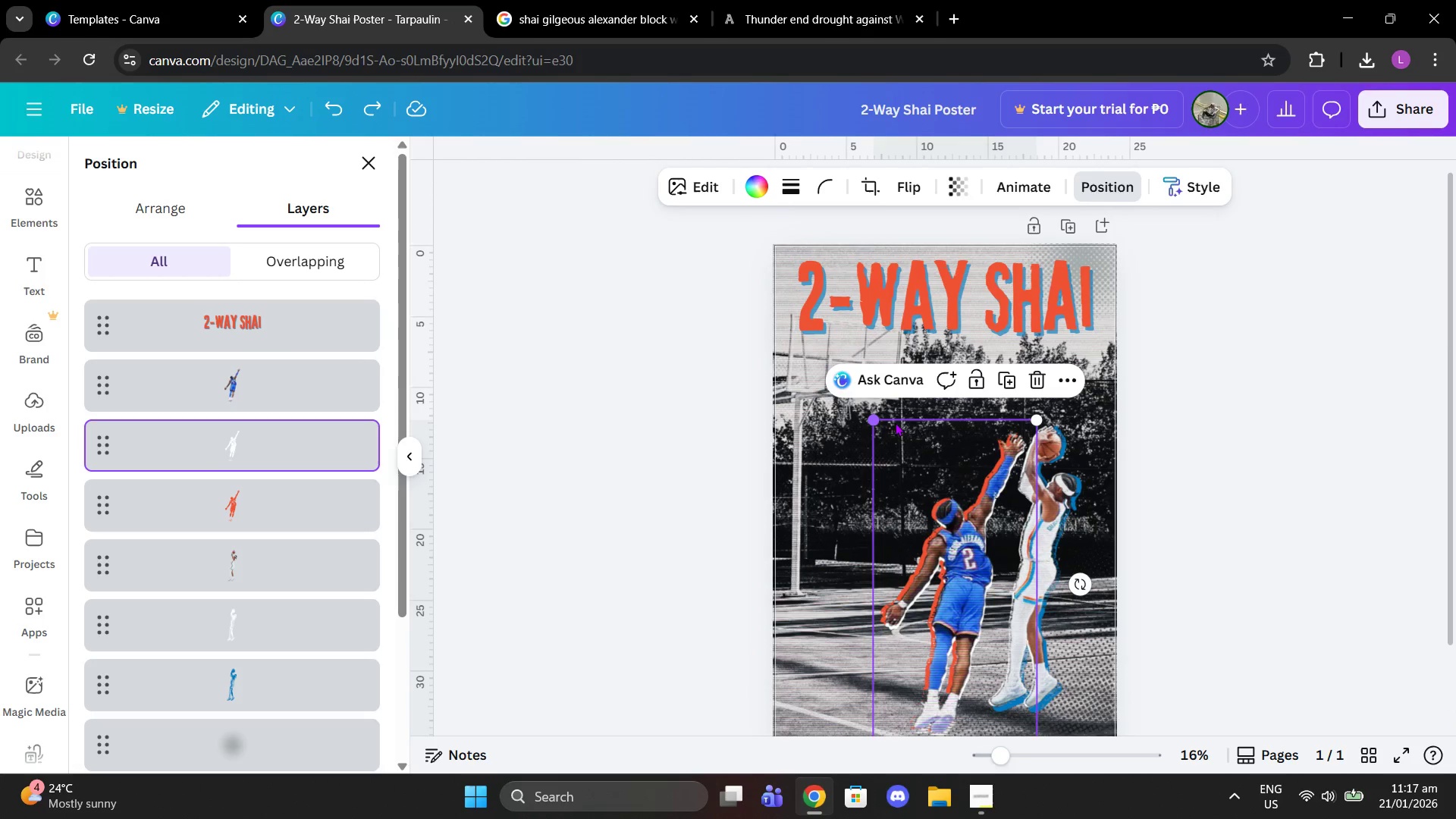 
left_click_drag(start_coordinate=[896, 420], to_coordinate=[912, 420])
 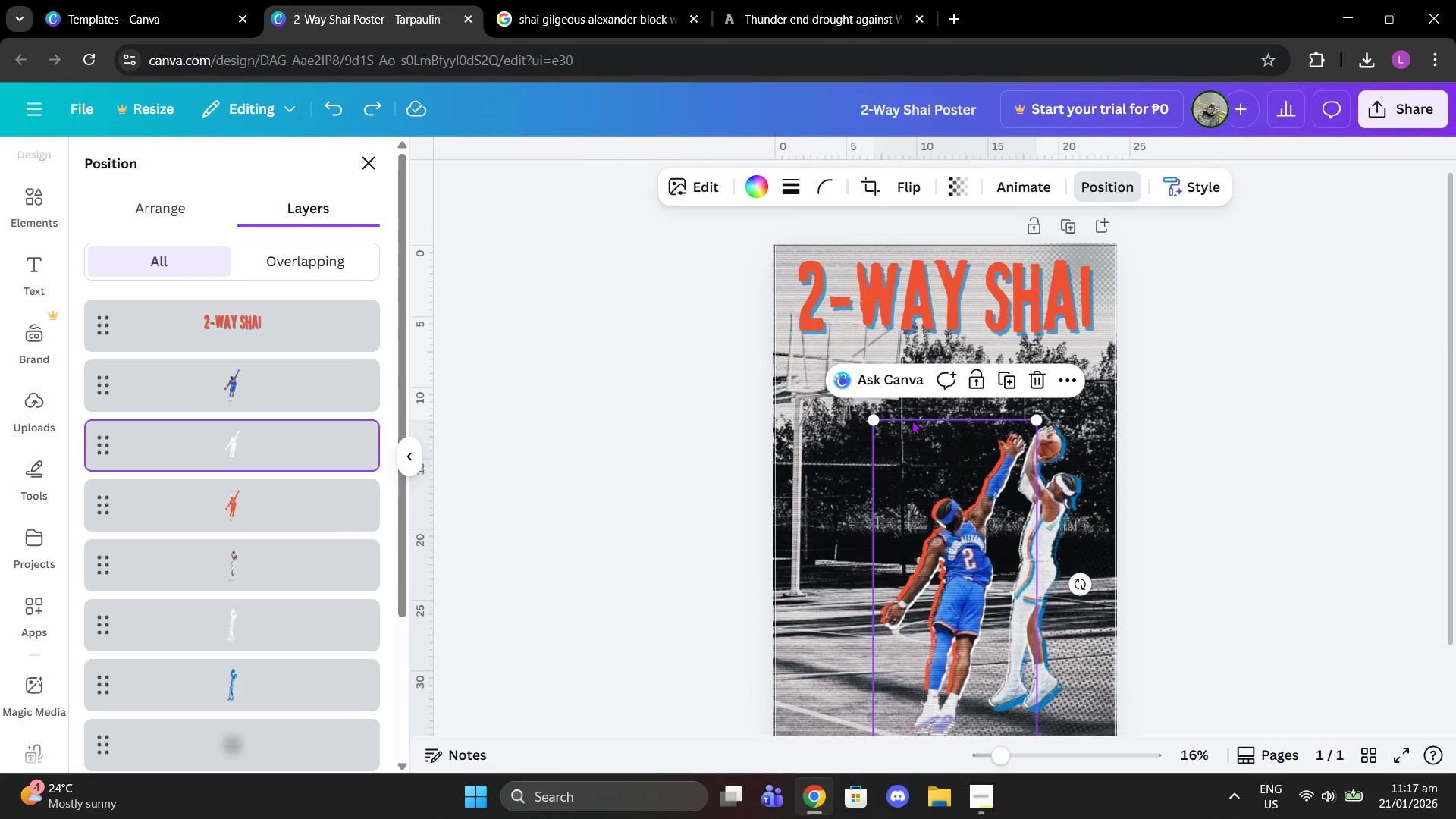 
left_click_drag(start_coordinate=[912, 420], to_coordinate=[931, 421])
 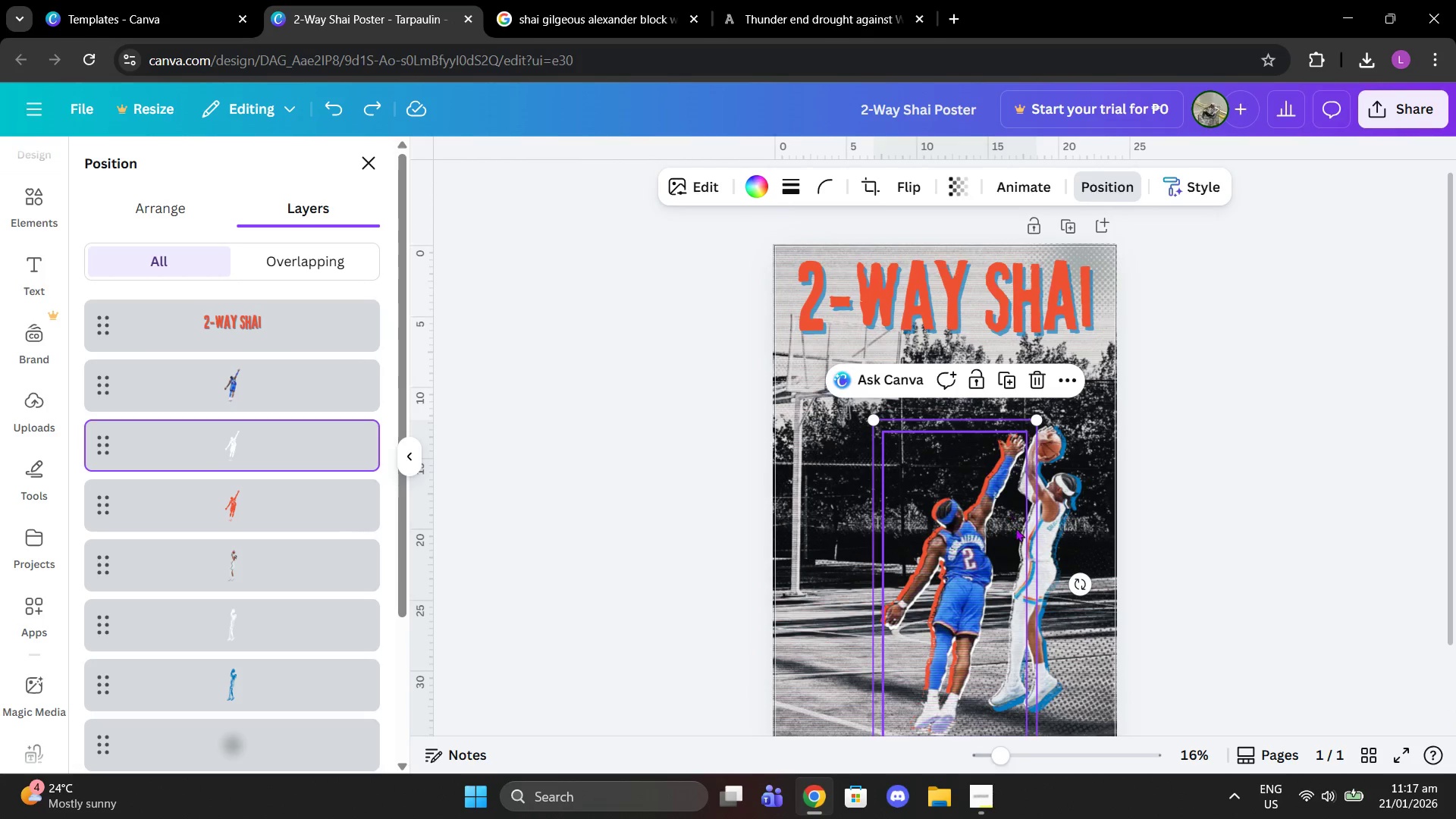 
scroll: coordinate [1017, 530], scroll_direction: down, amount: 1.0
 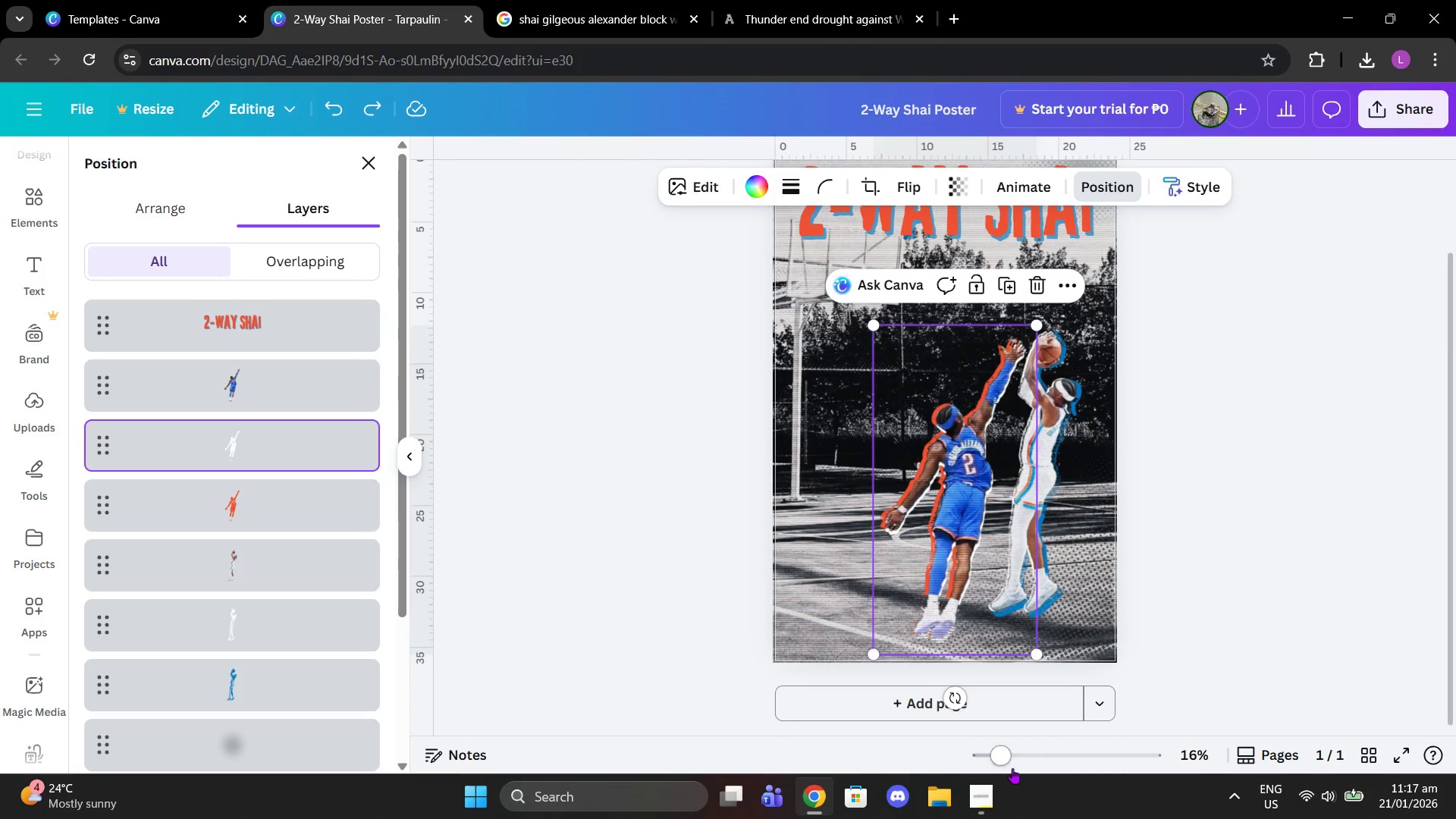 
left_click_drag(start_coordinate=[1006, 751], to_coordinate=[1029, 752])
 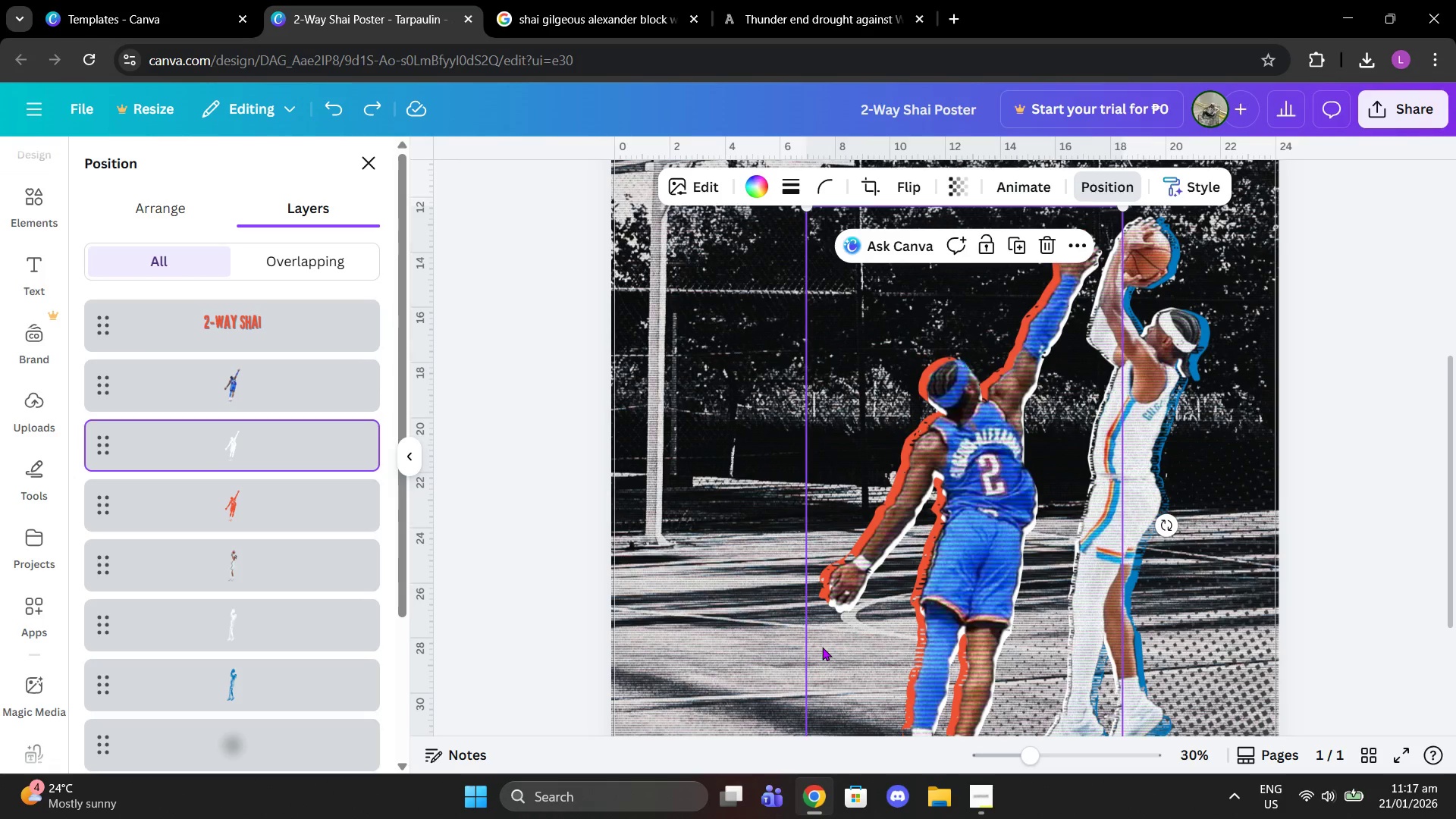 
left_click_drag(start_coordinate=[822, 647], to_coordinate=[825, 643])
 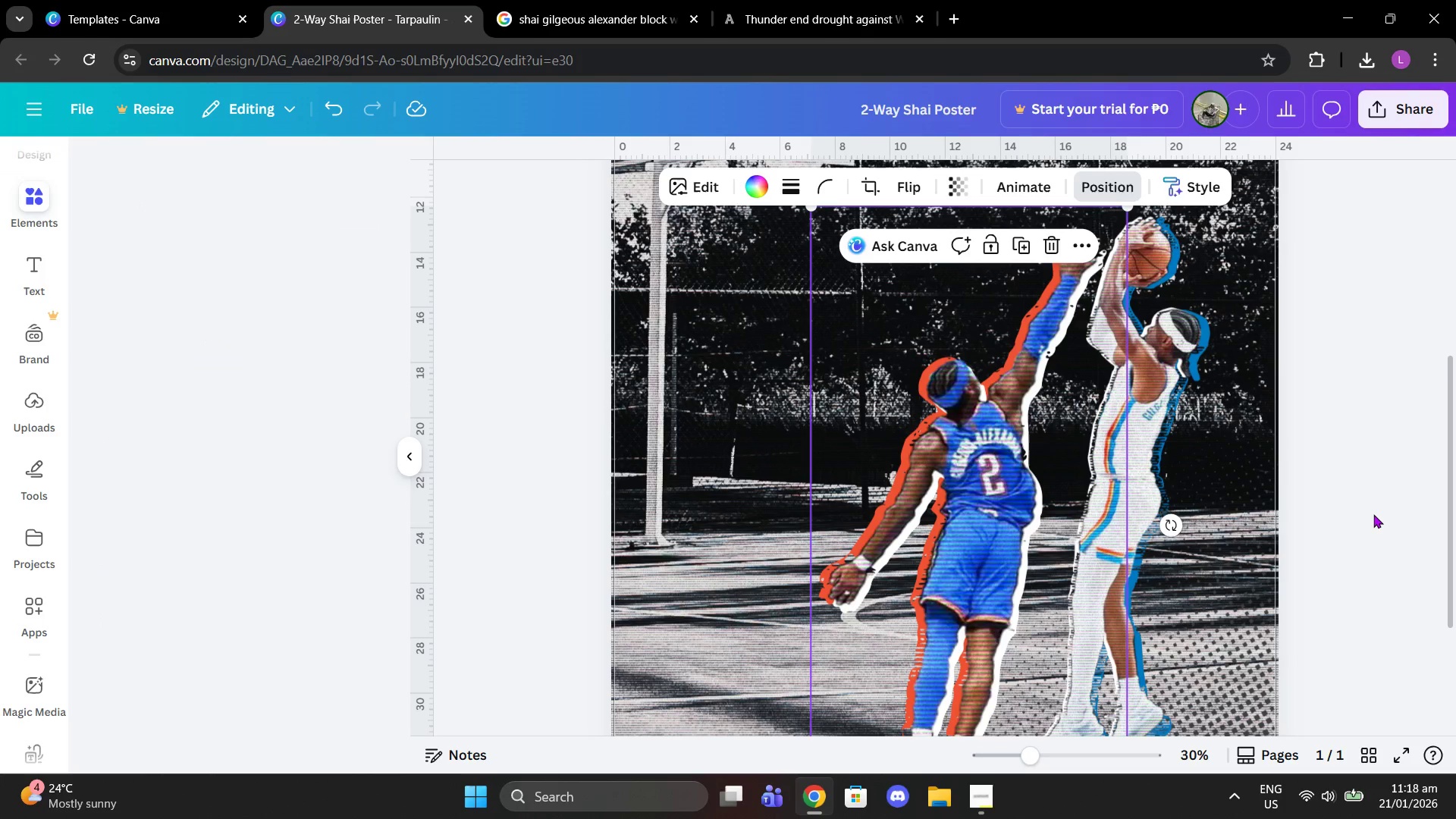 
double_click([1373, 514])
 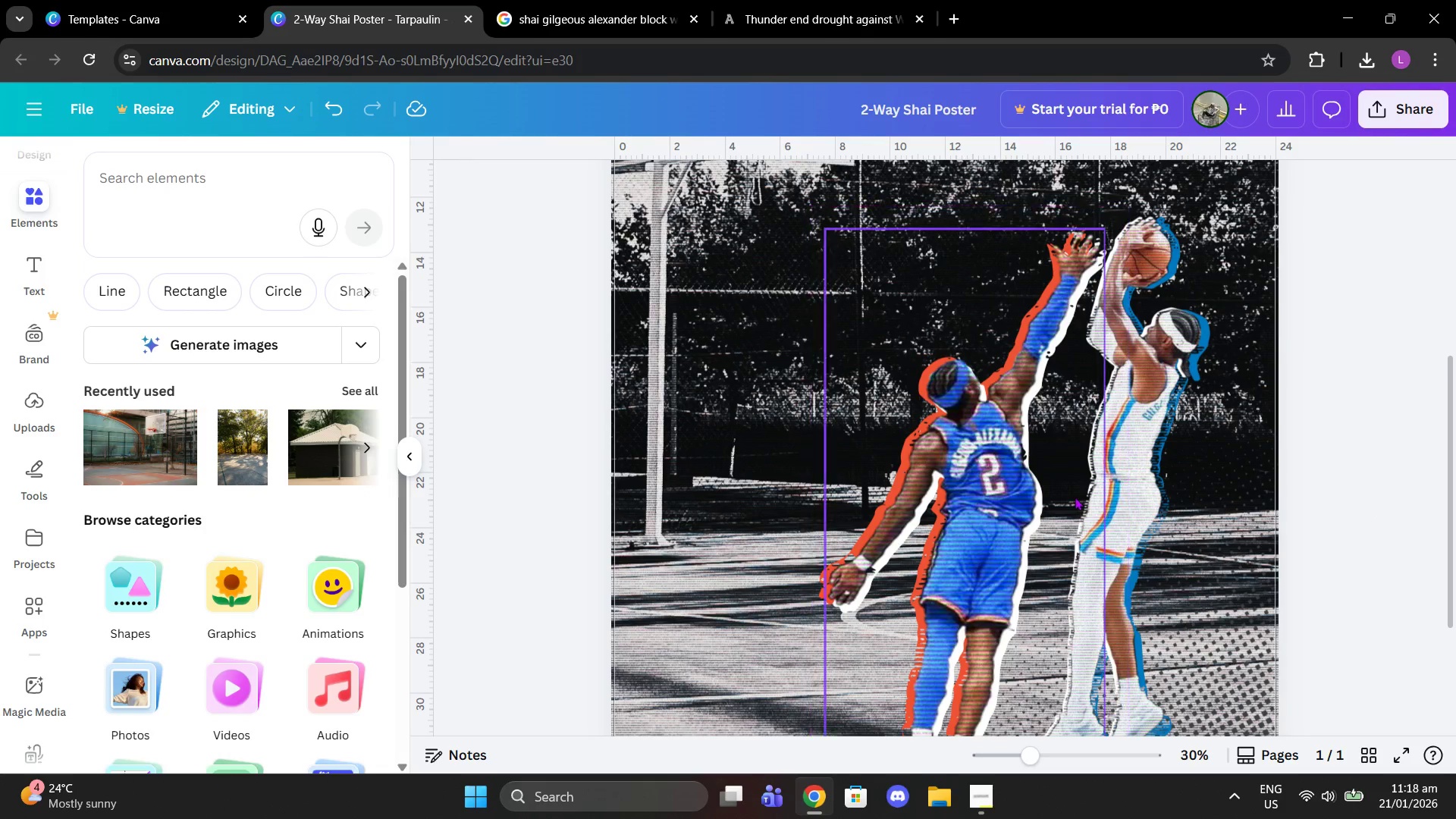 
left_click([1058, 494])
 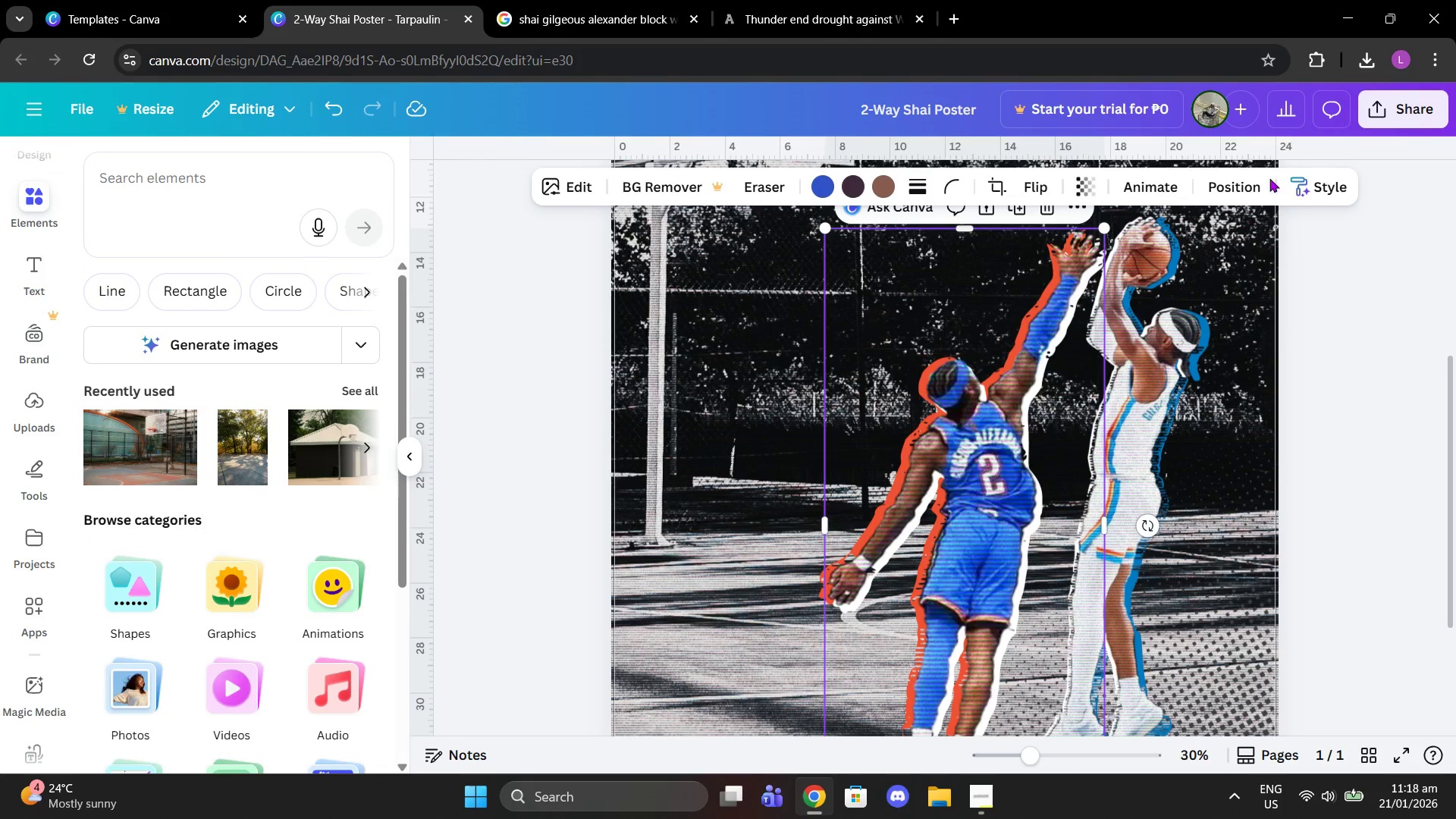 
left_click([1252, 196])
 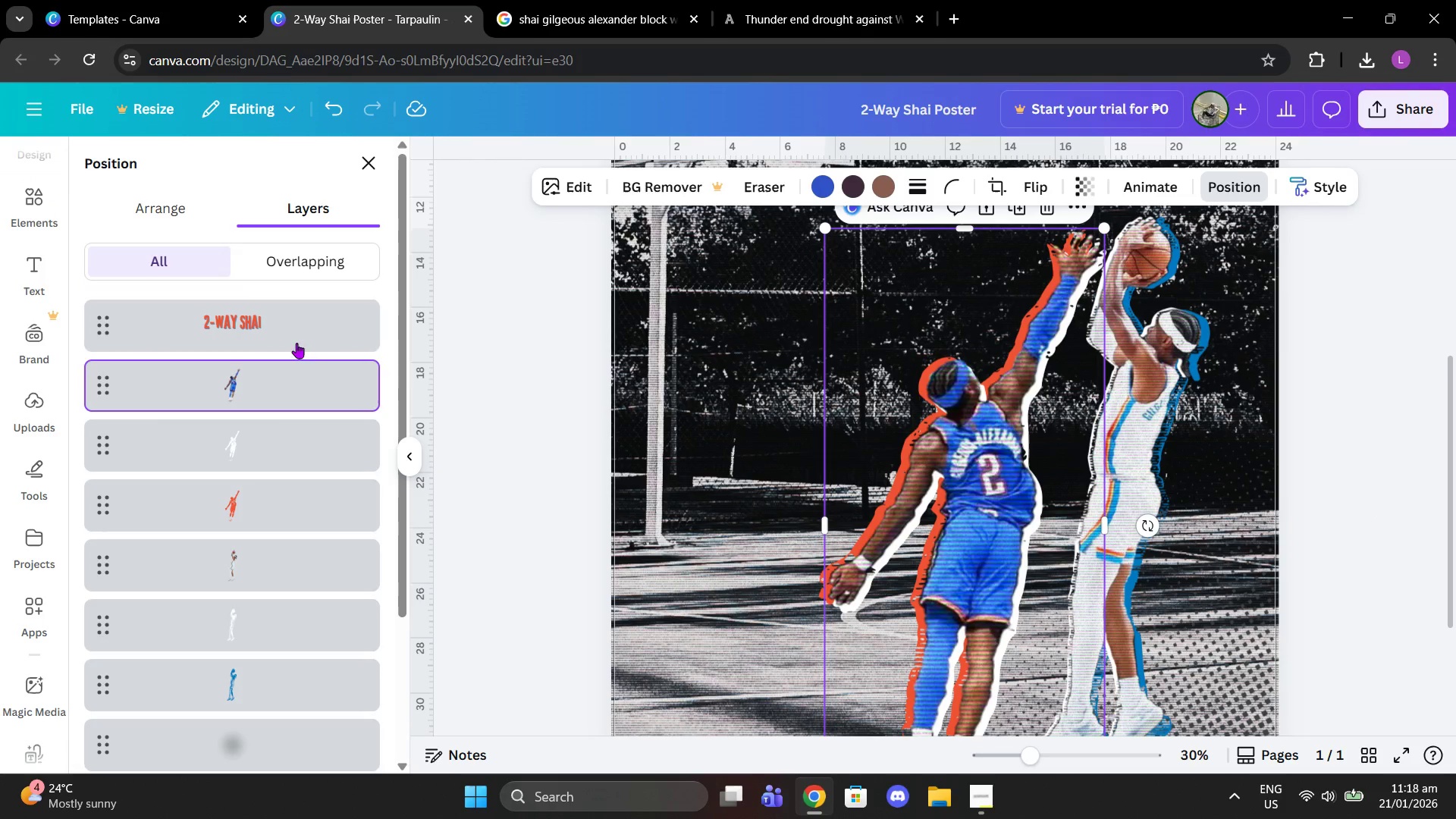 
left_click([265, 475])
 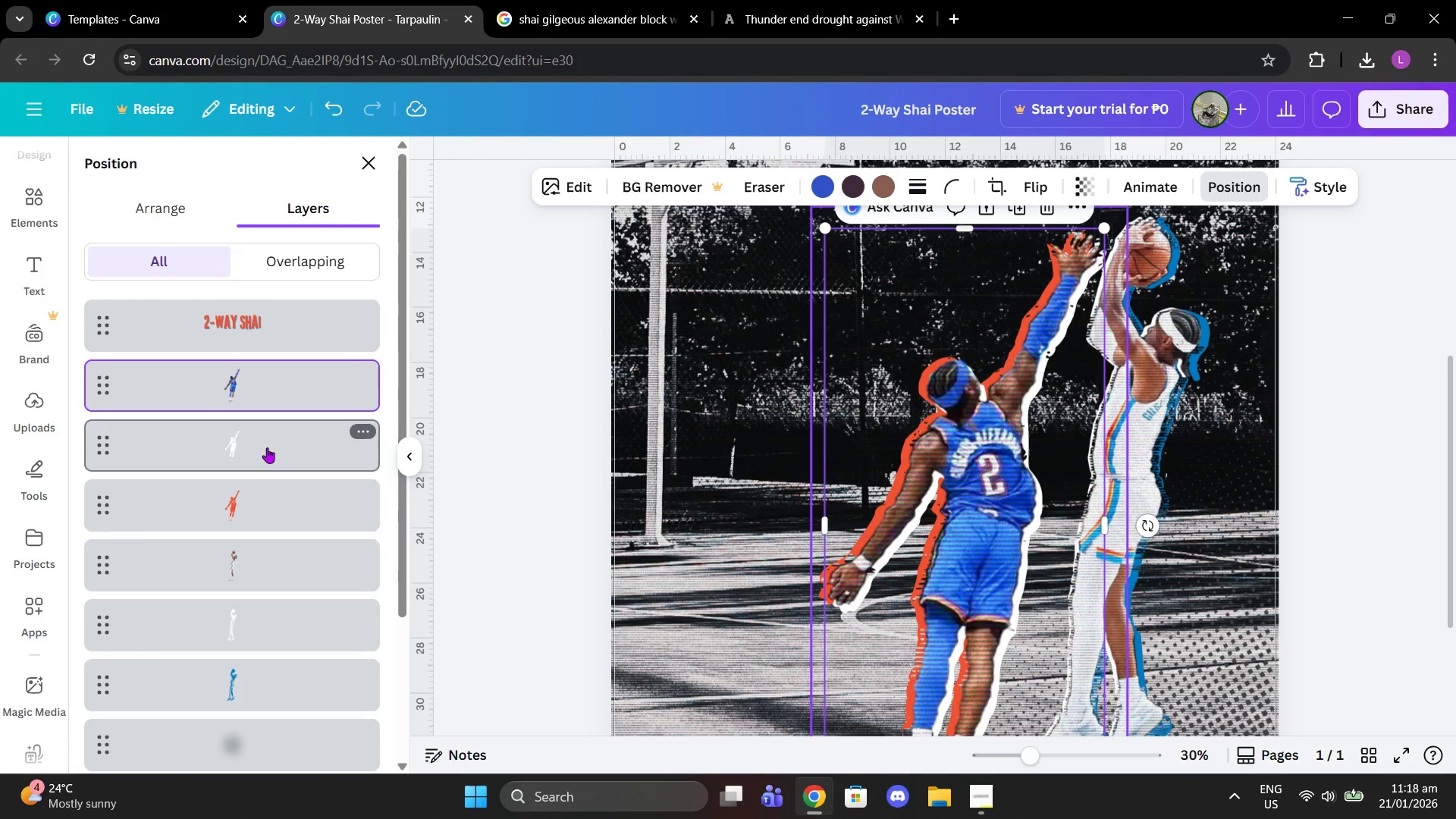 
left_click([267, 447])
 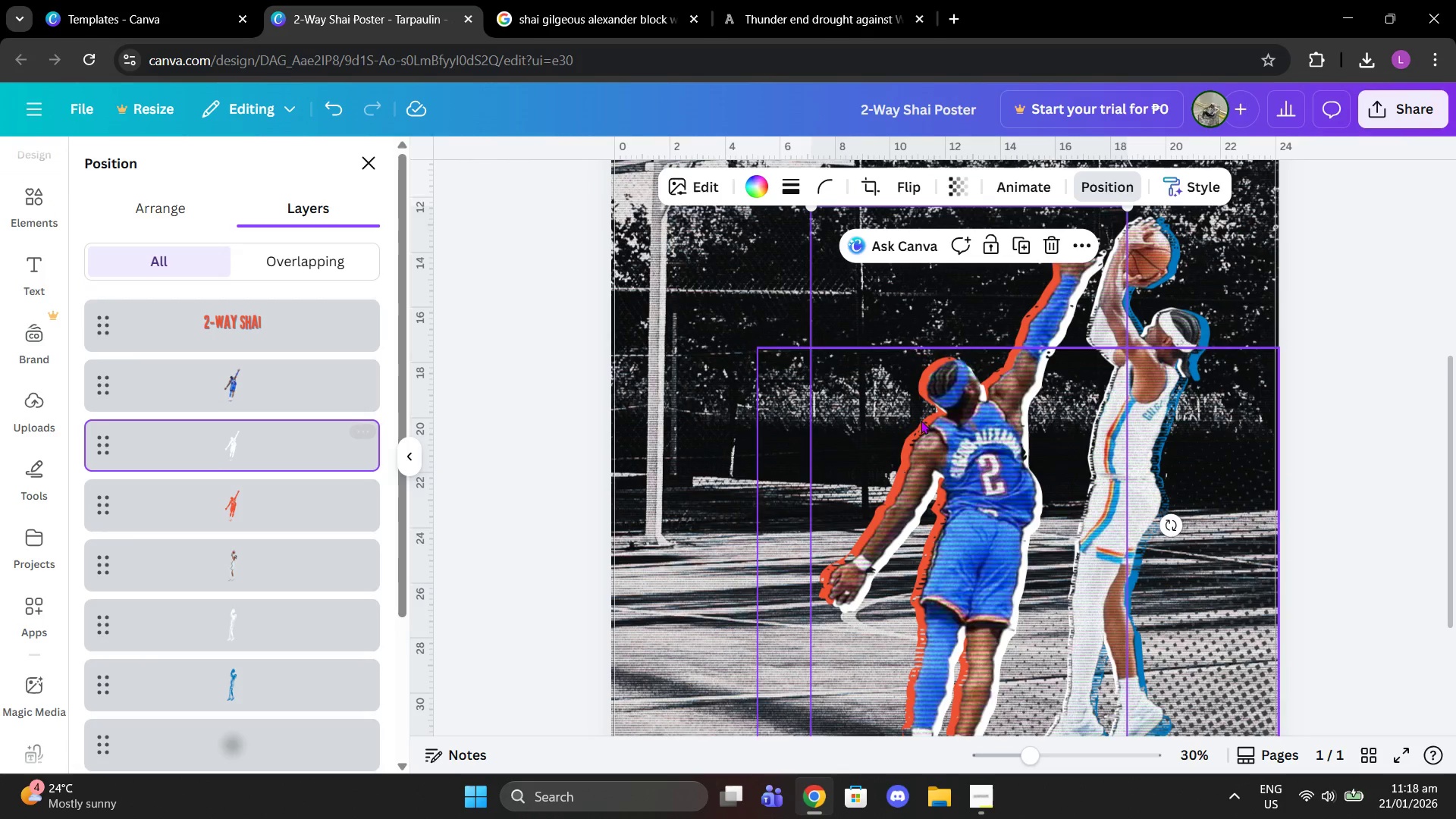 
scroll: coordinate [921, 420], scroll_direction: up, amount: 1.0
 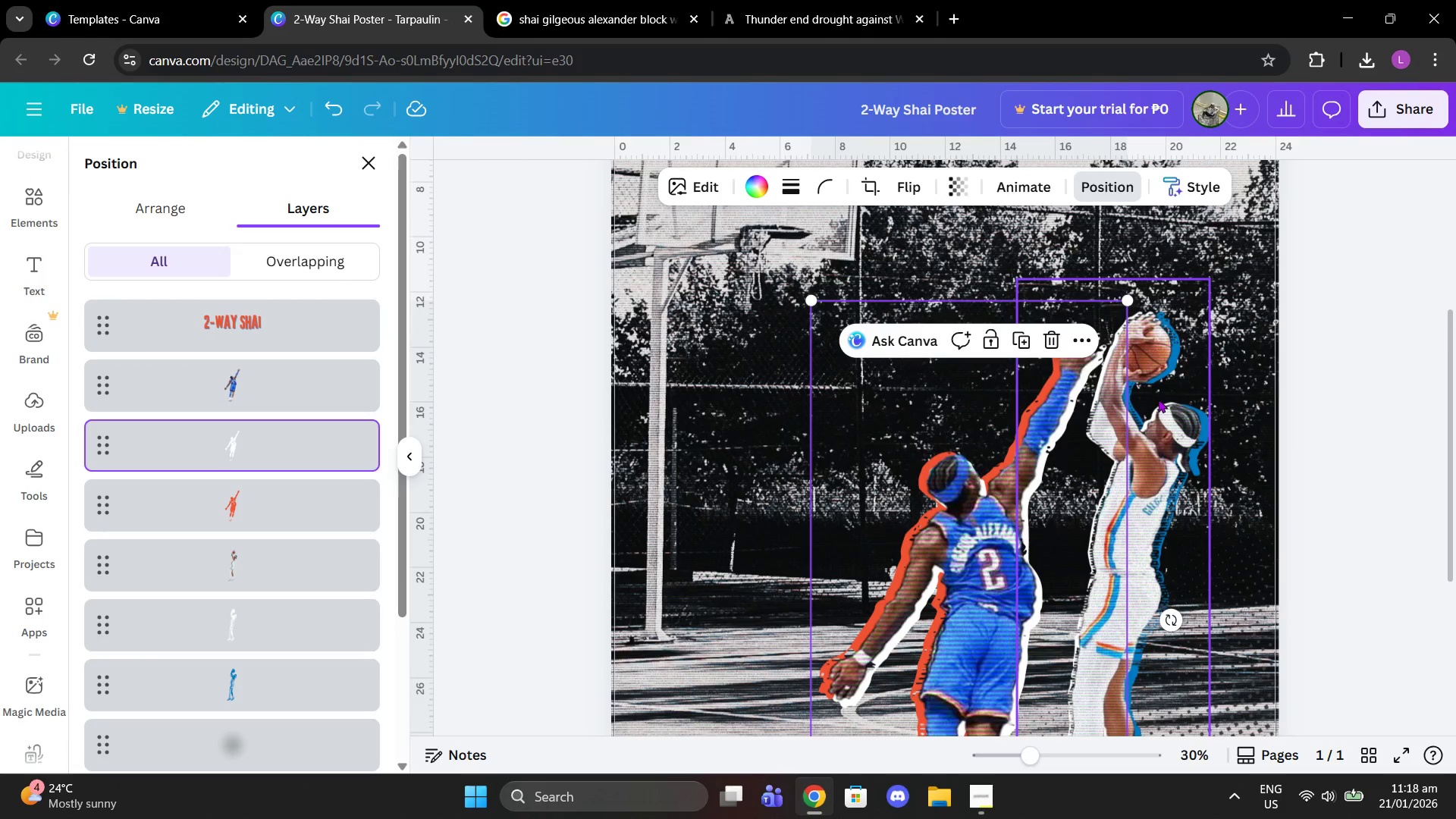 
scroll: coordinate [1121, 710], scroll_direction: down, amount: 4.0
 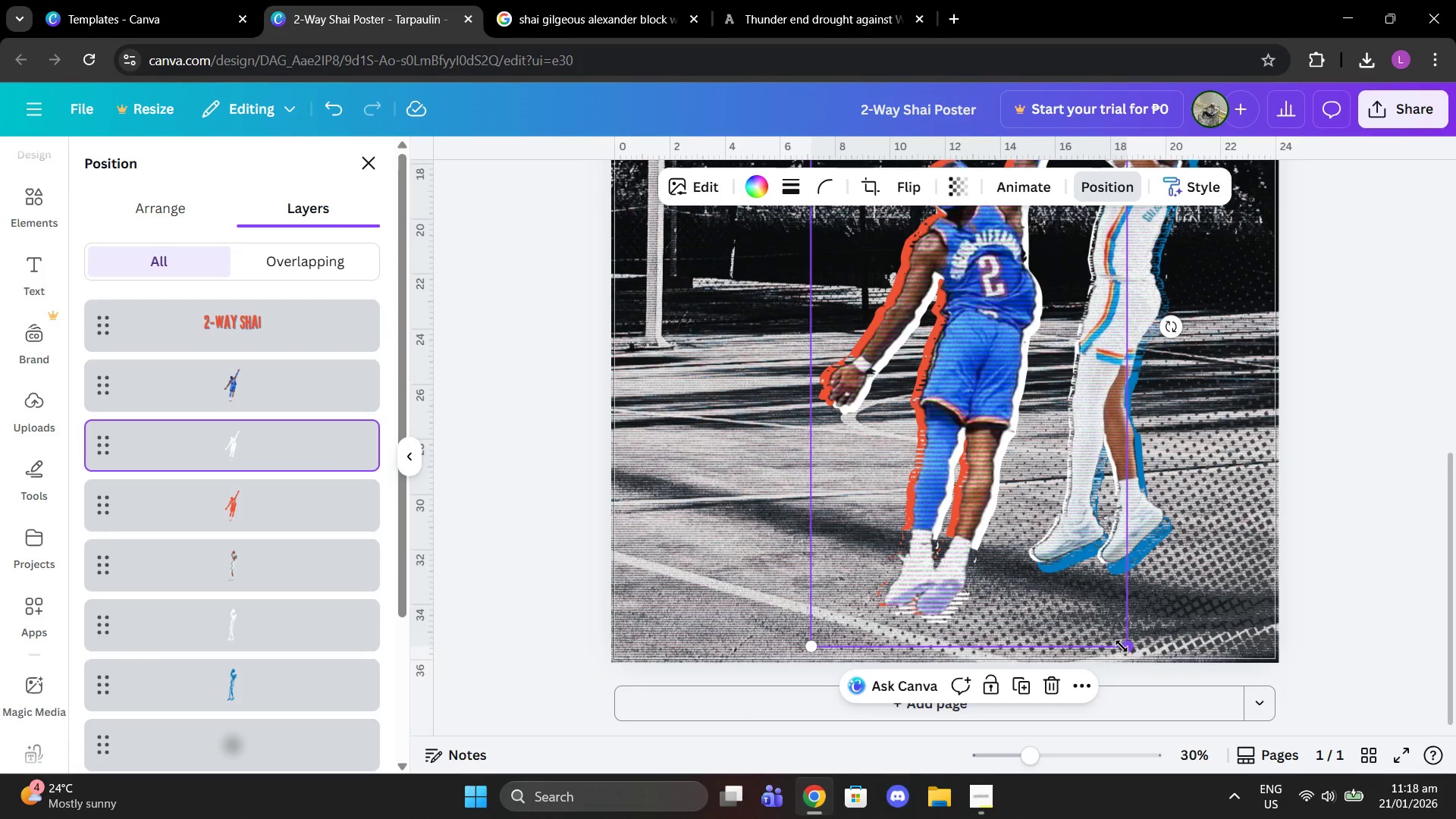 
left_click_drag(start_coordinate=[1125, 648], to_coordinate=[1113, 641])
 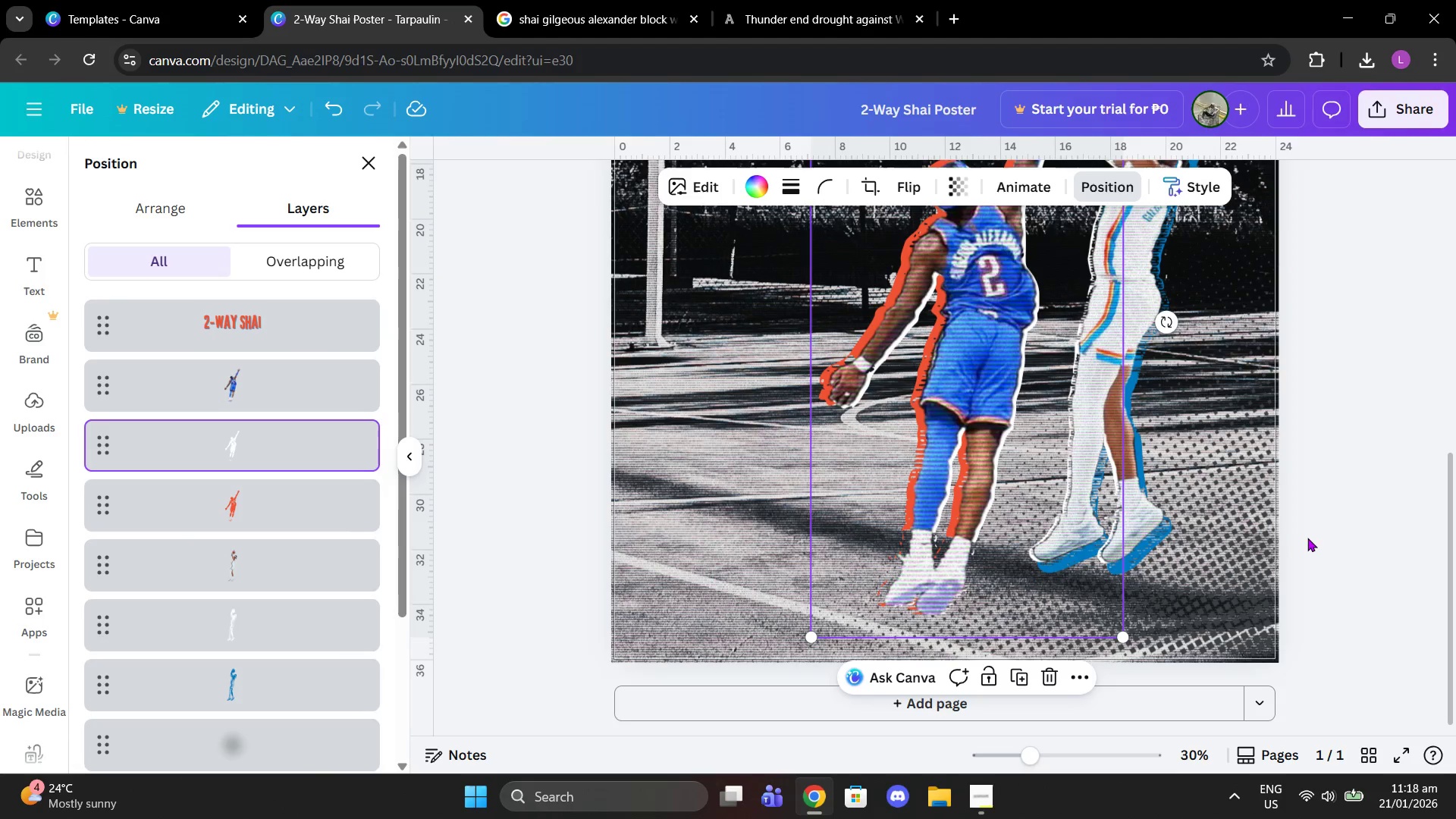 
scroll: coordinate [1308, 534], scroll_direction: up, amount: 1.0
 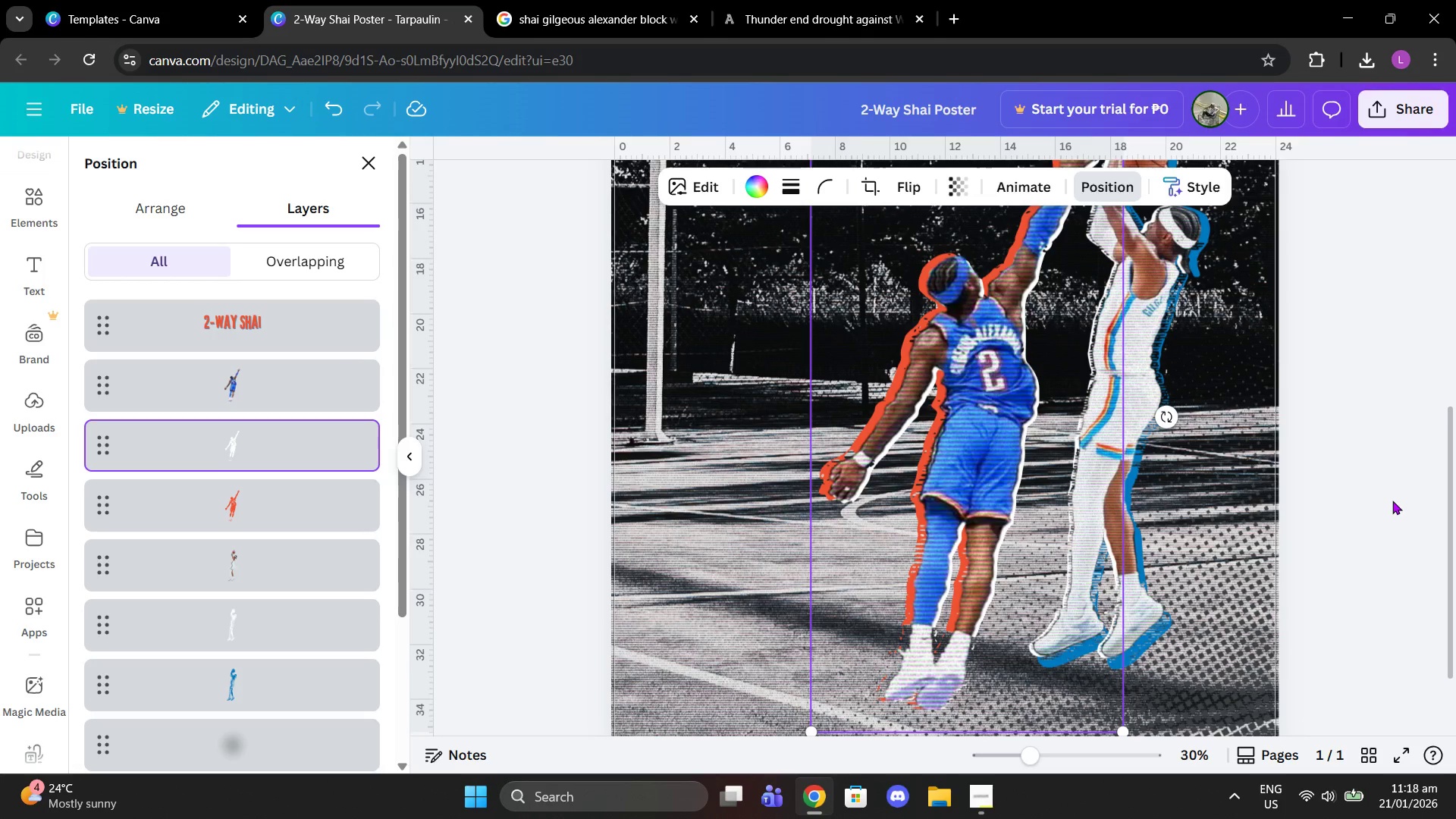 
left_click([1392, 500])
 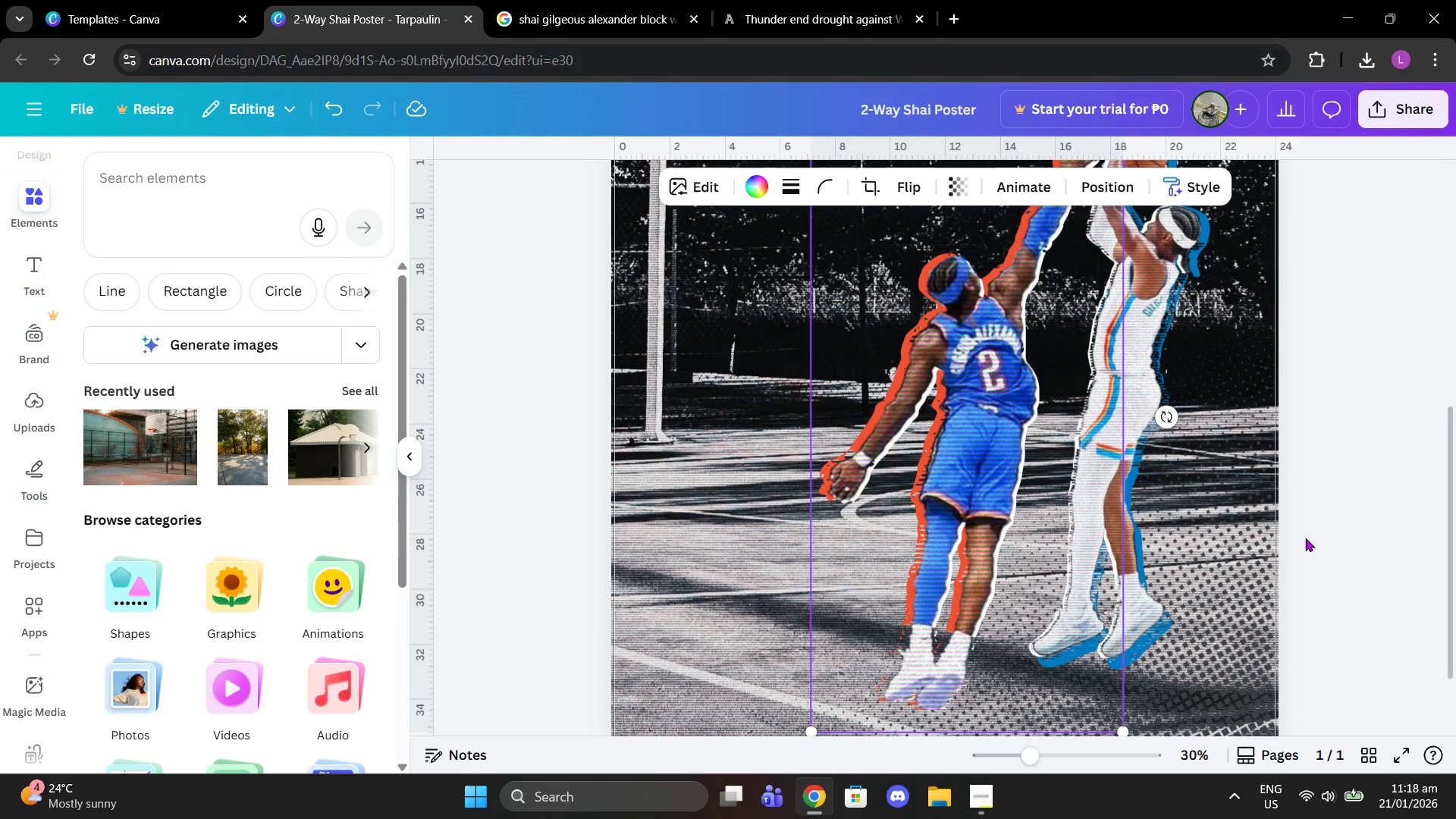 
scroll: coordinate [1339, 526], scroll_direction: up, amount: 1.0
 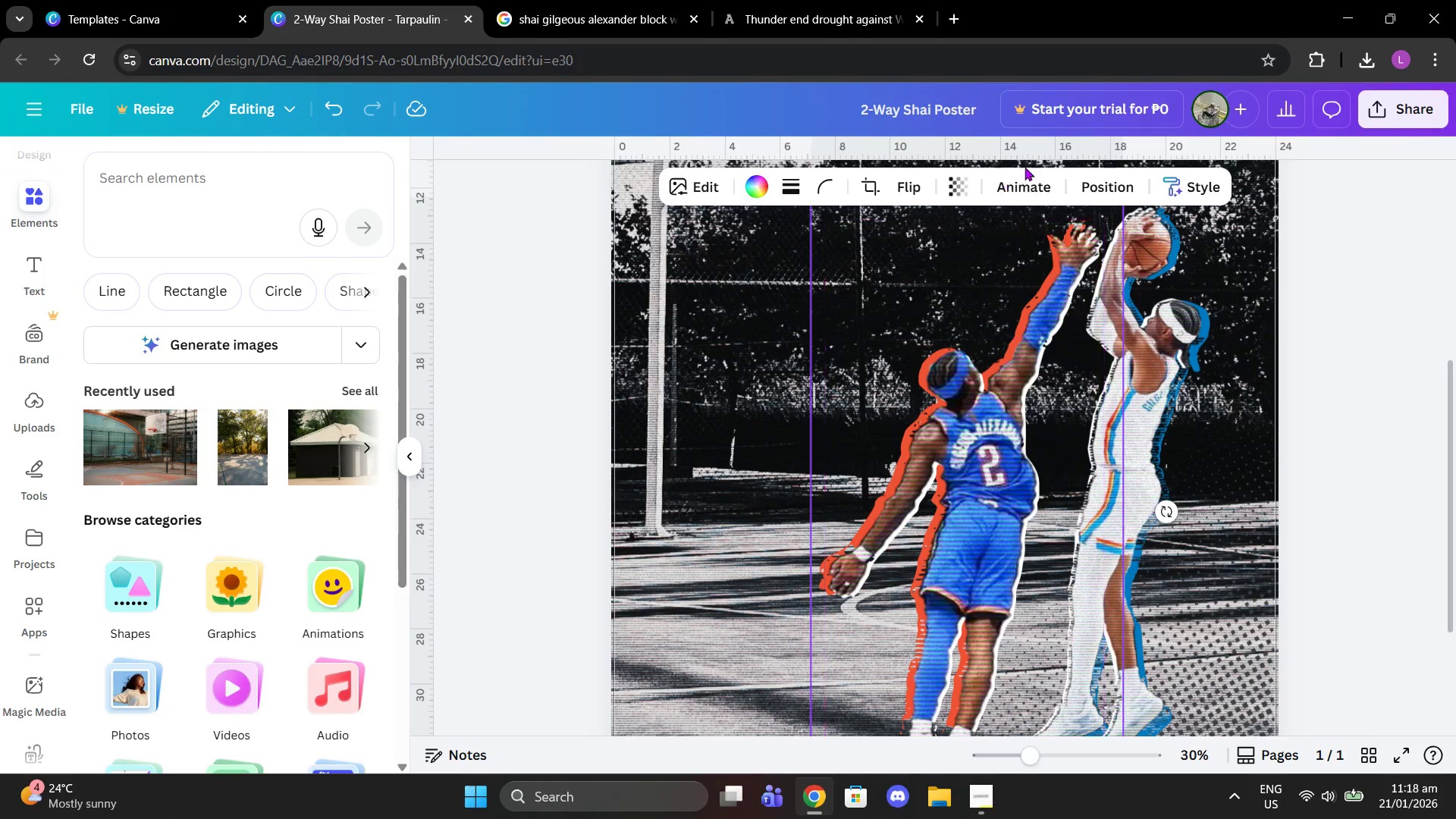 
left_click([1113, 180])
 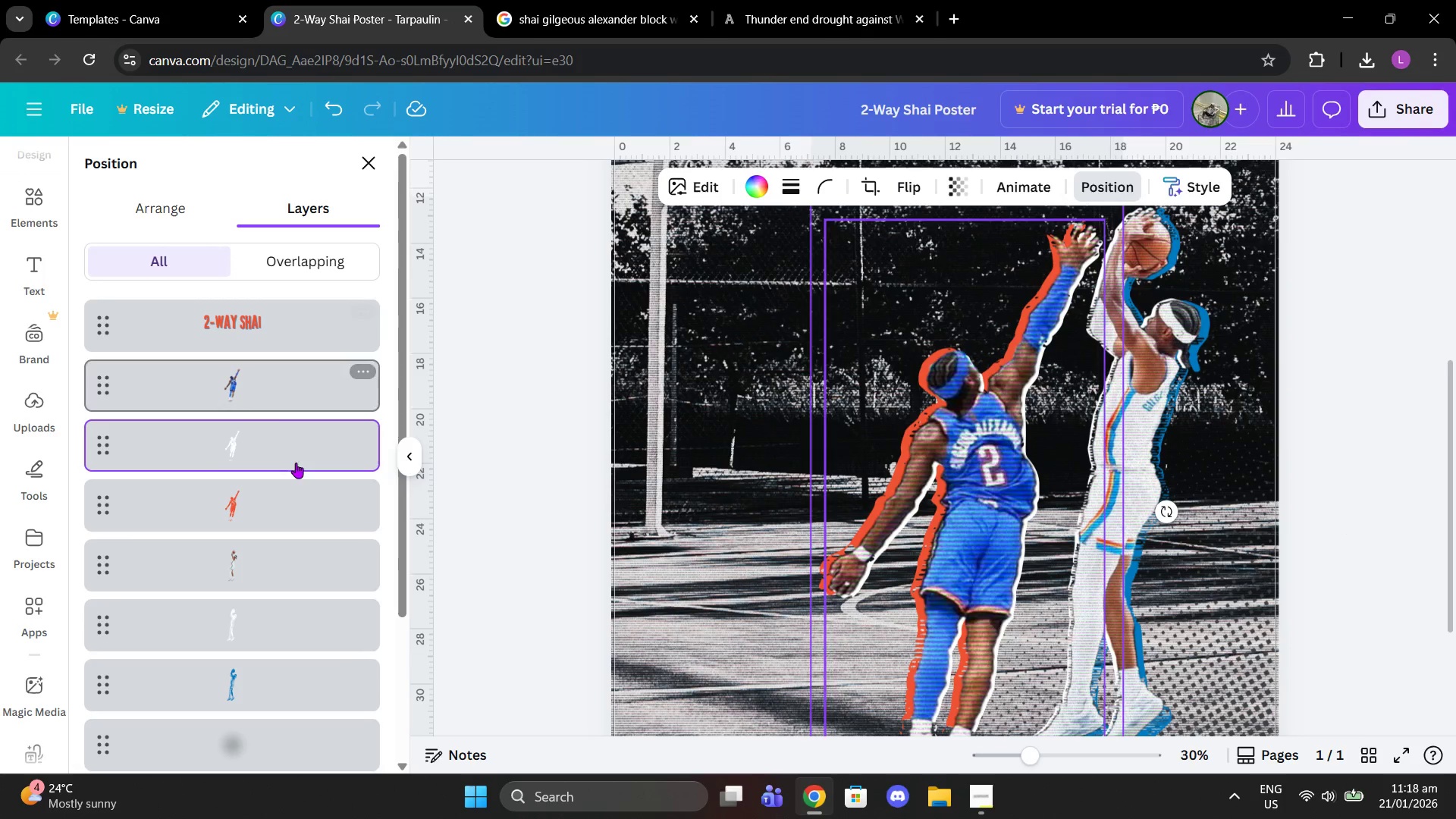 
left_click([303, 499])
 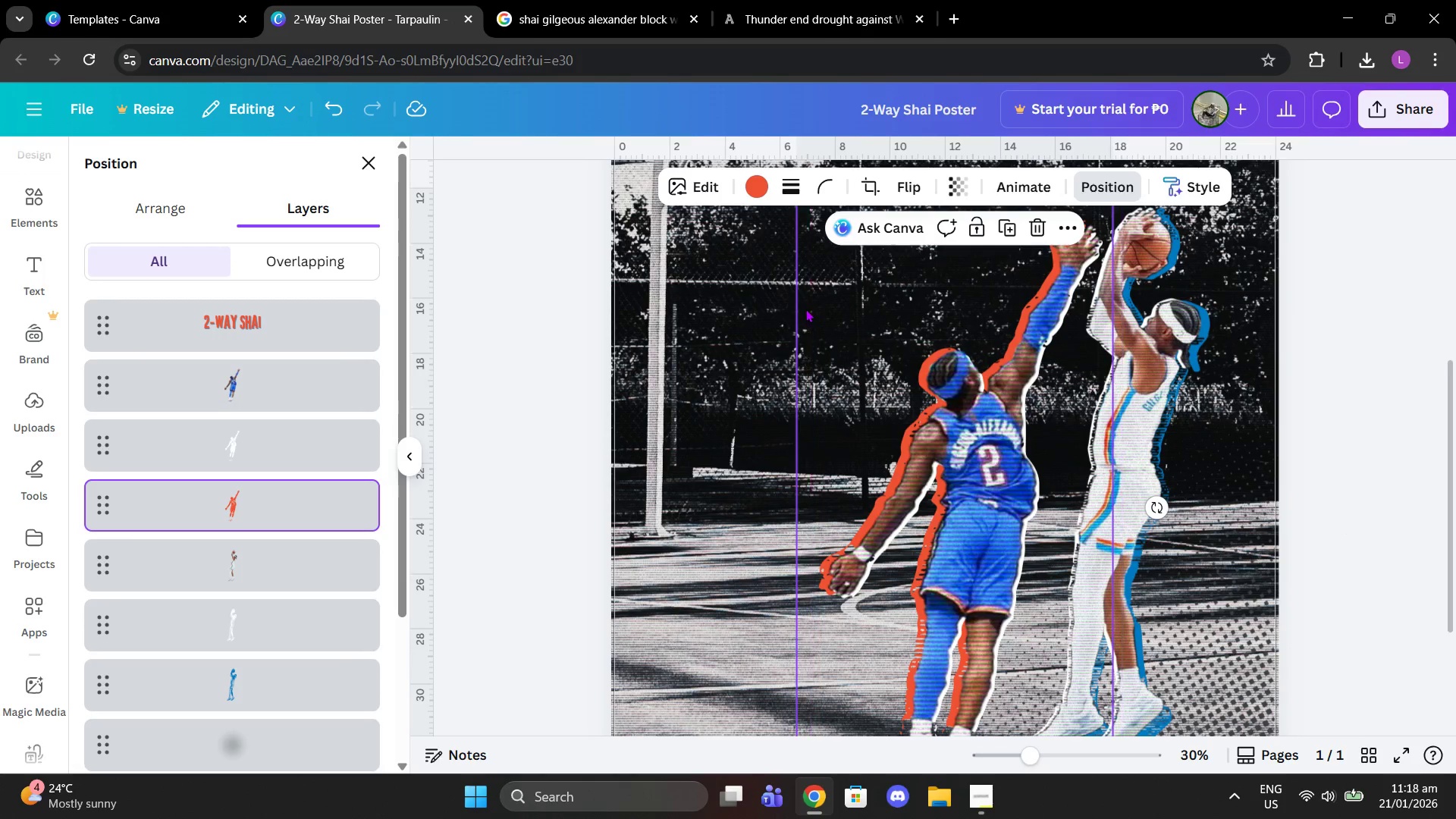 
left_click_drag(start_coordinate=[804, 307], to_coordinate=[802, 312])
 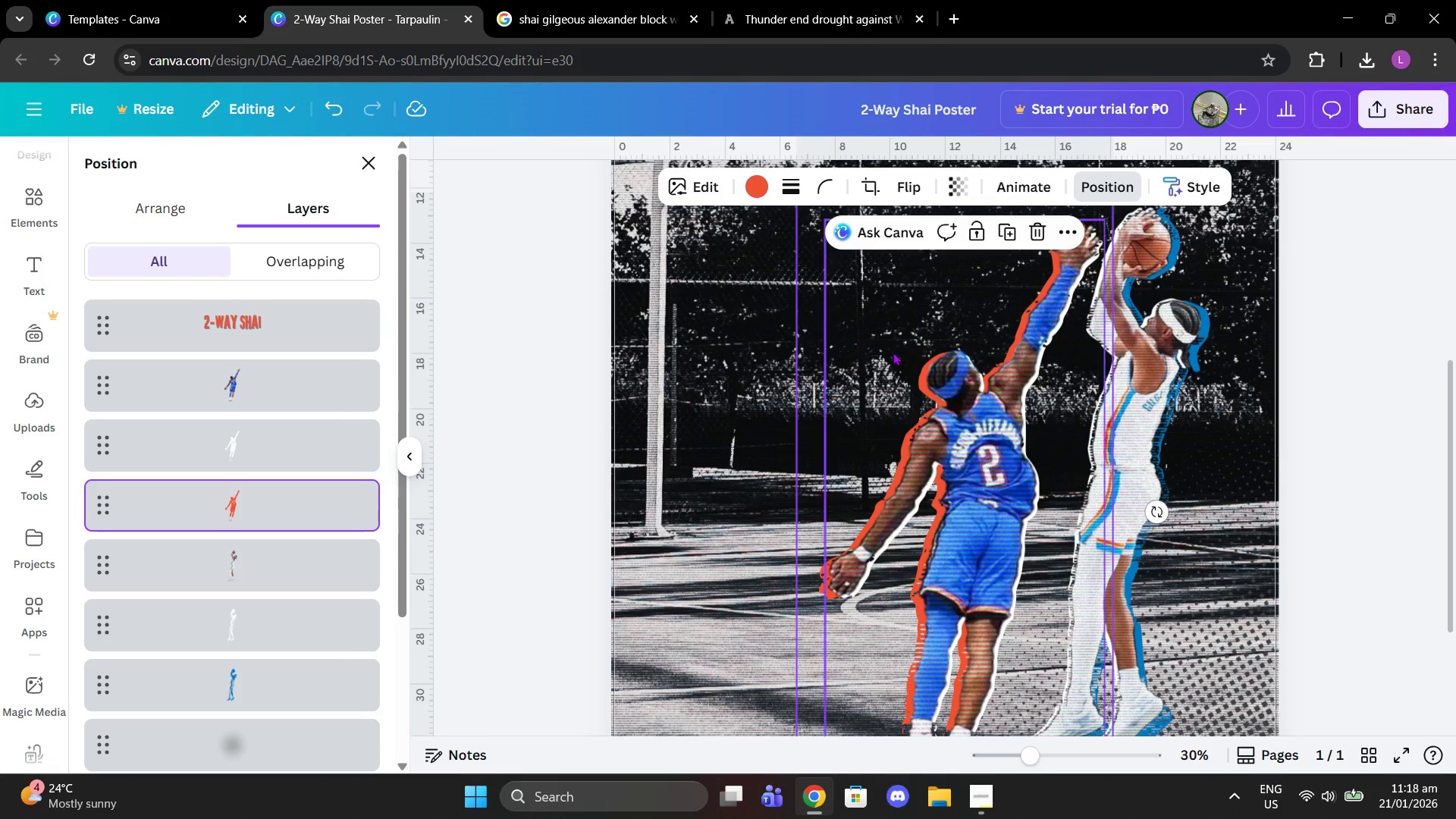 
scroll: coordinate [893, 352], scroll_direction: down, amount: 1.0
 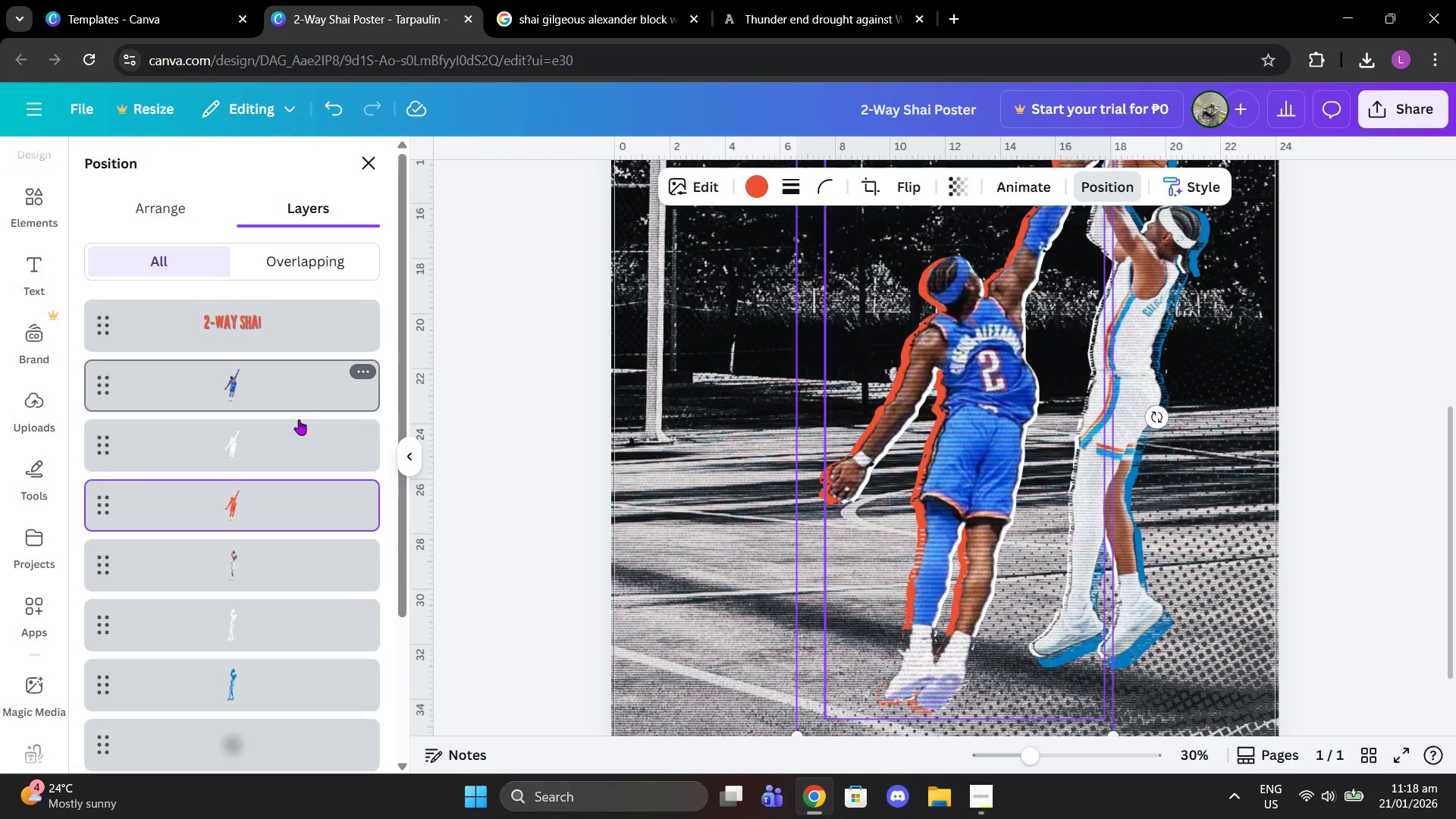 
left_click([288, 673])
 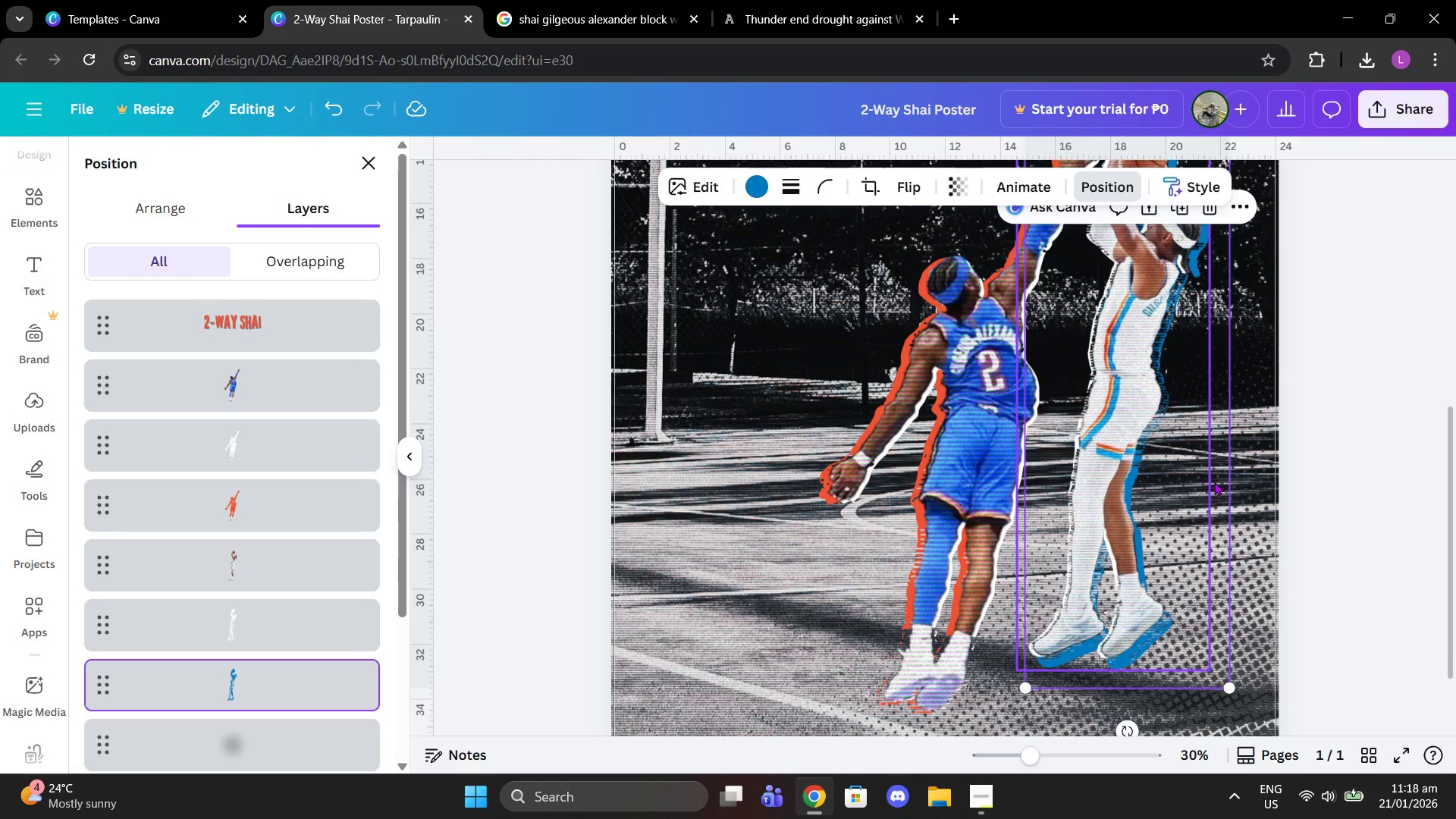 
scroll: coordinate [1284, 428], scroll_direction: up, amount: 1.0
 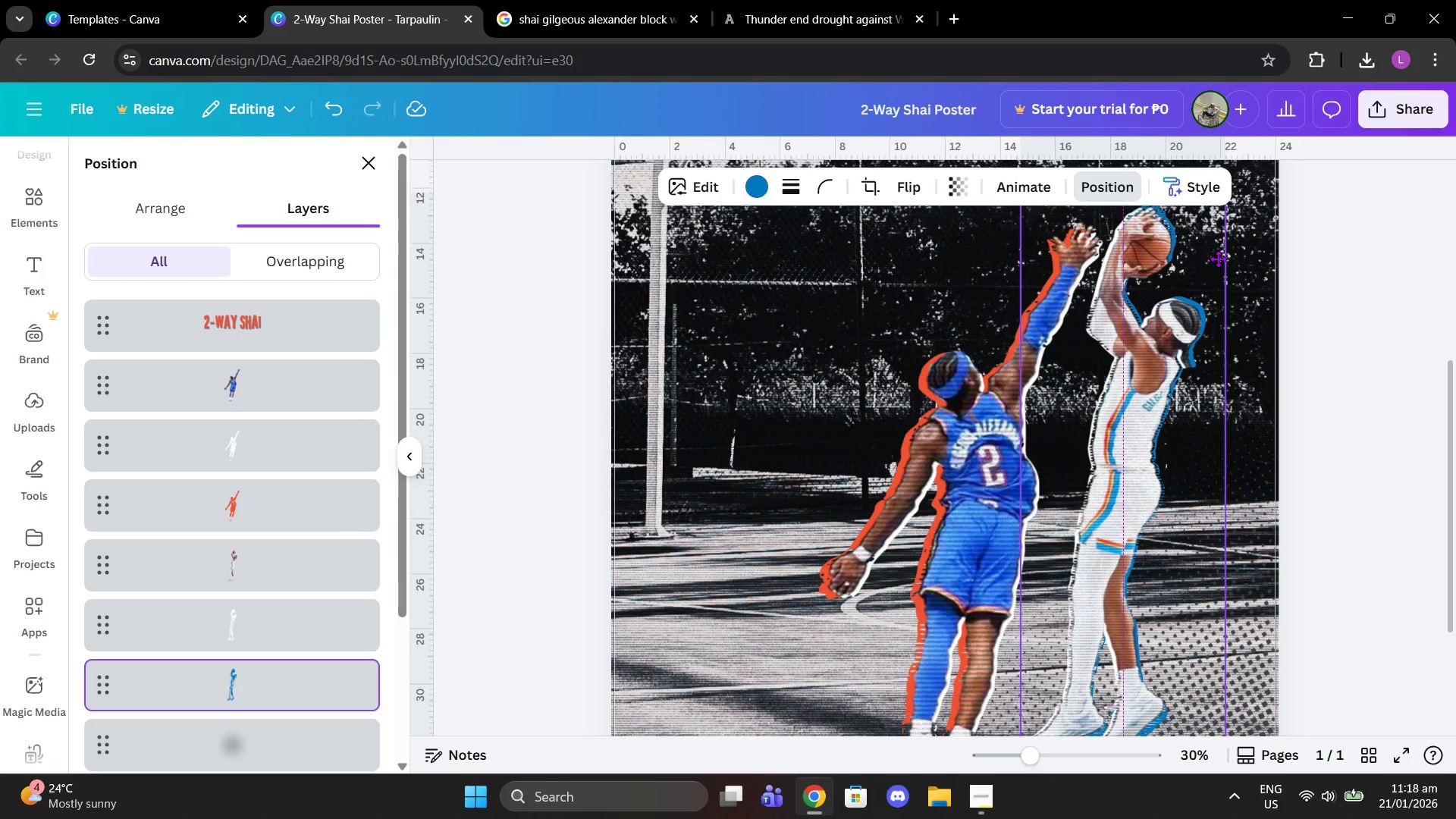 
wait(11.01)
 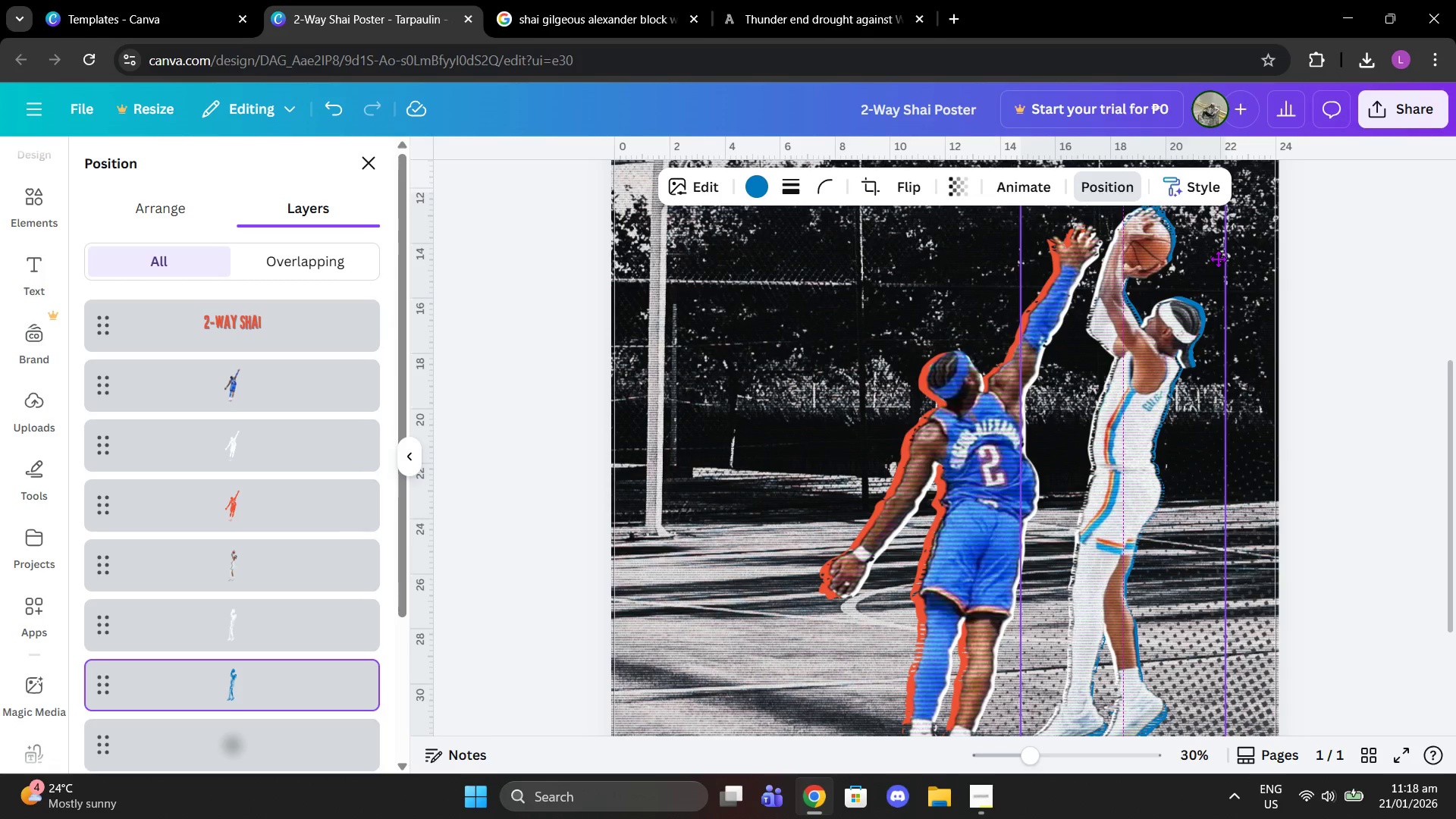 
left_click([1343, 292])
 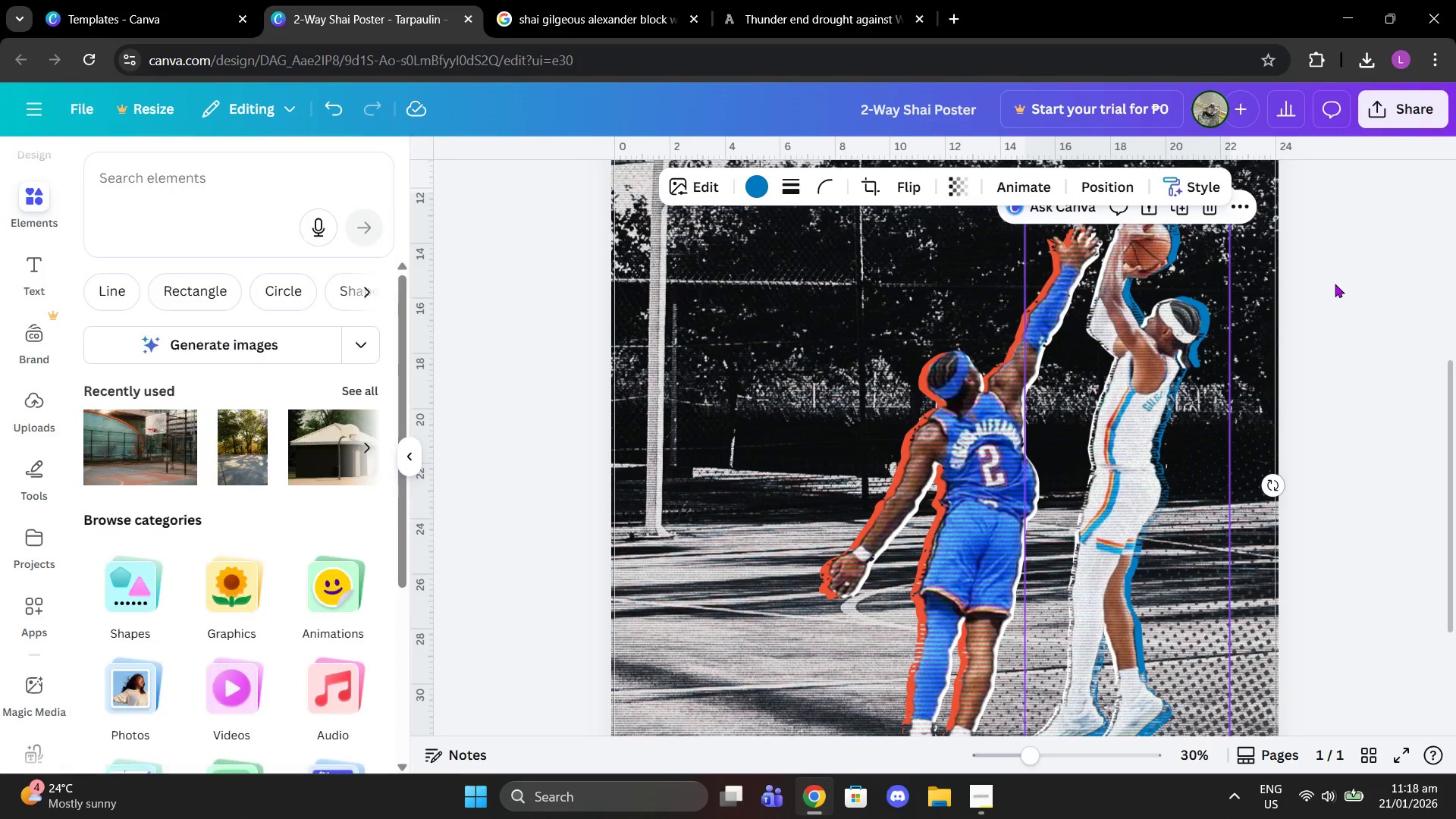 
hold_key(key=ControlLeft, duration=0.89)
 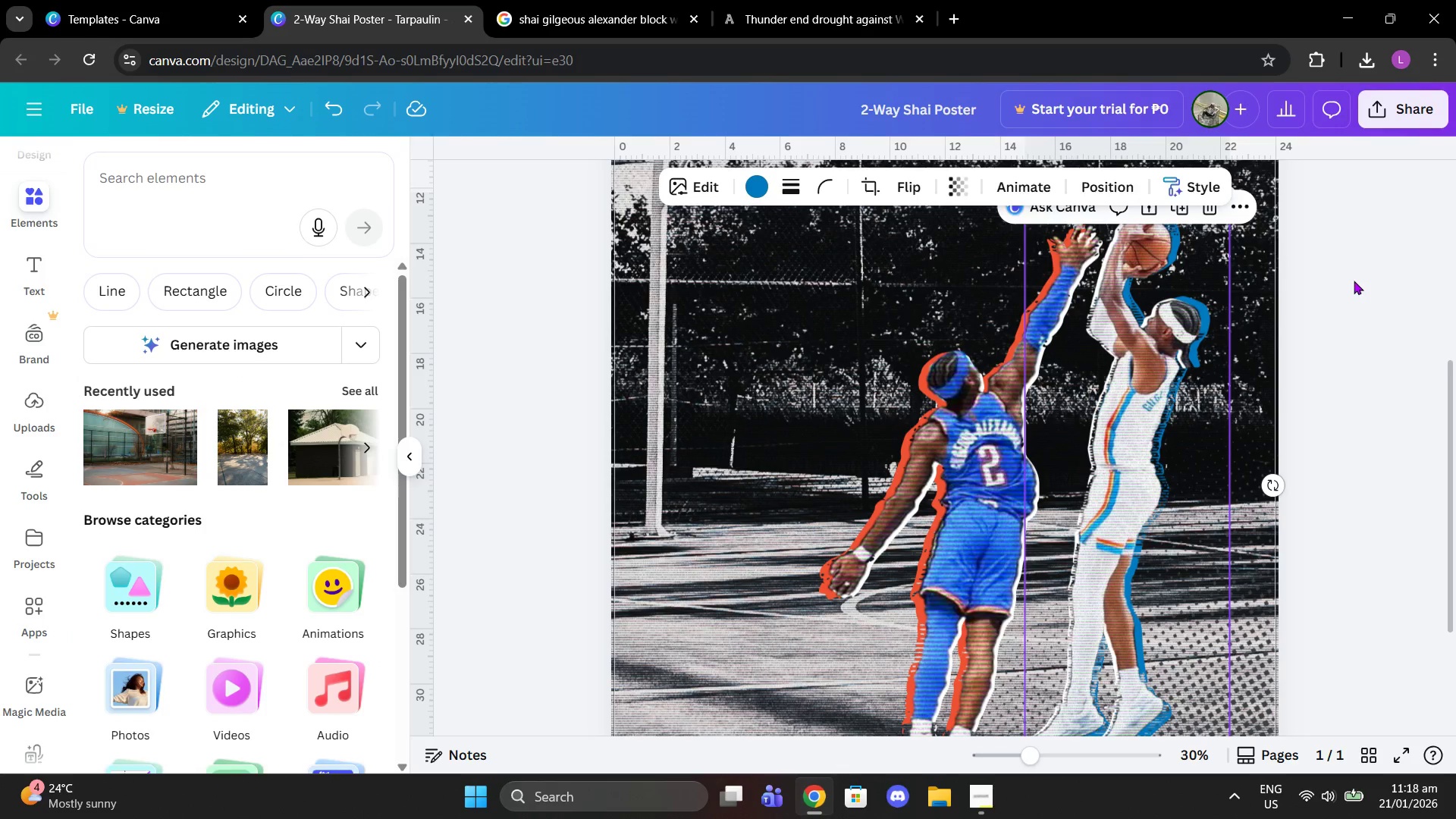 
left_click([1354, 281])
 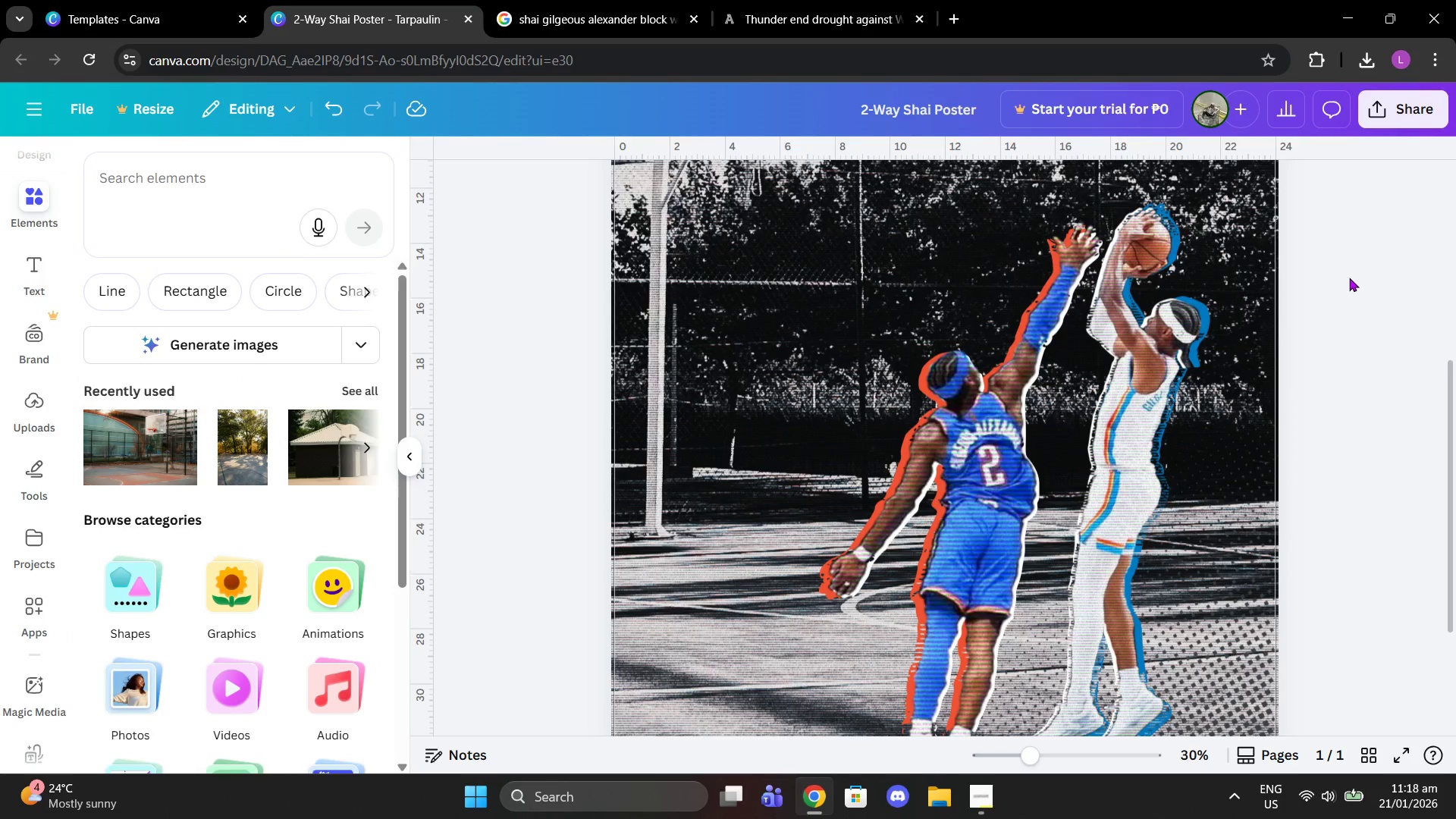 
key(Control+Z)
 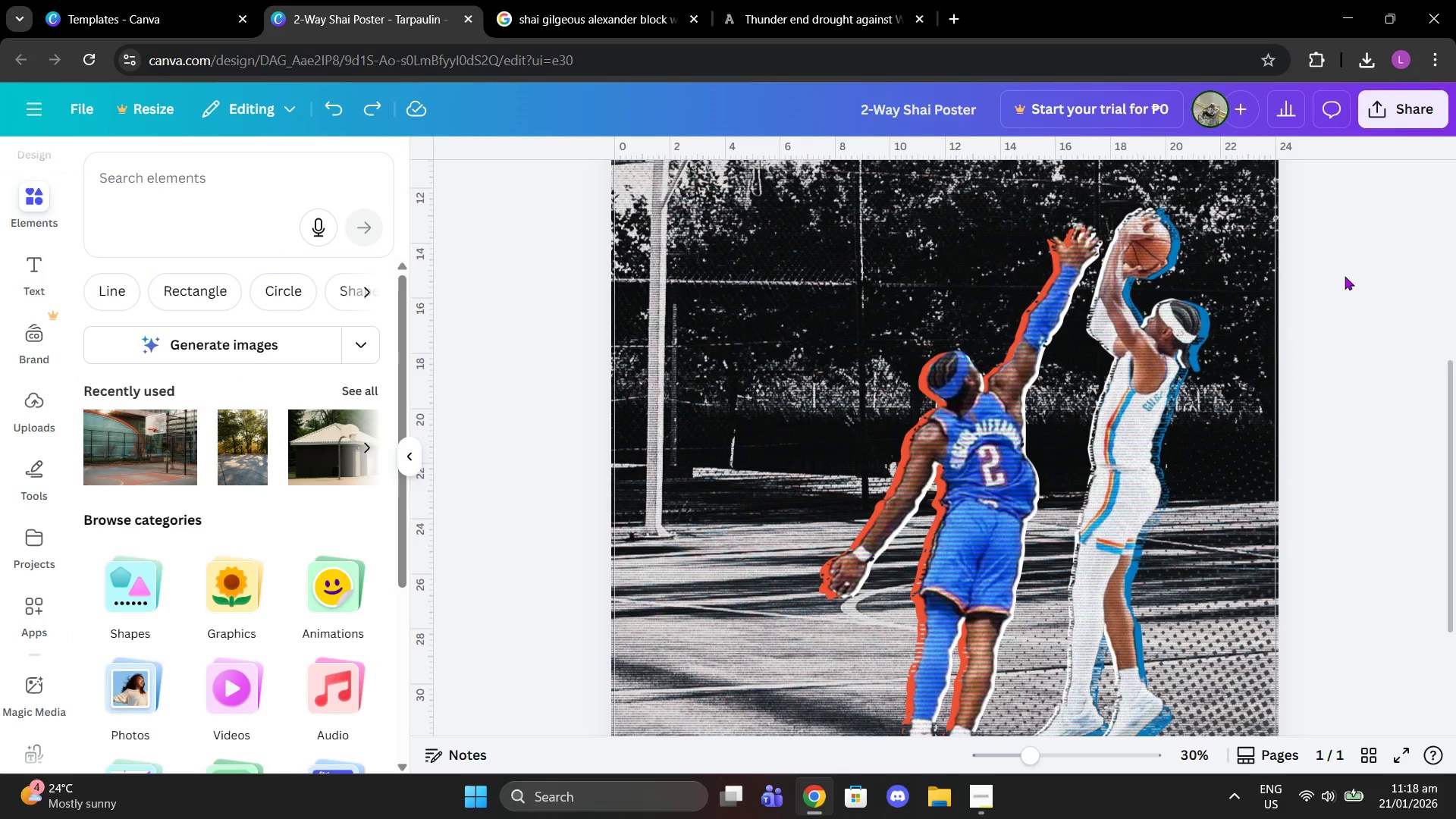 
key(Control+Z)
 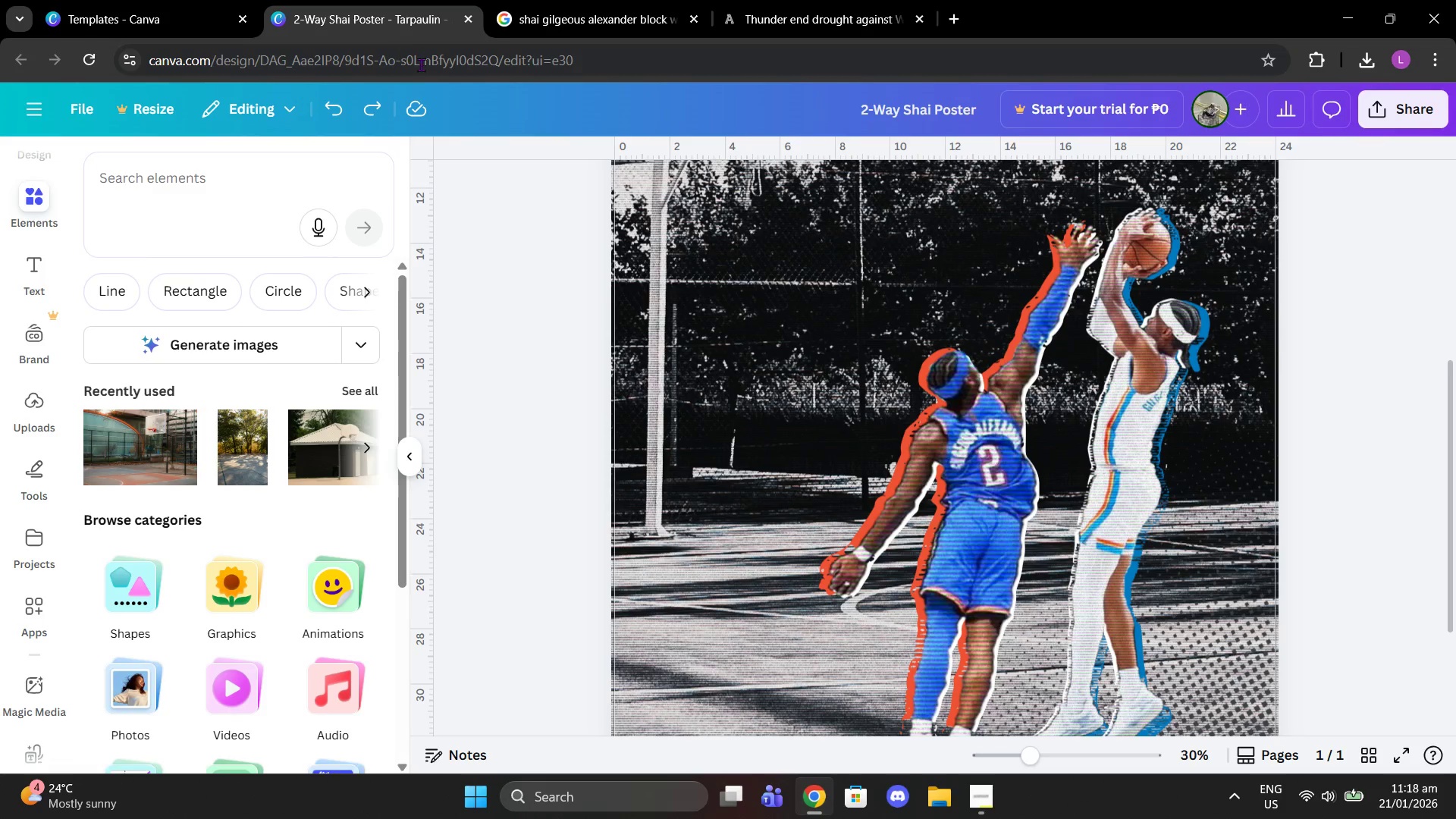 
left_click([381, 107])
 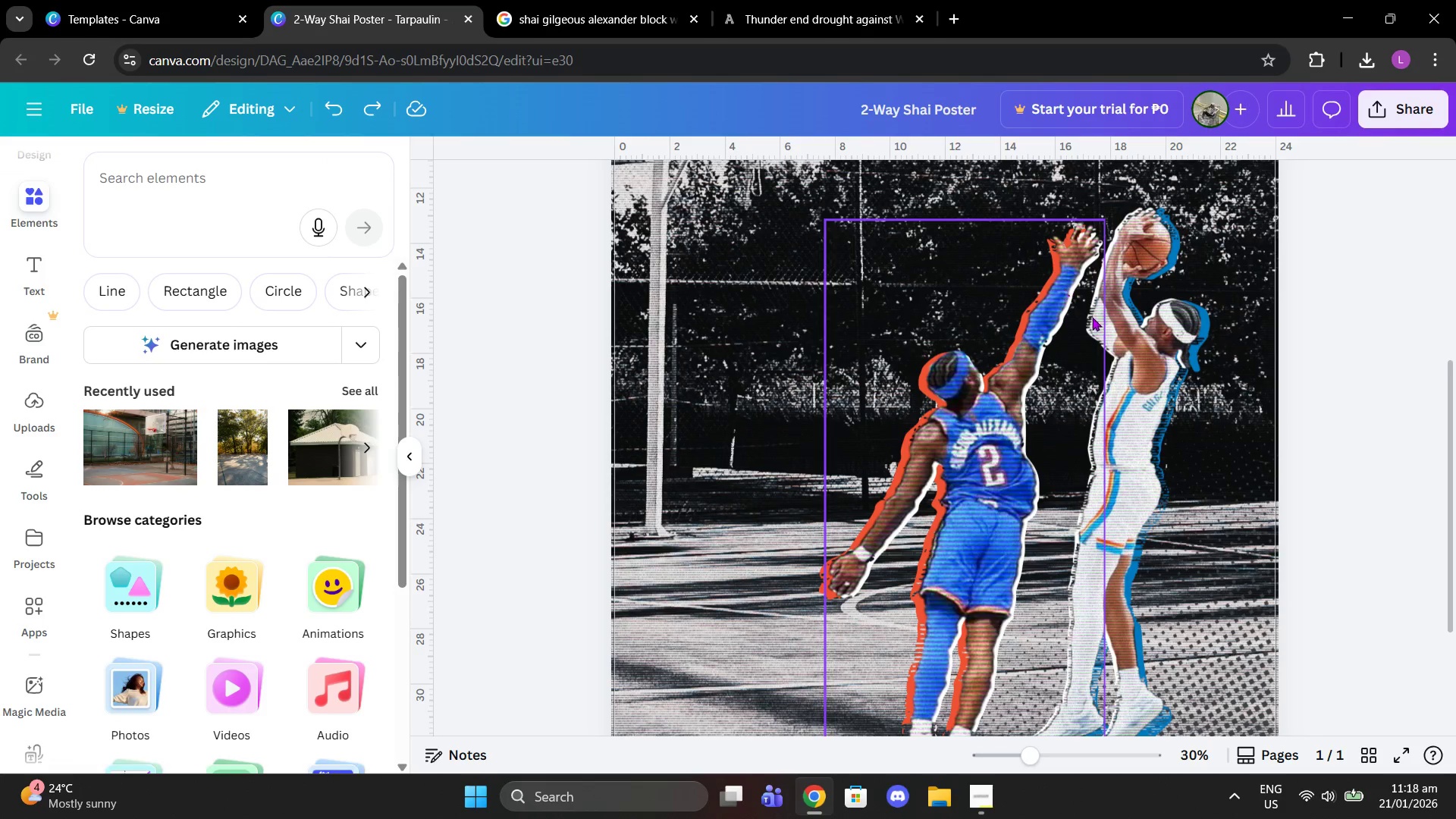 
left_click([1125, 330])
 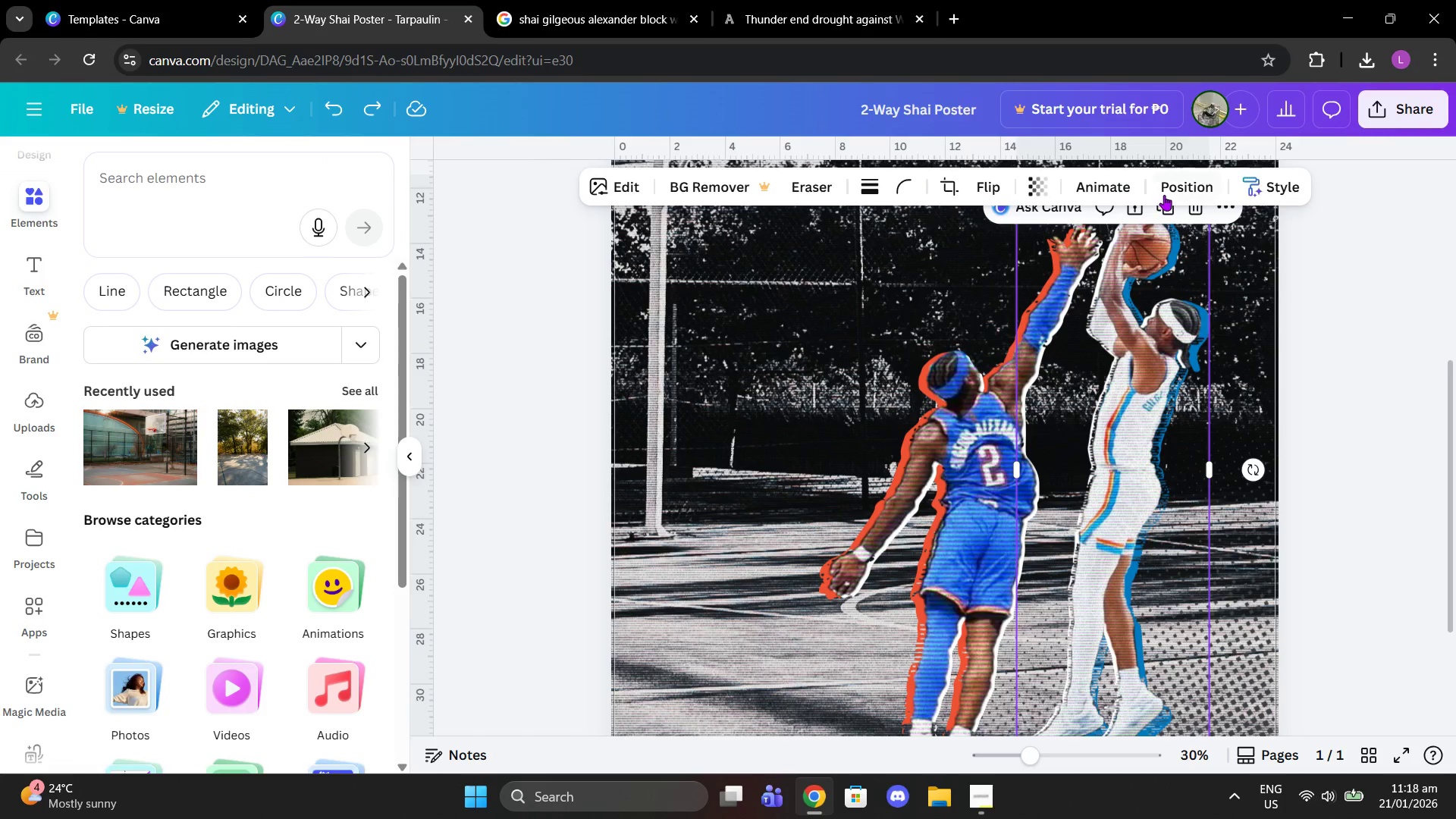 
left_click([1175, 193])
 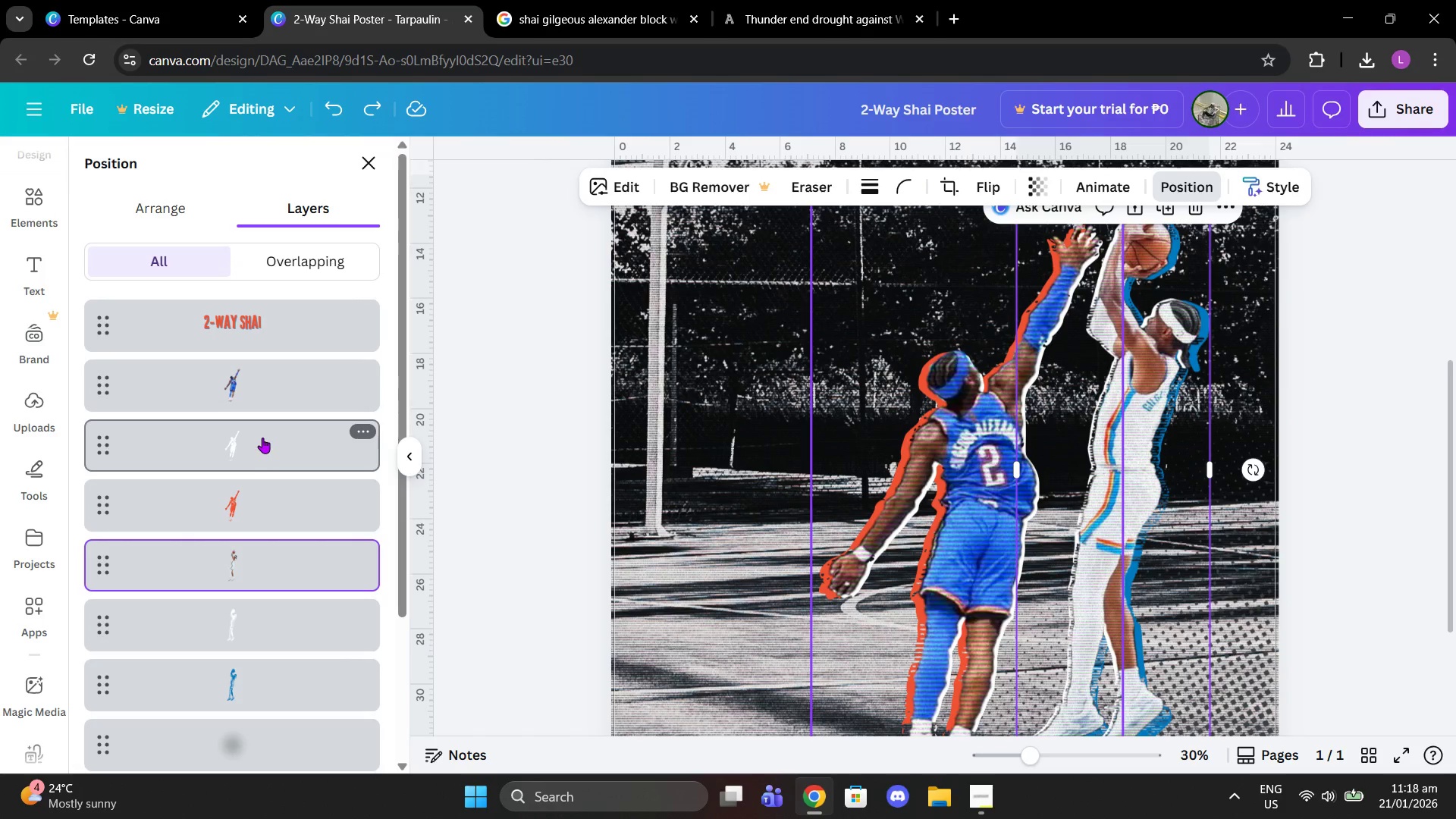 
left_click([265, 624])
 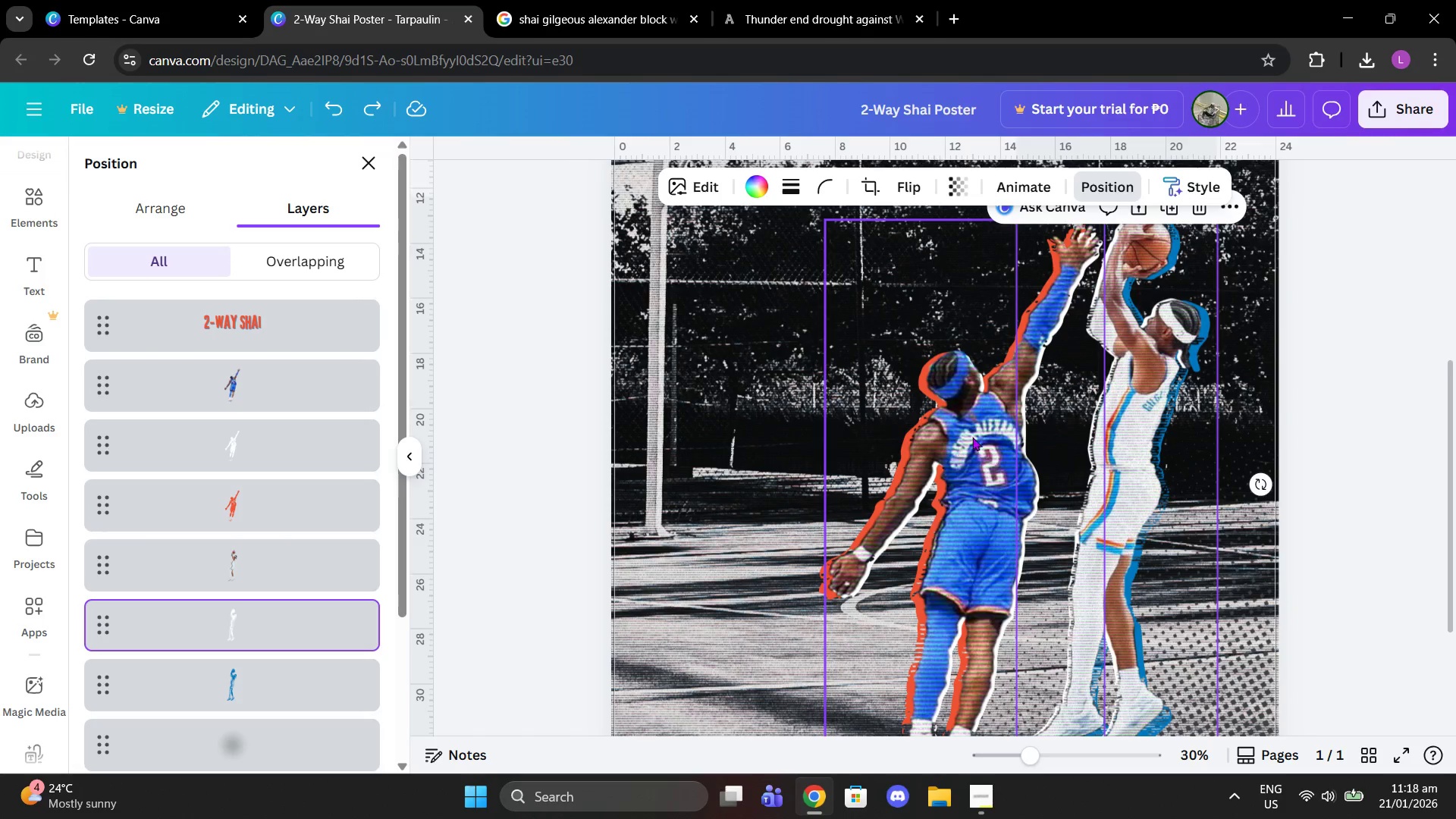 
scroll: coordinate [1097, 422], scroll_direction: up, amount: 2.0
 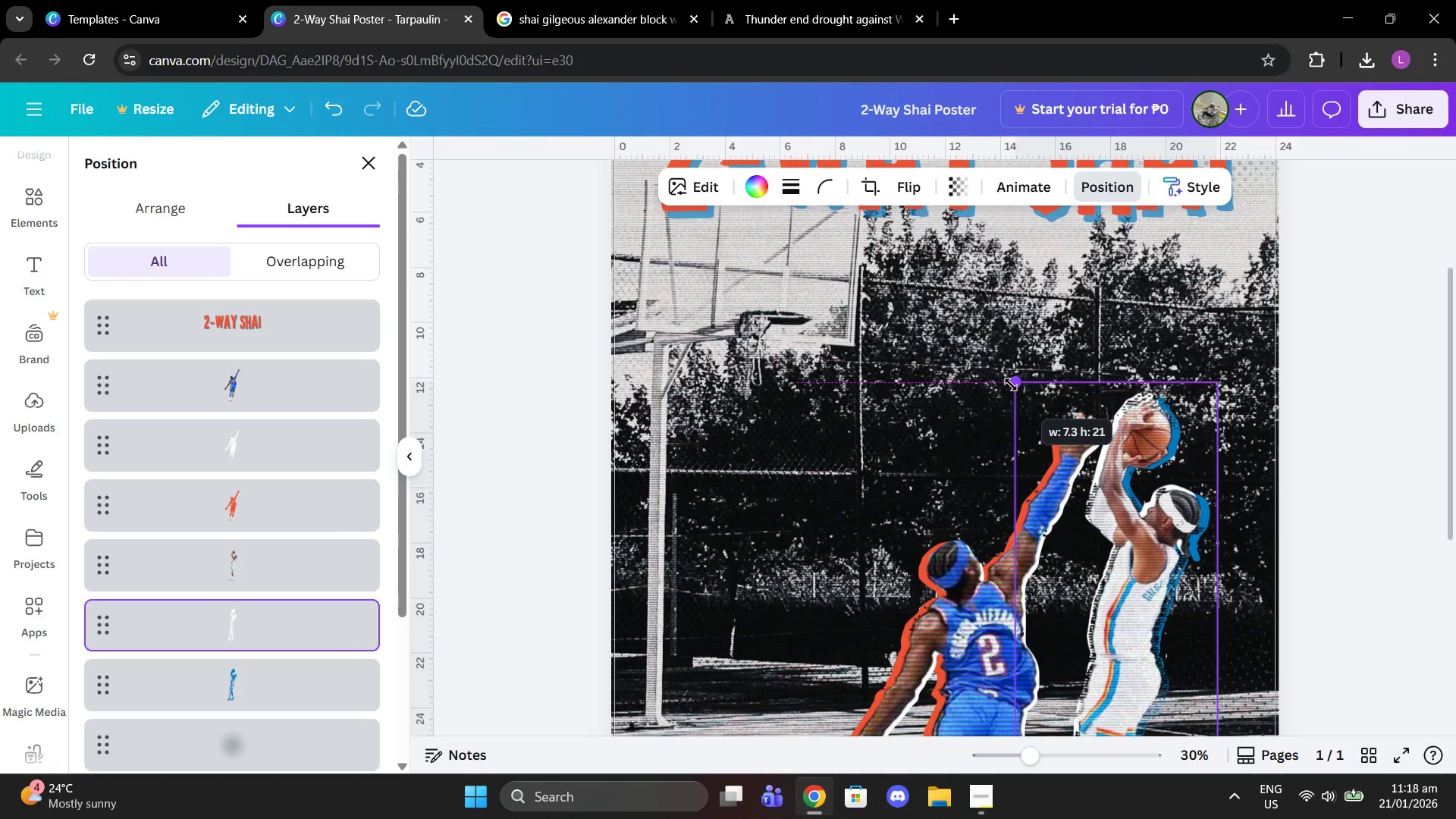 
wait(6.06)
 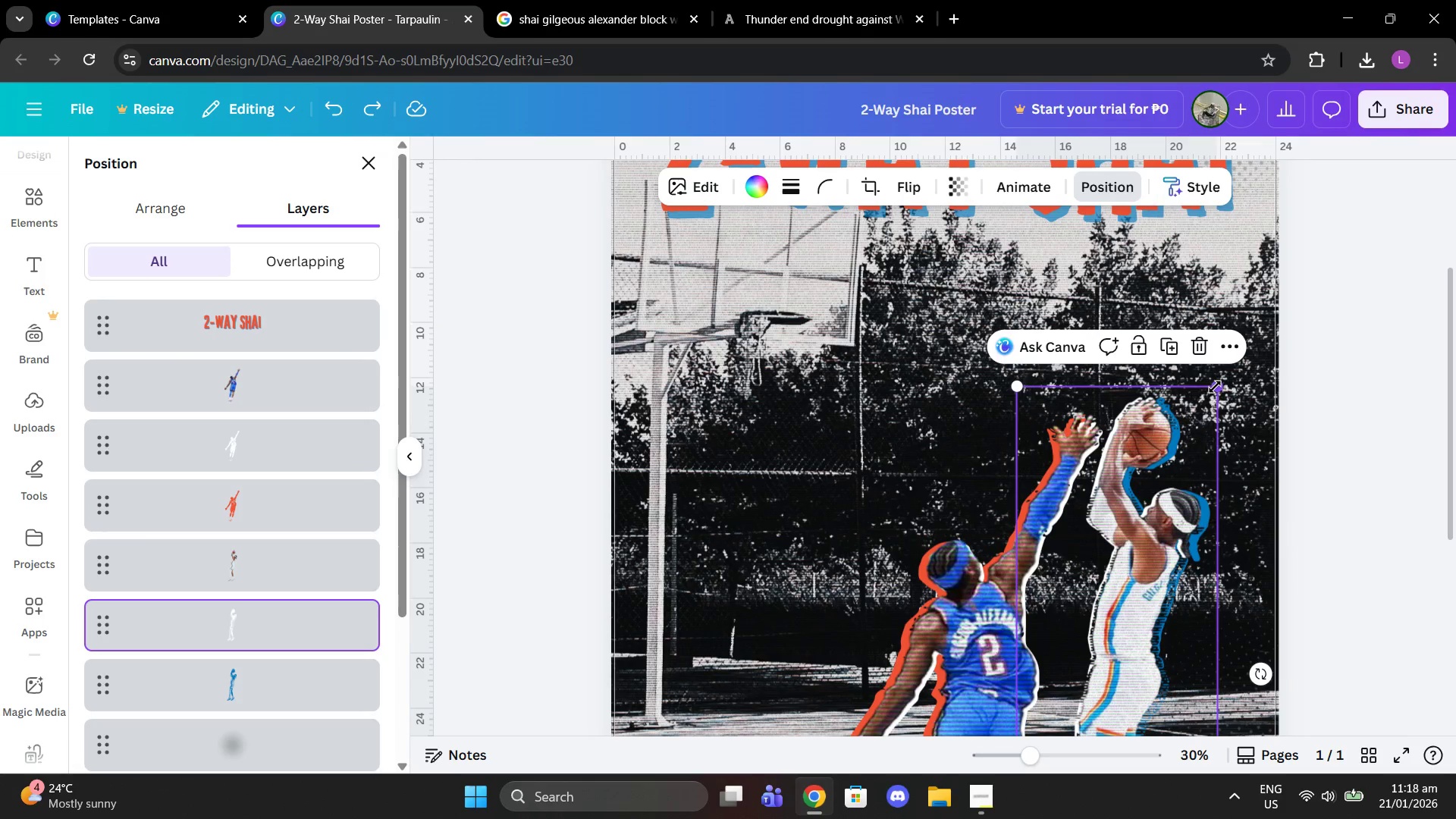 
left_click([1344, 408])
 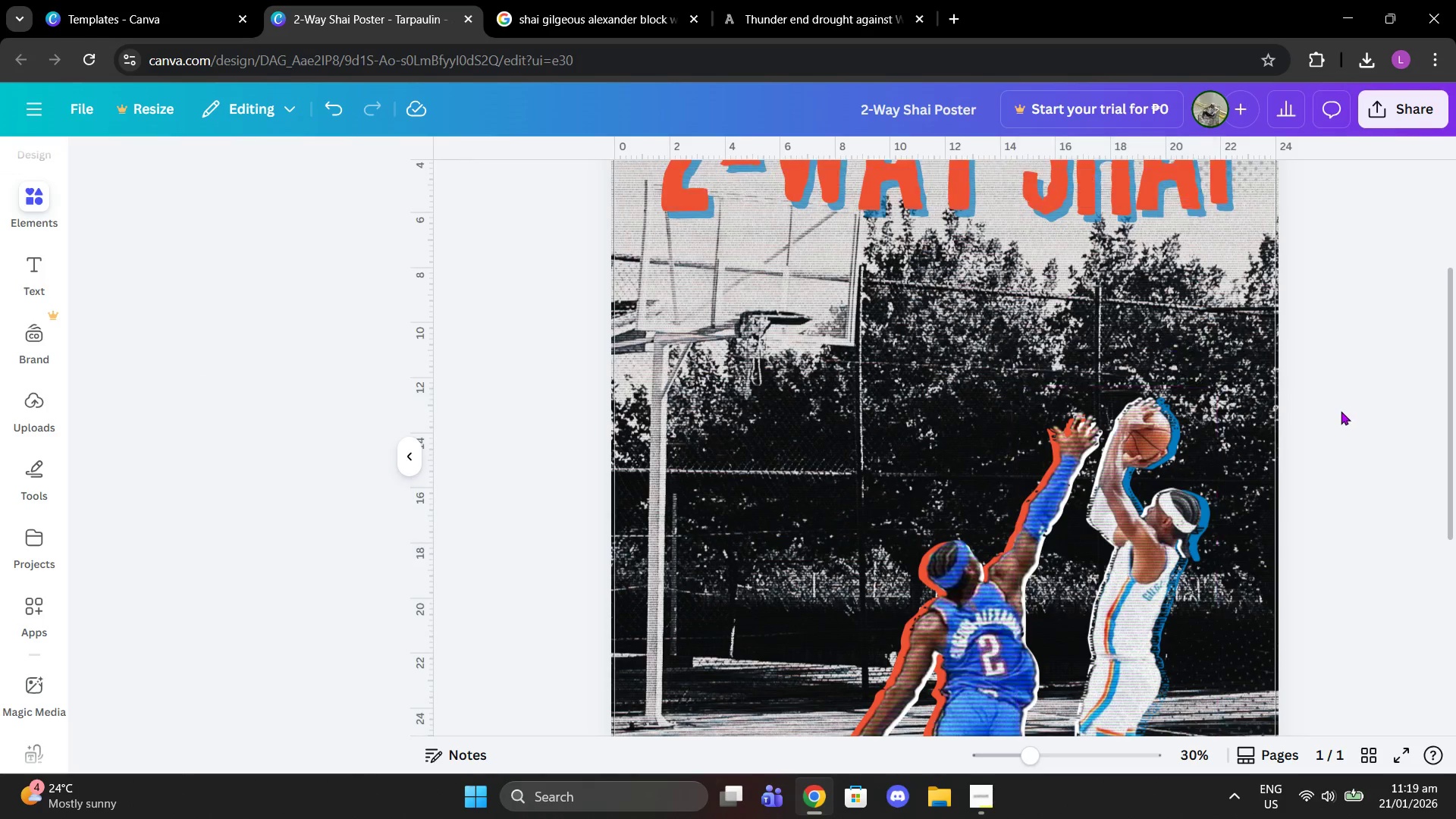 
scroll: coordinate [1327, 416], scroll_direction: down, amount: 3.0
 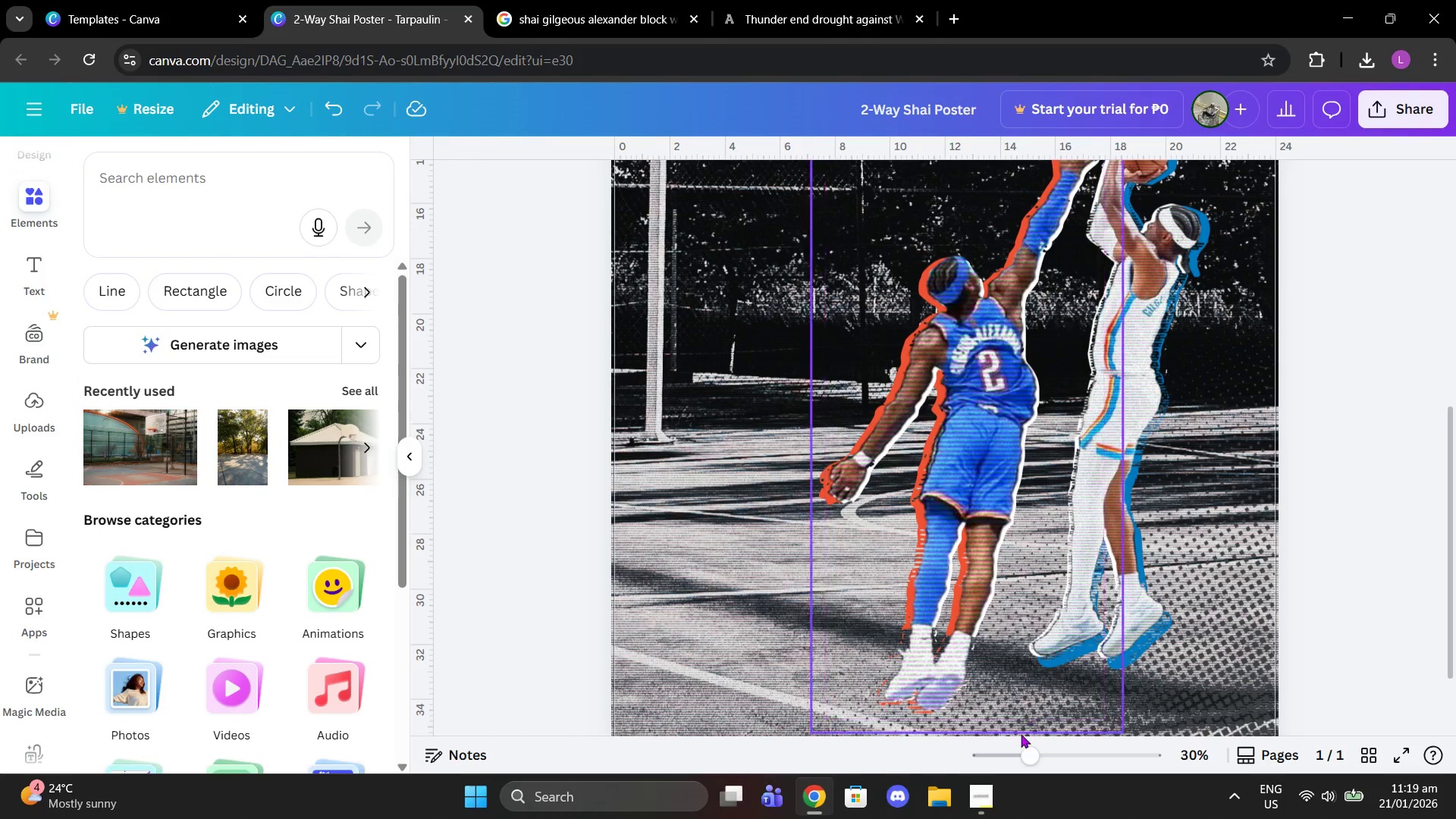 
left_click_drag(start_coordinate=[1030, 751], to_coordinate=[991, 754])
 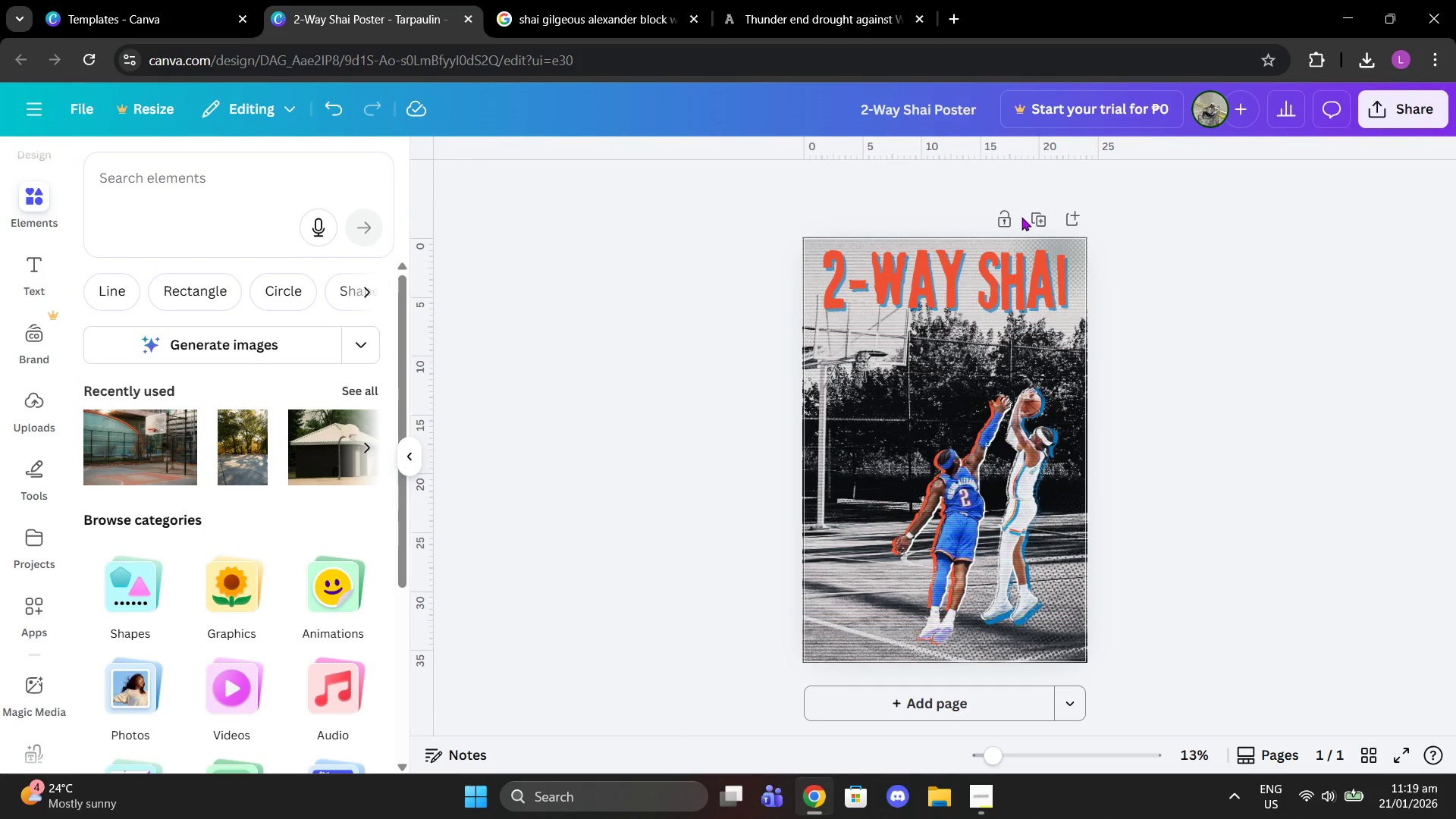 
left_click([1034, 213])
 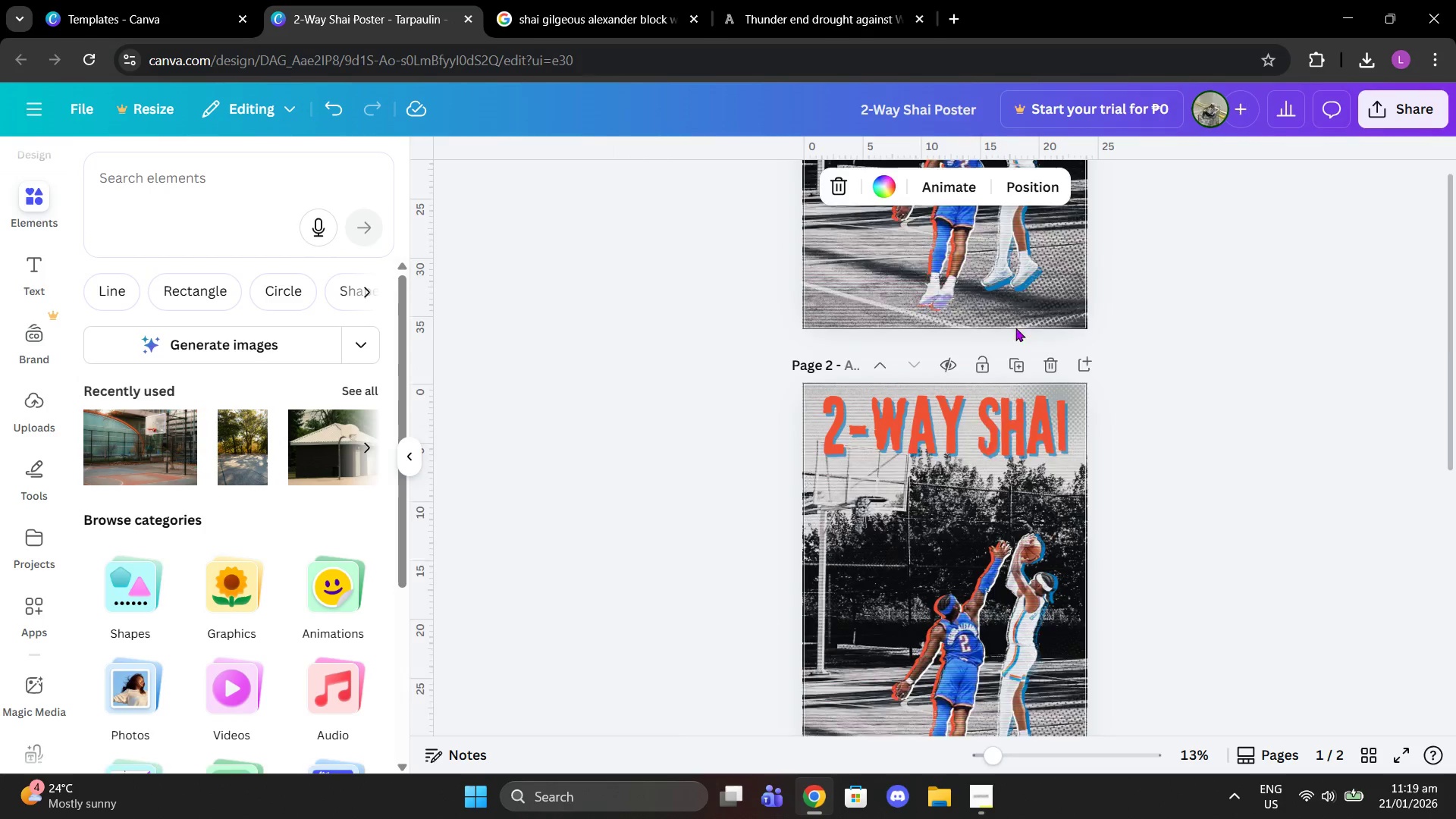 
scroll: coordinate [1031, 355], scroll_direction: down, amount: 2.0
 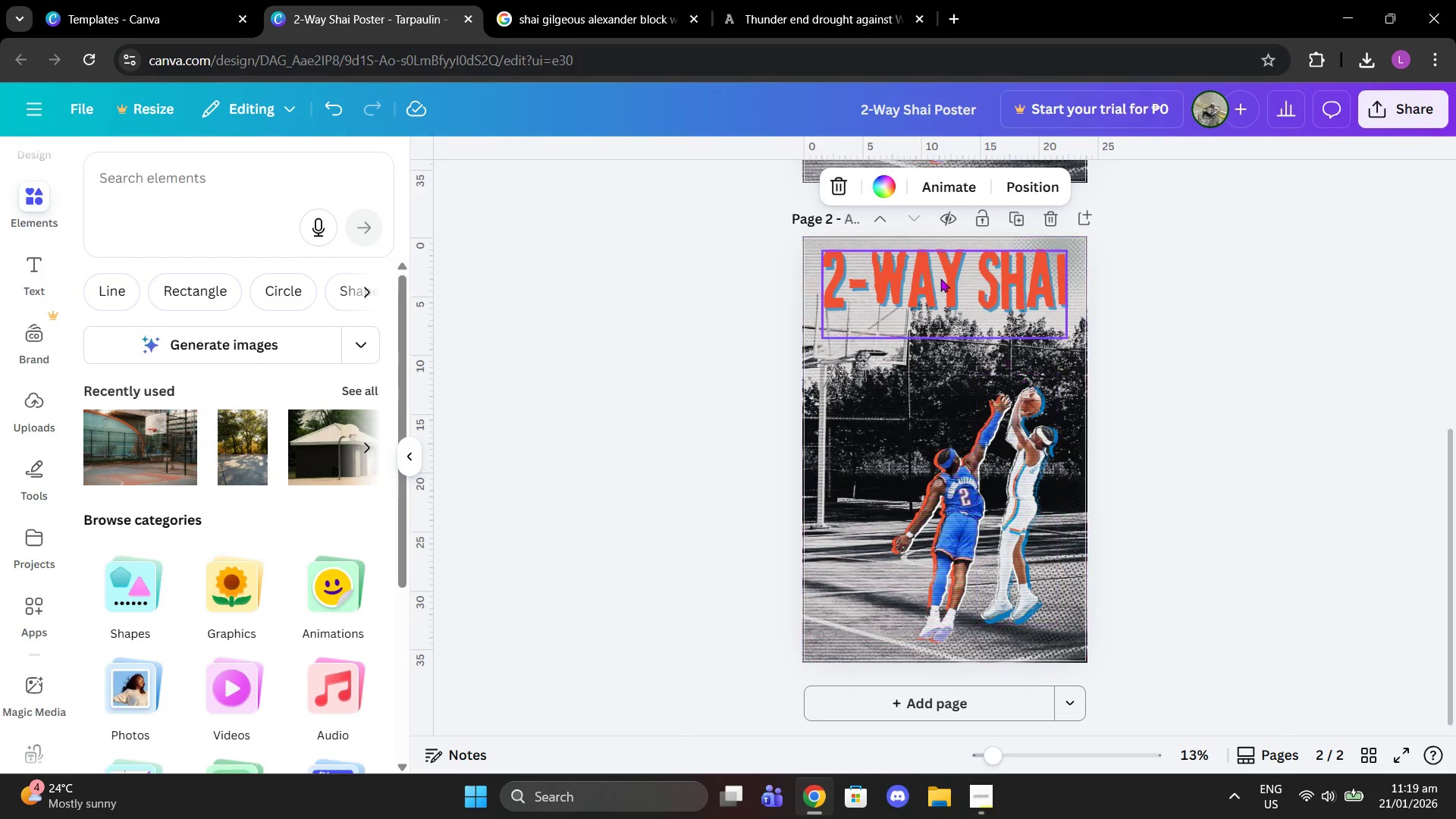 
left_click([940, 278])
 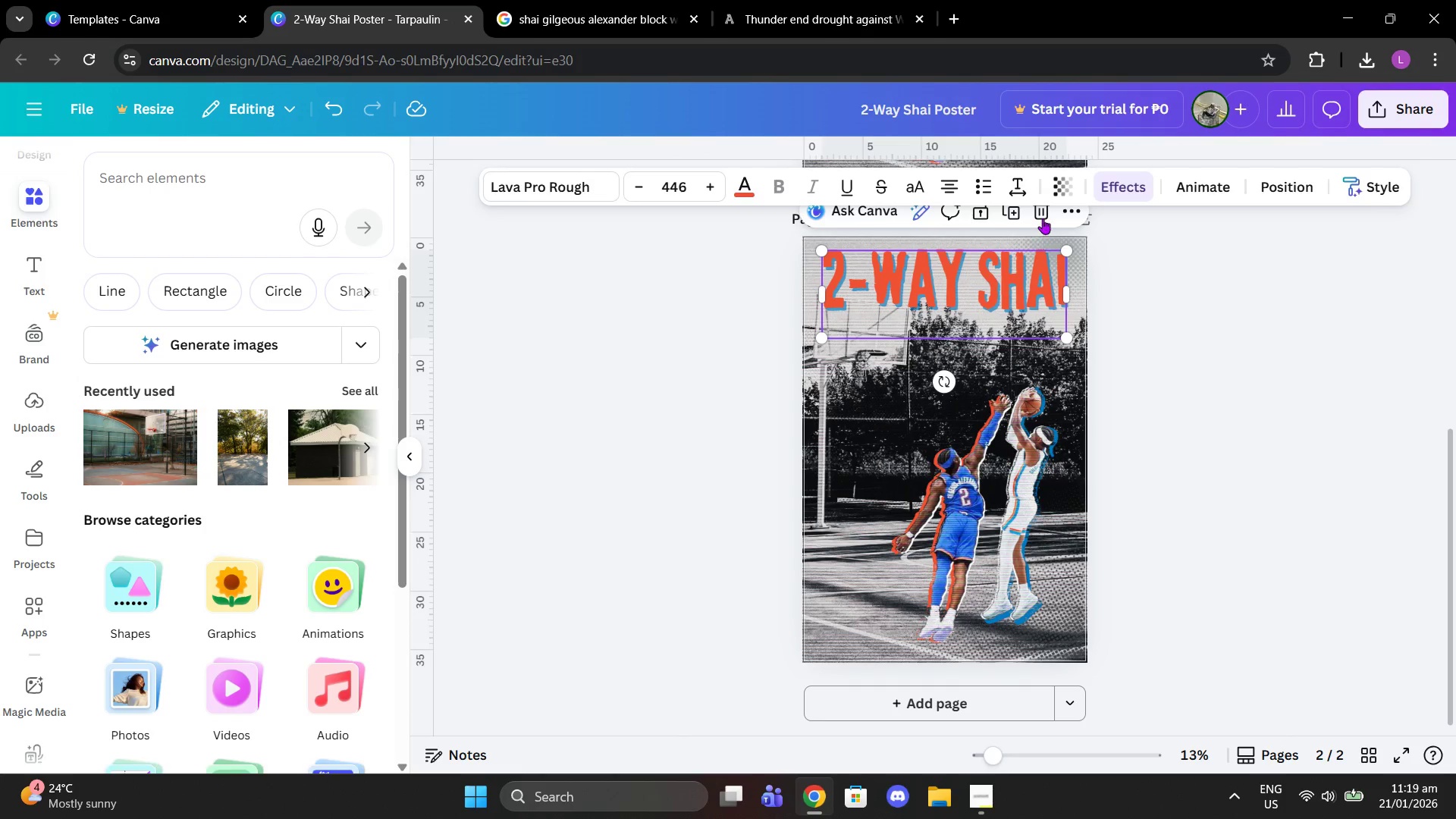 
left_click([1042, 218])
 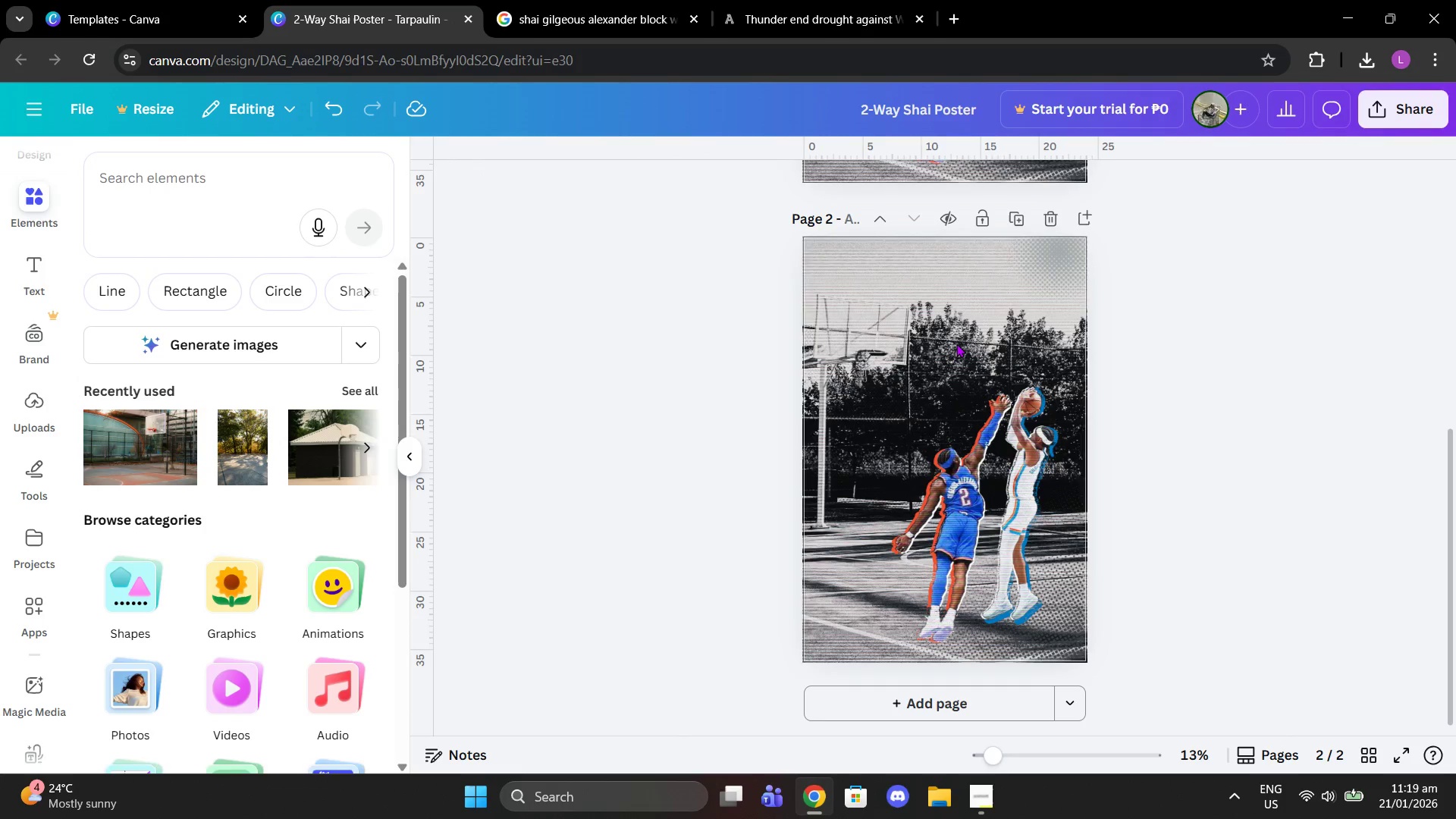 
left_click([956, 344])
 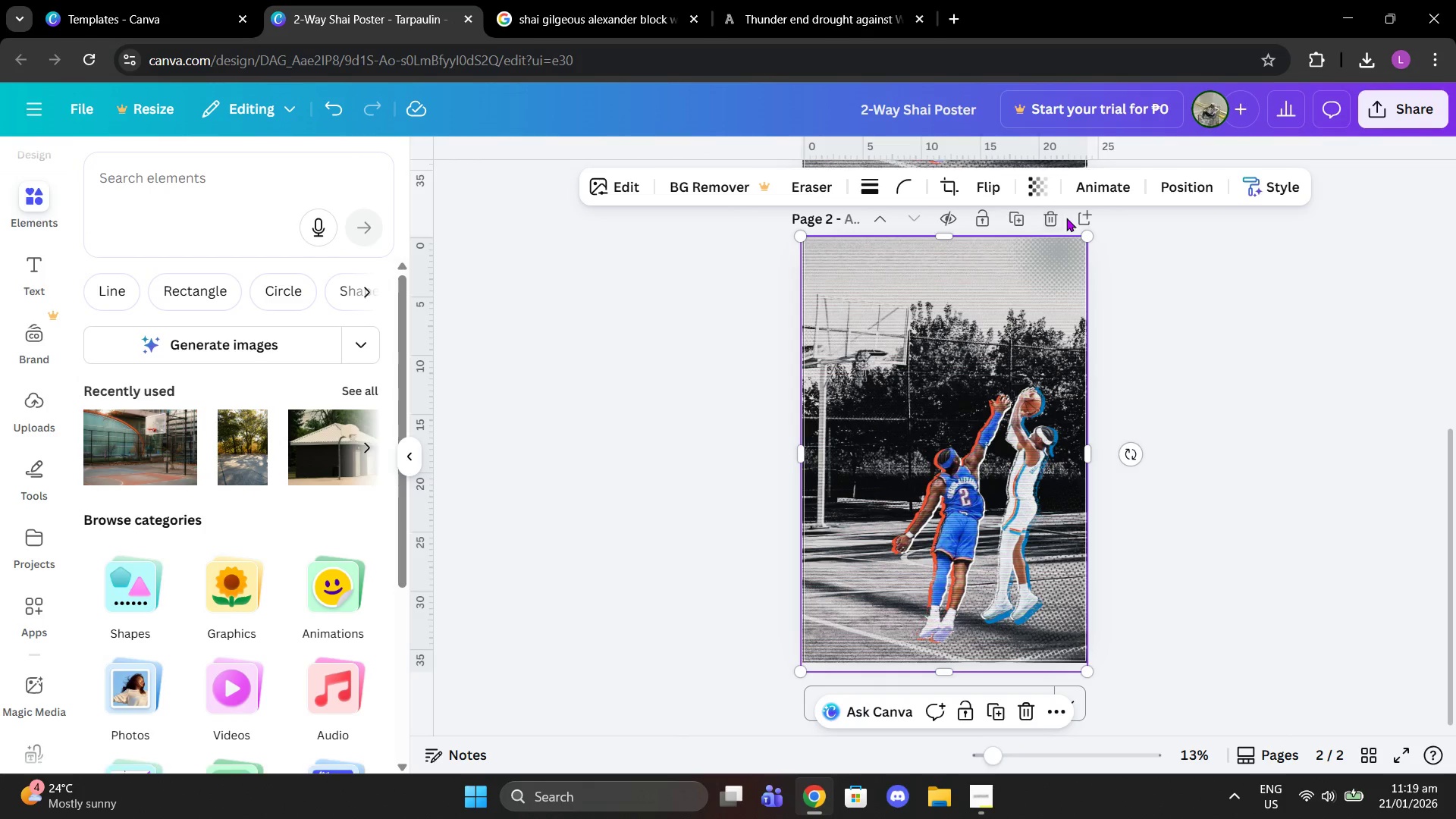 
left_click([1043, 215])
 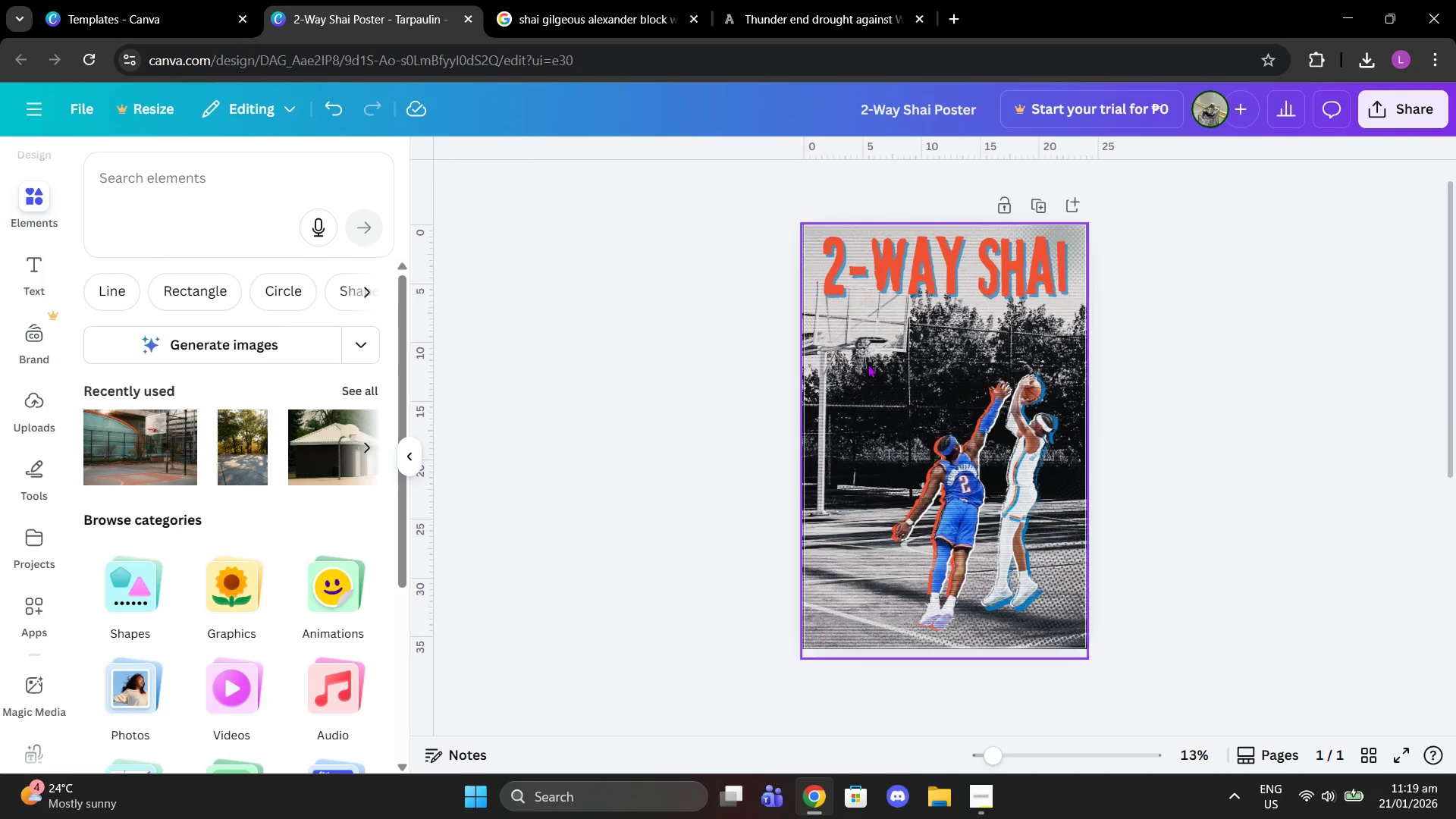 
left_click([878, 280])
 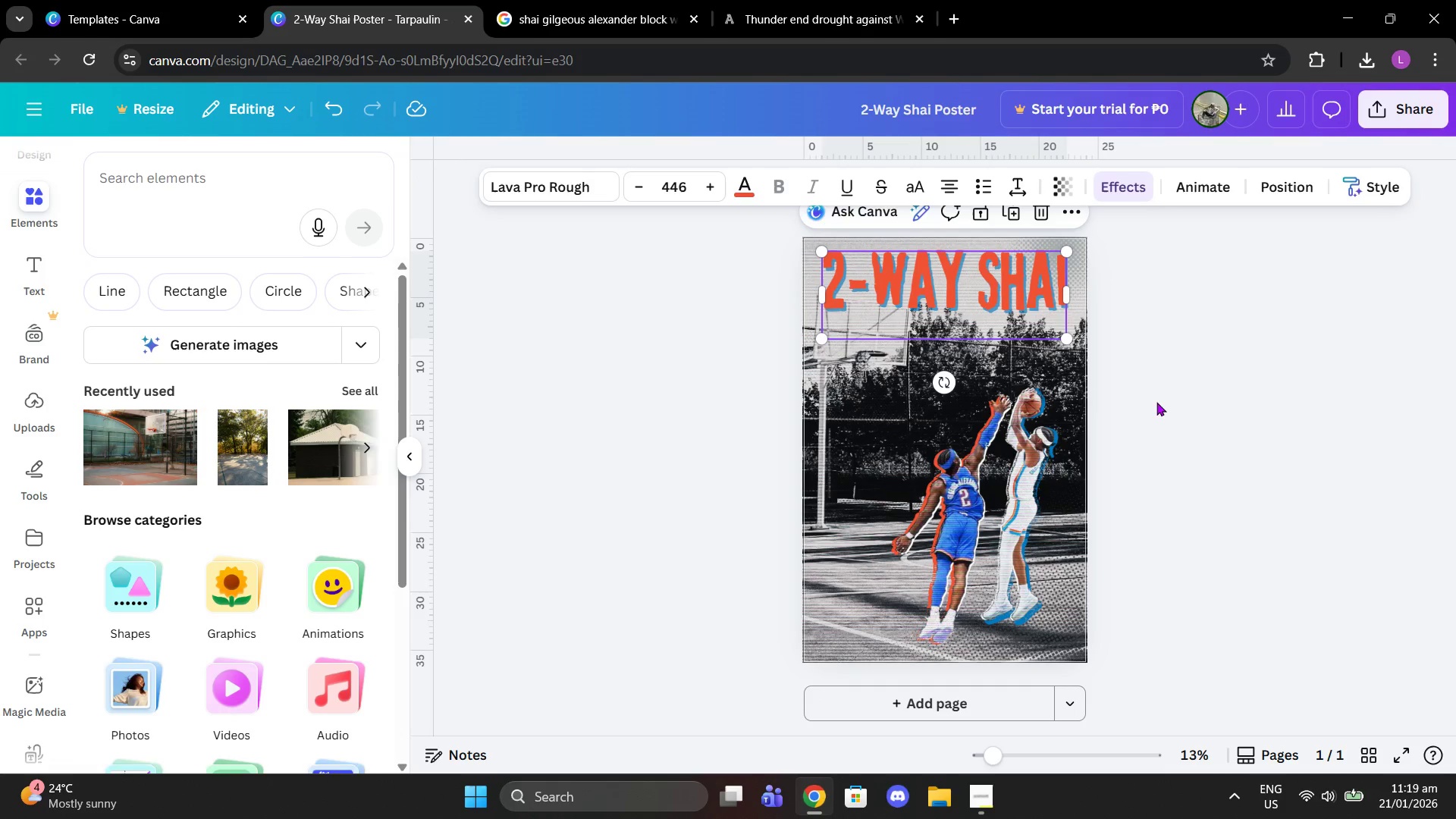 
key(Control+Z)
 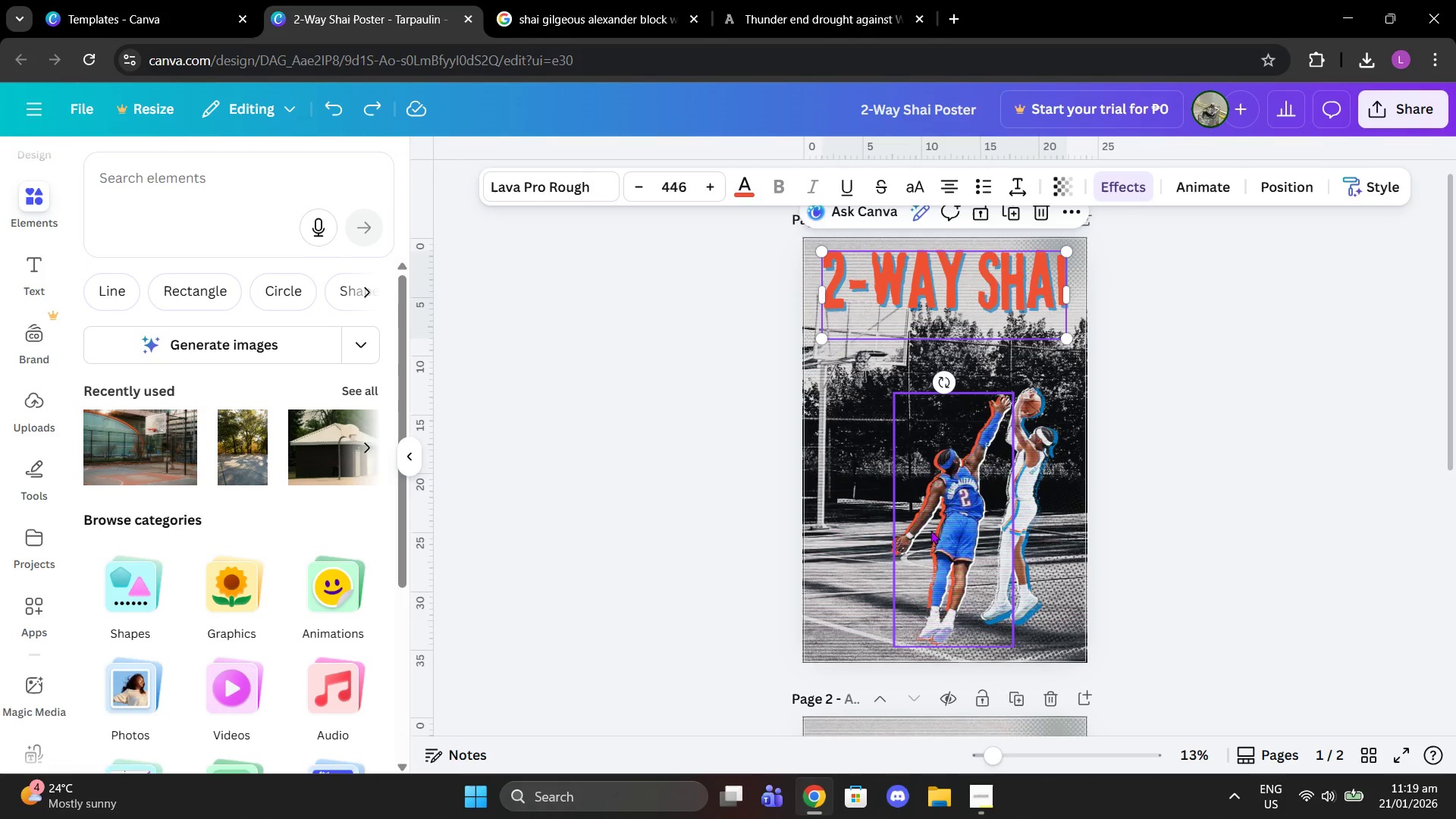 
left_click([828, 429])
 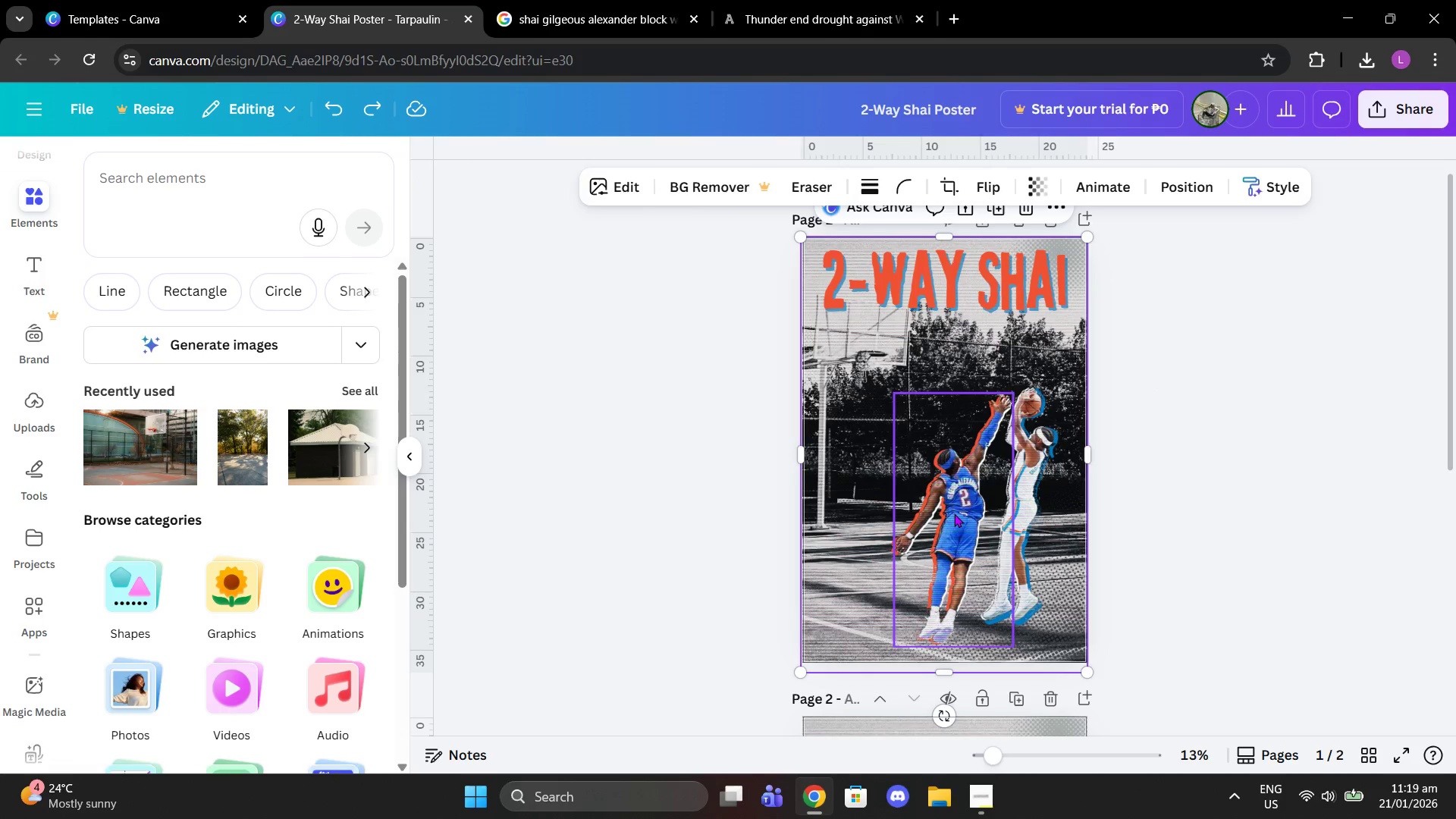 
left_click([954, 513])
 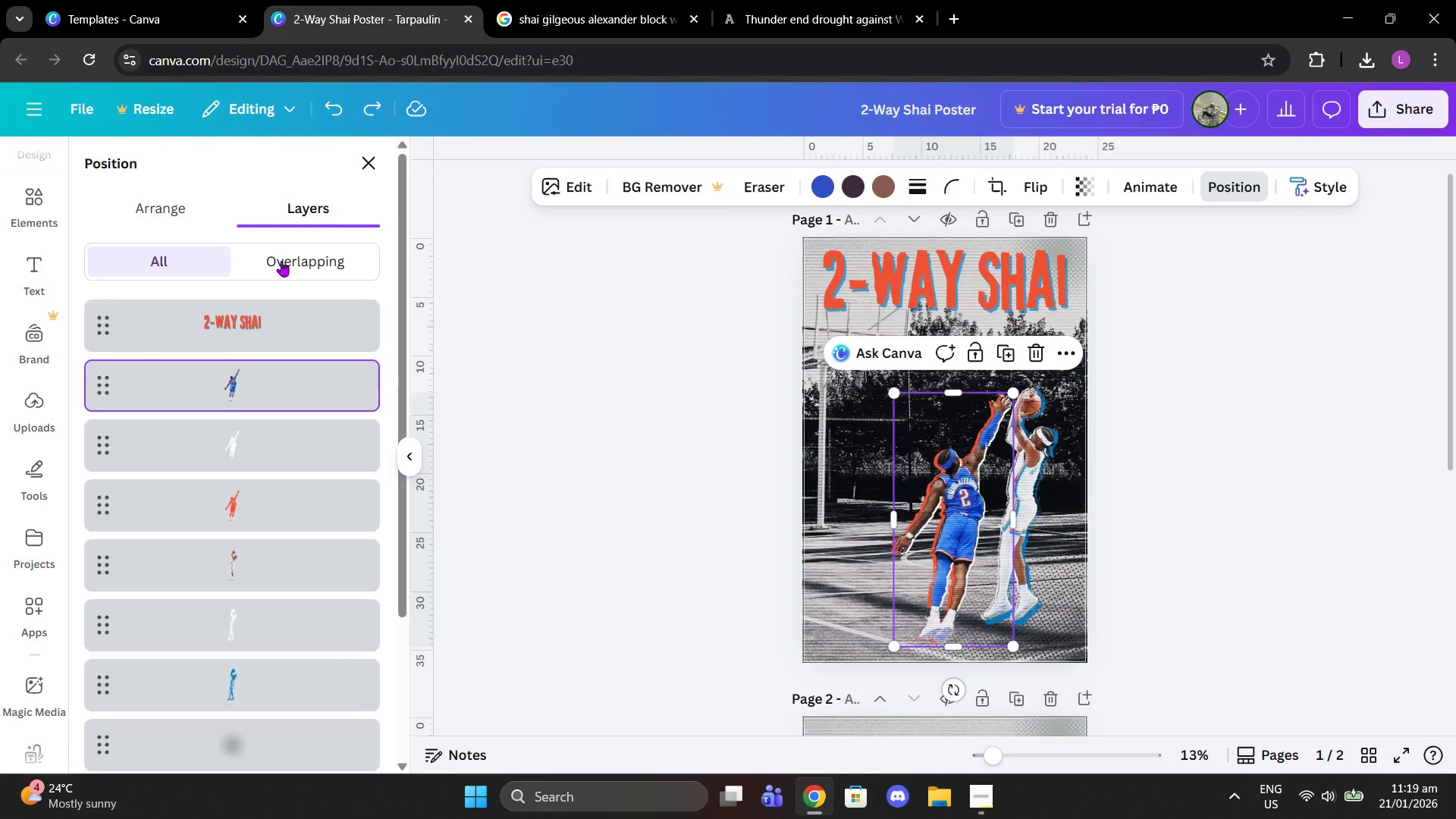 
left_click([269, 510])
 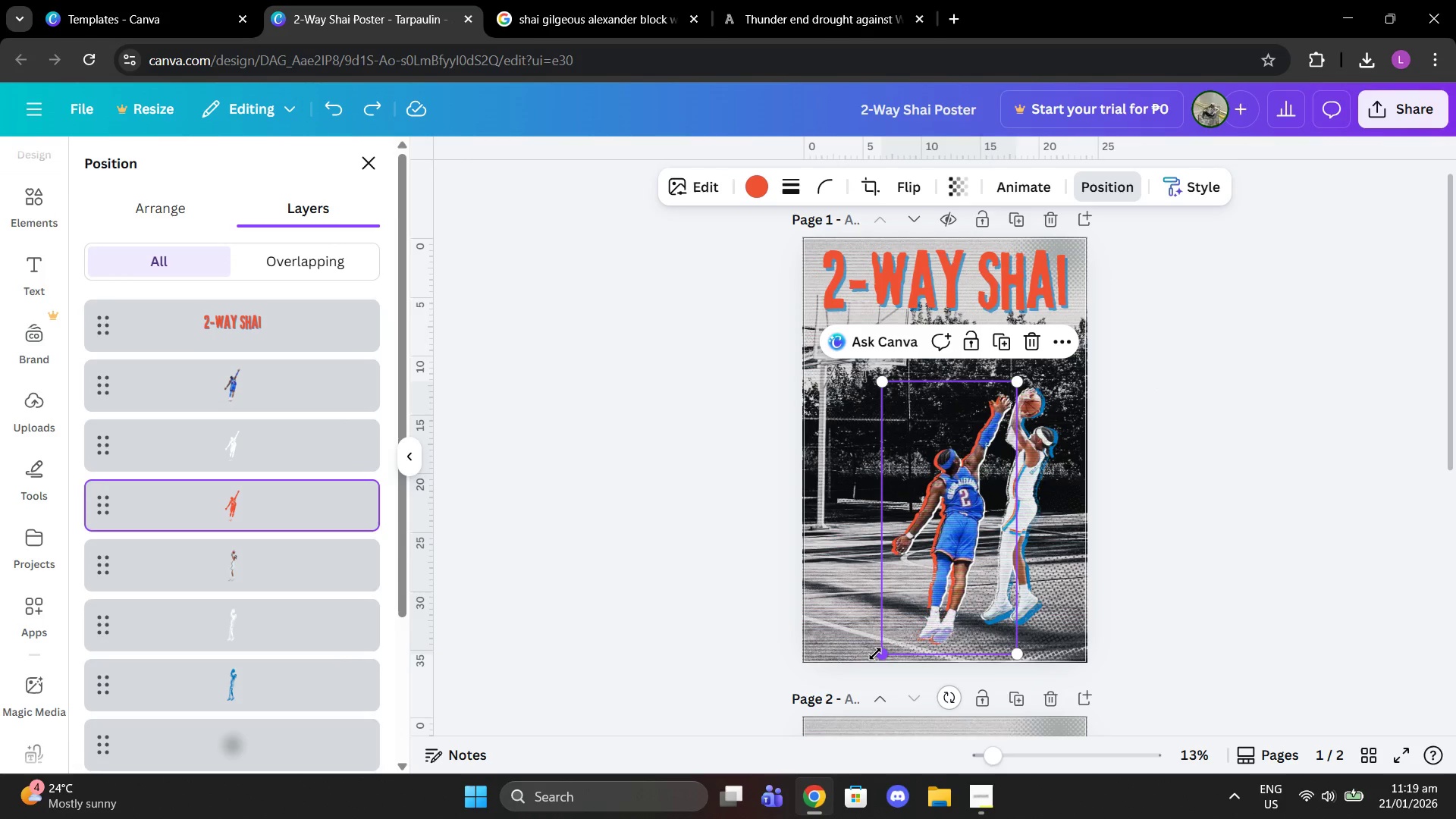 
left_click_drag(start_coordinate=[874, 654], to_coordinate=[865, 651])
 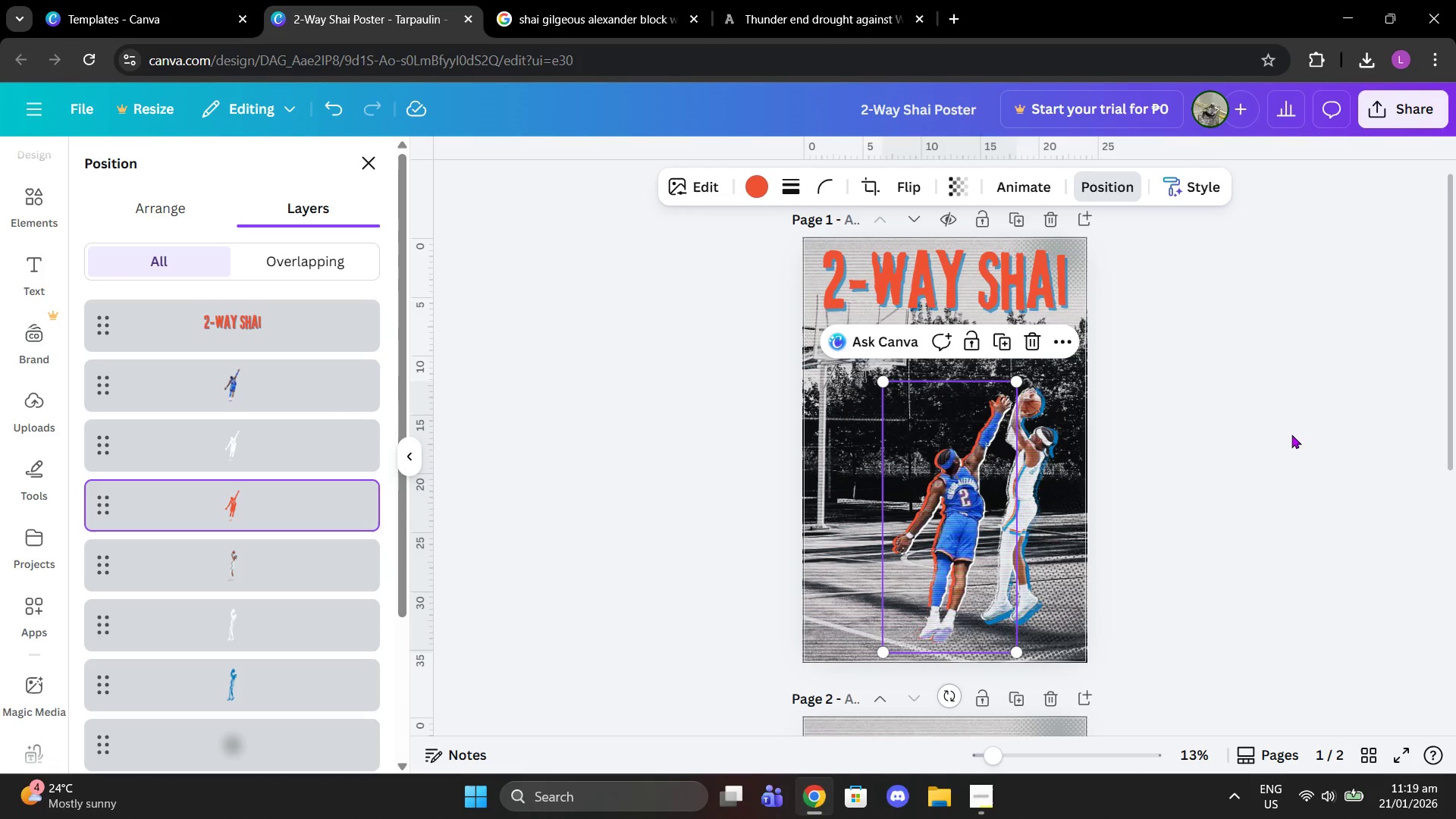 
left_click([1291, 435])
 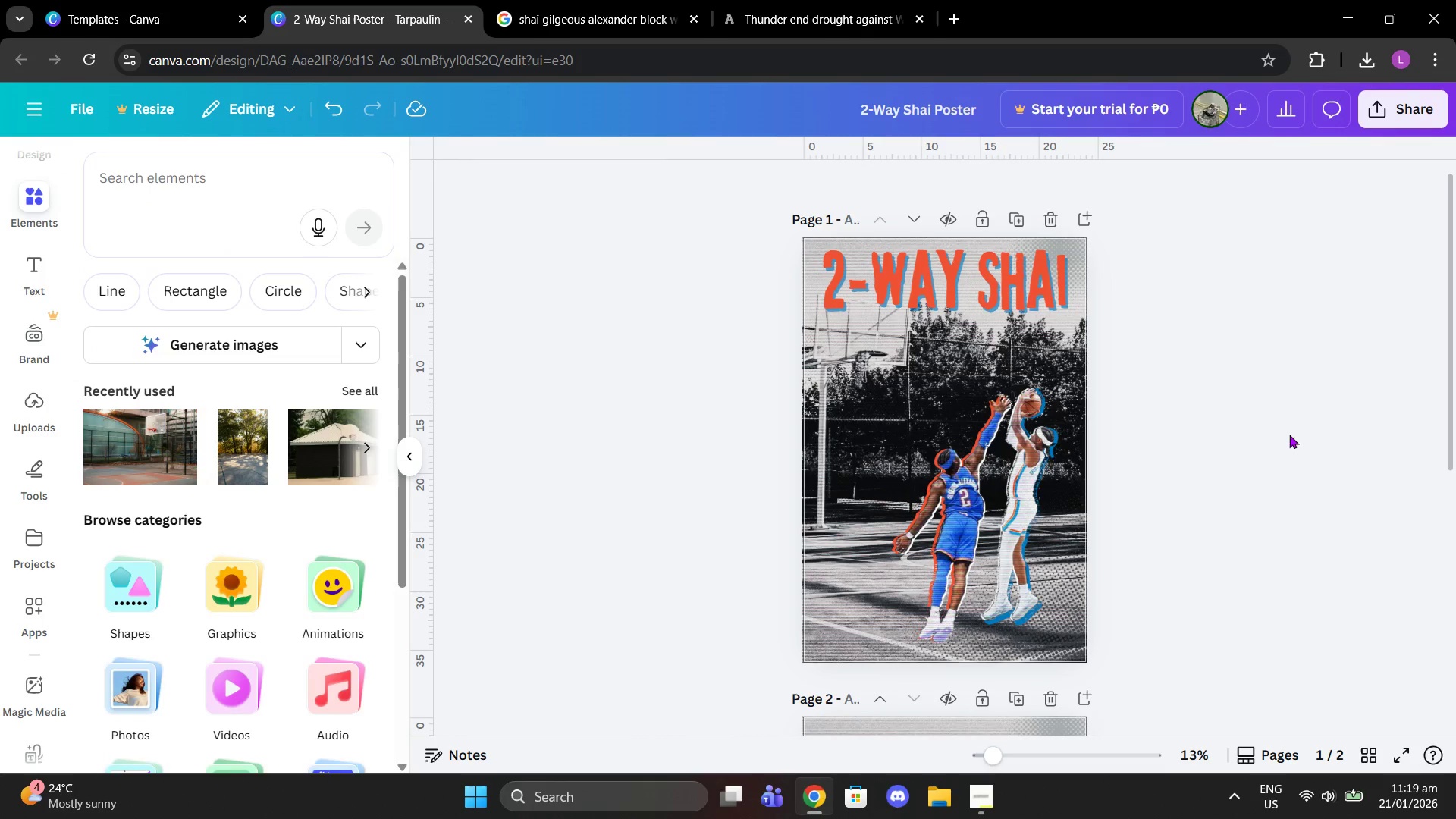 
scroll: coordinate [1234, 422], scroll_direction: down, amount: 3.0
 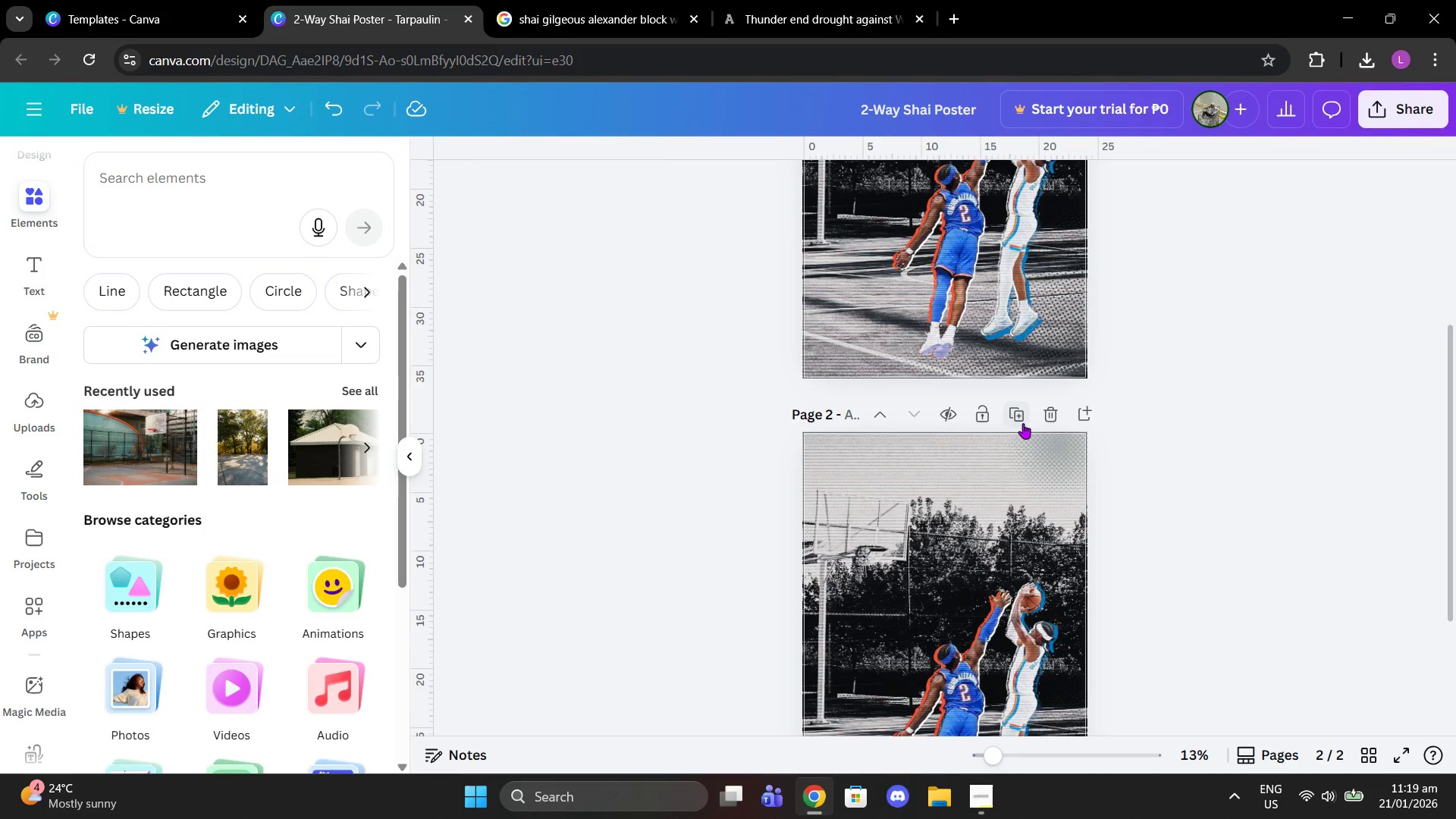 
left_click([1052, 419])
 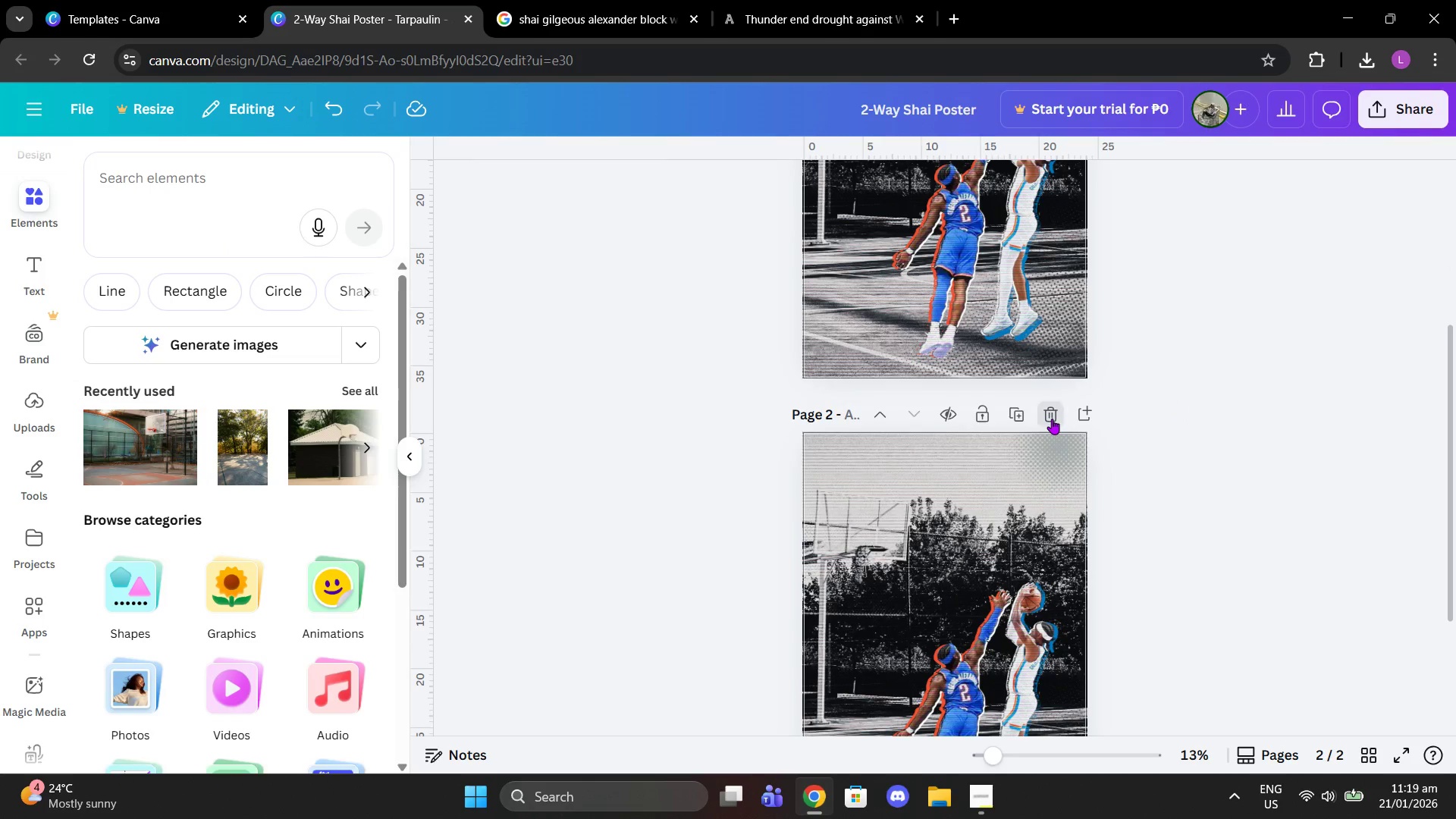 
scroll: coordinate [1075, 400], scroll_direction: up, amount: 2.0
 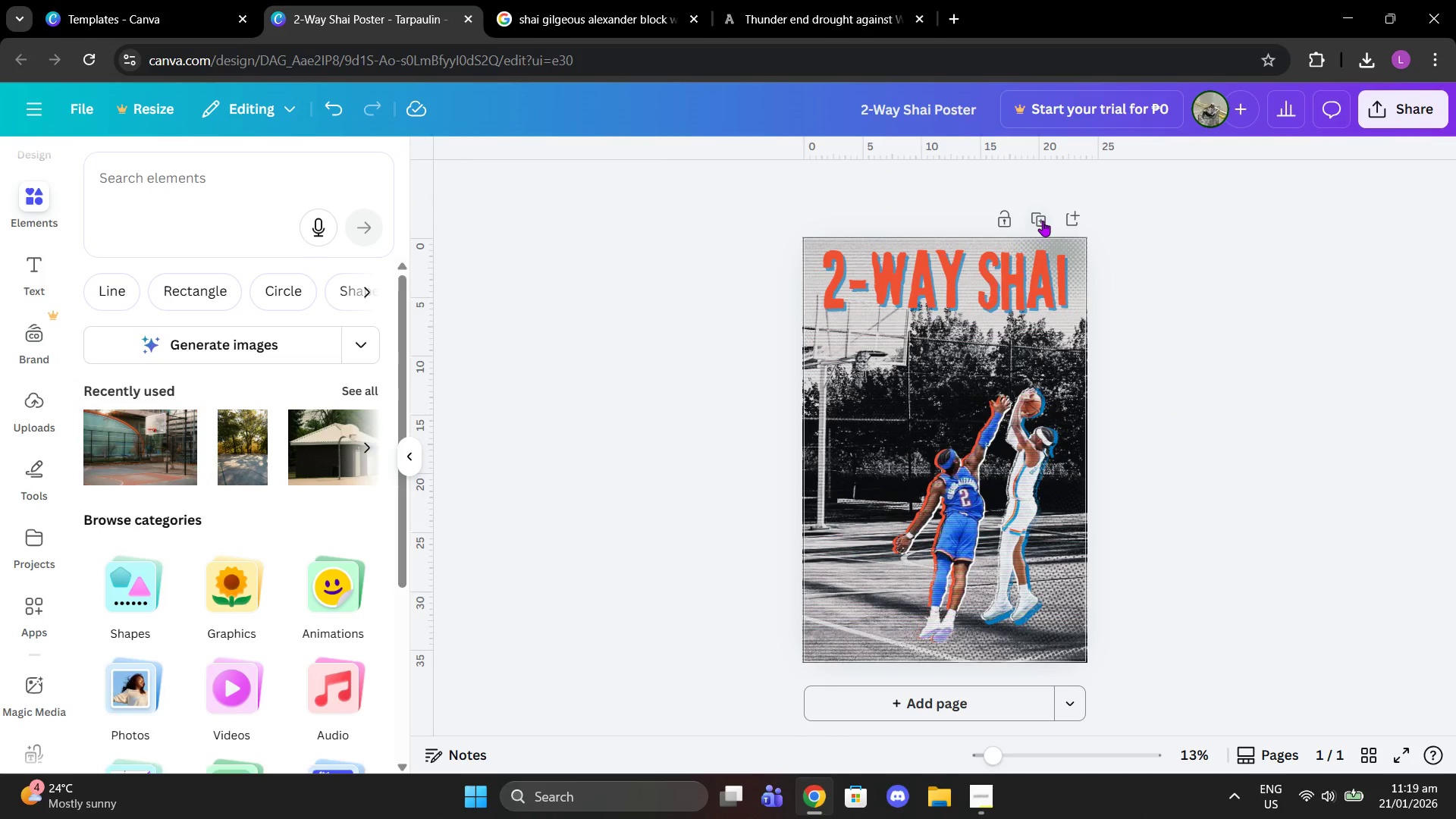 
left_click([1044, 209])
 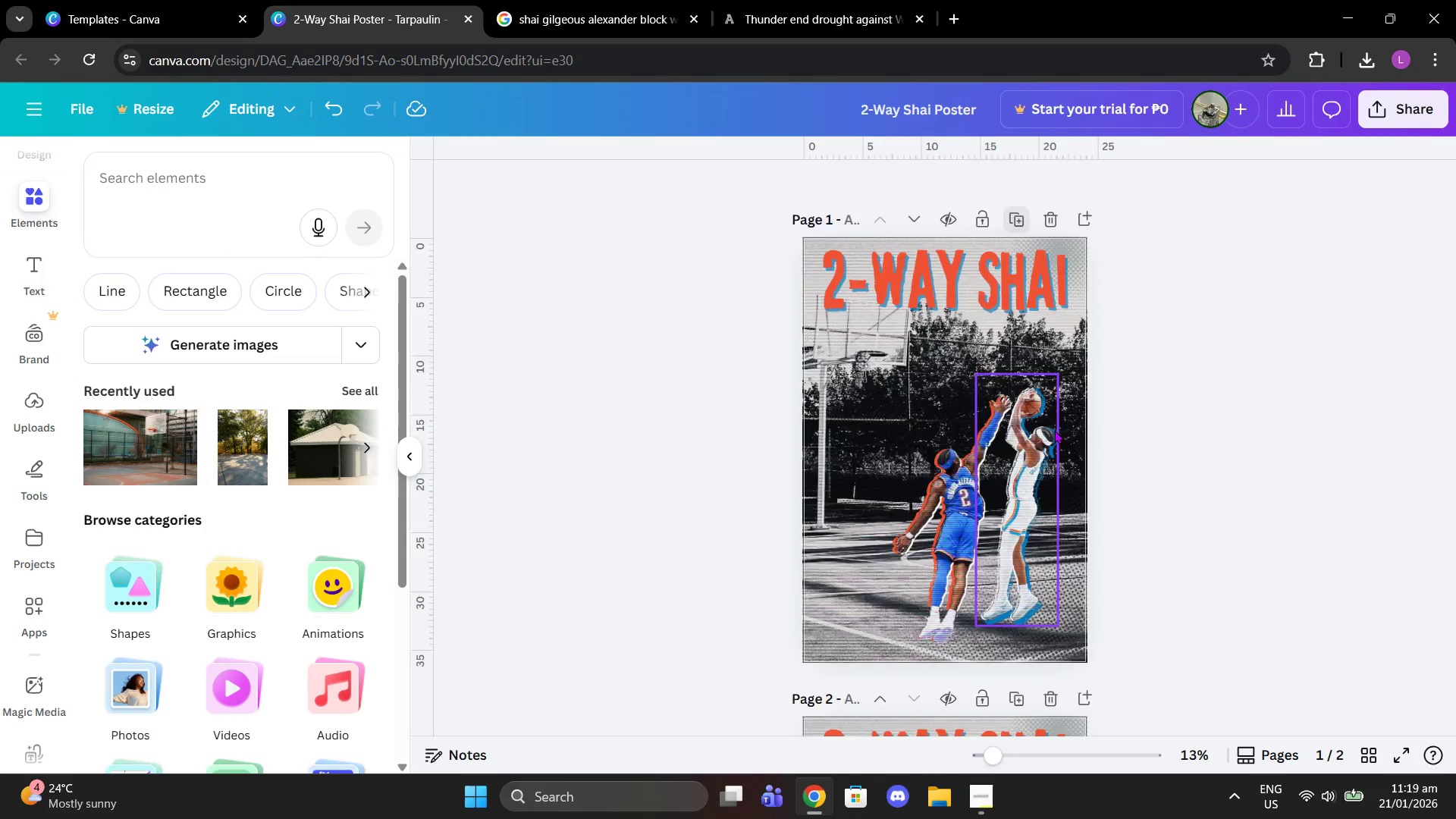 
scroll: coordinate [1056, 432], scroll_direction: down, amount: 2.0
 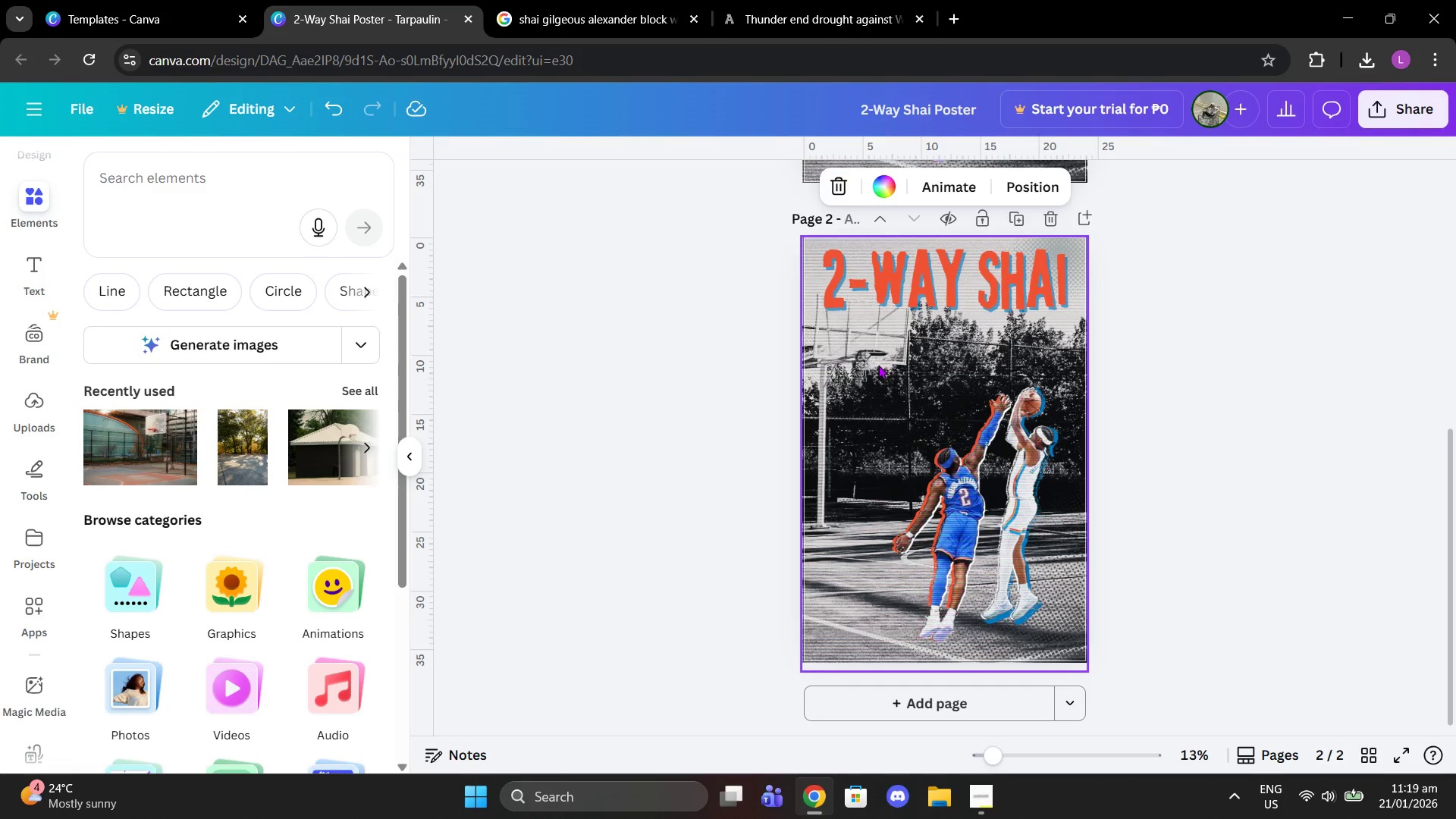 
left_click([919, 333])
 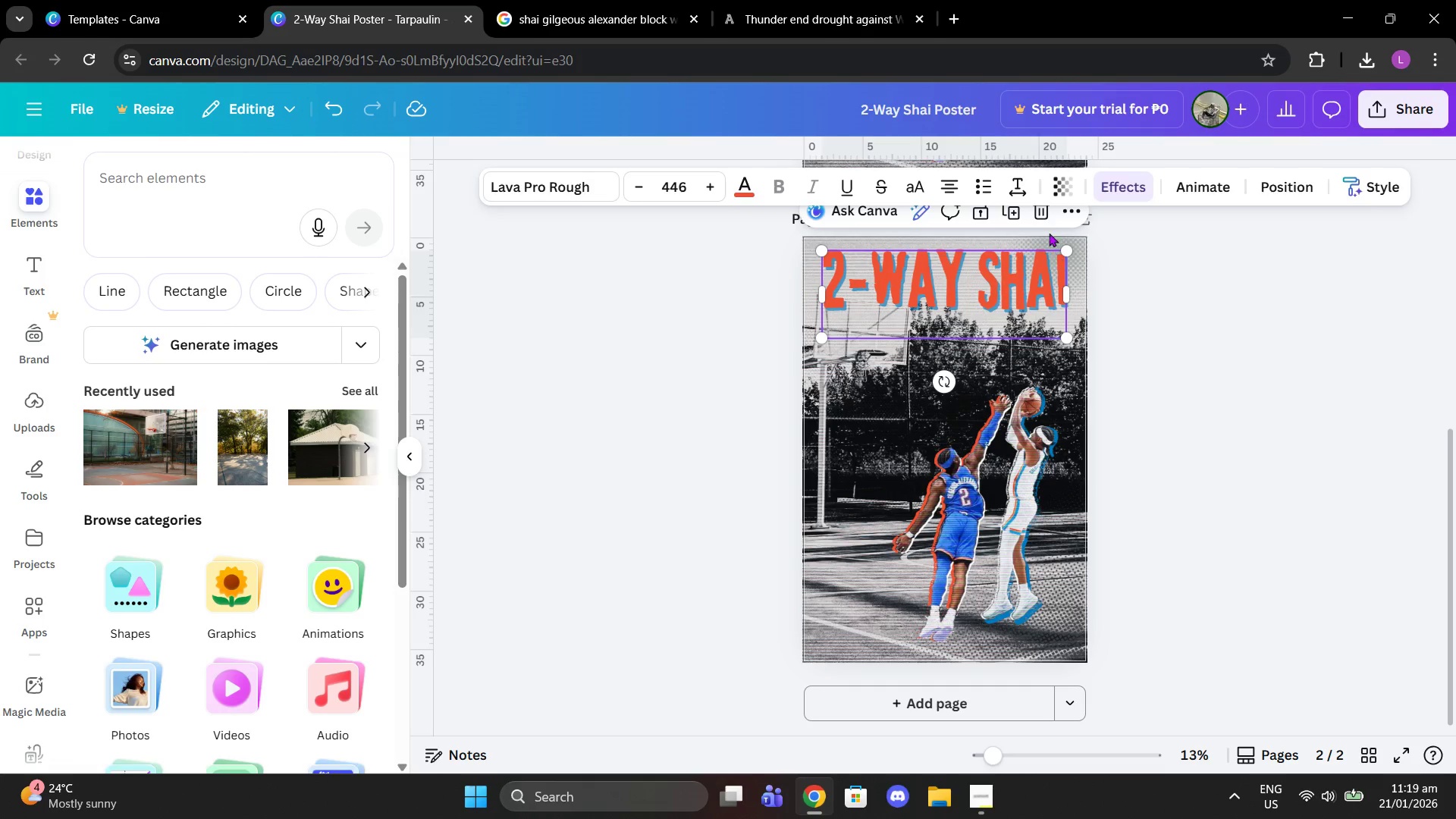 
left_click([1043, 218])
 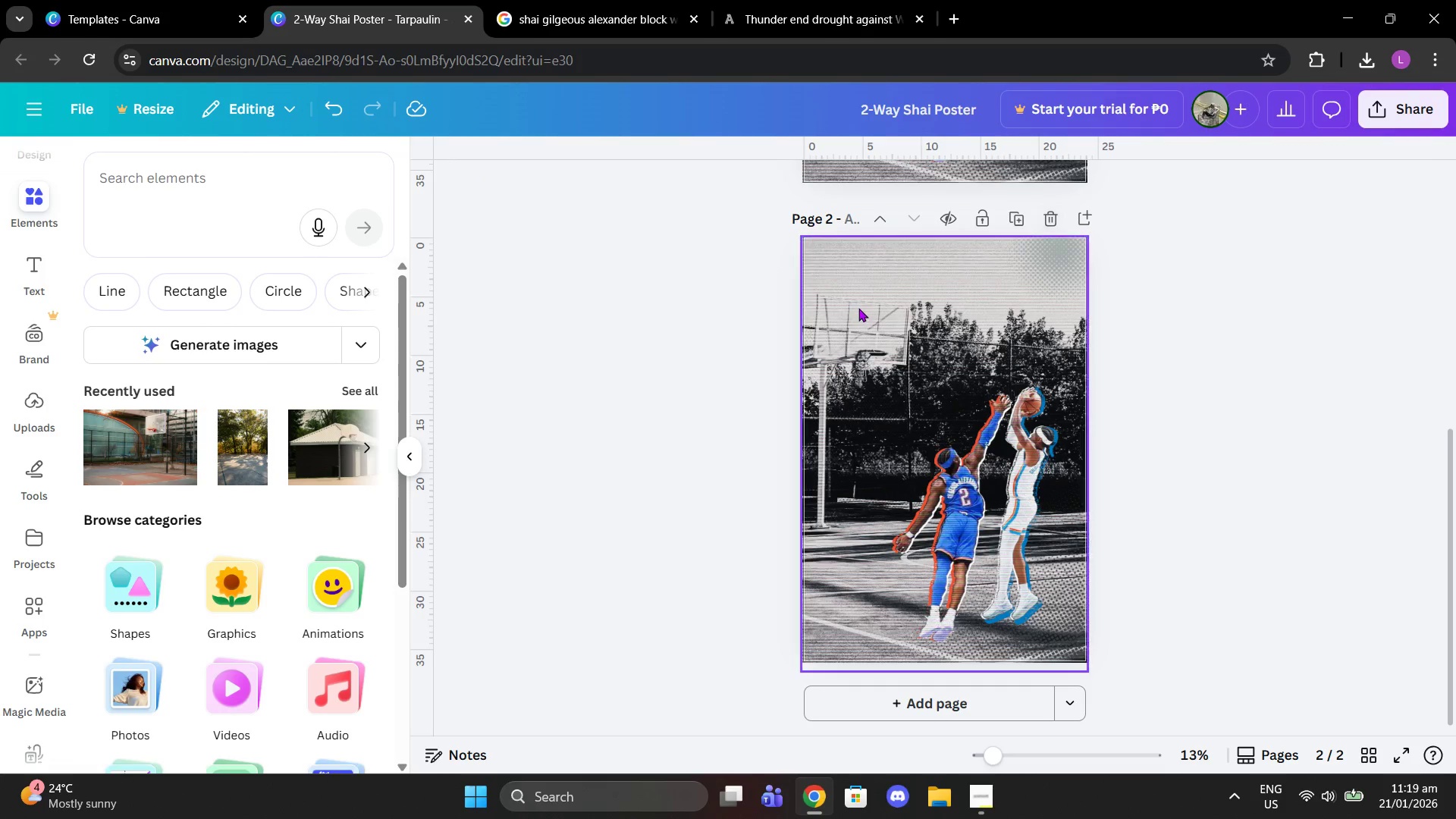 
left_click([858, 311])
 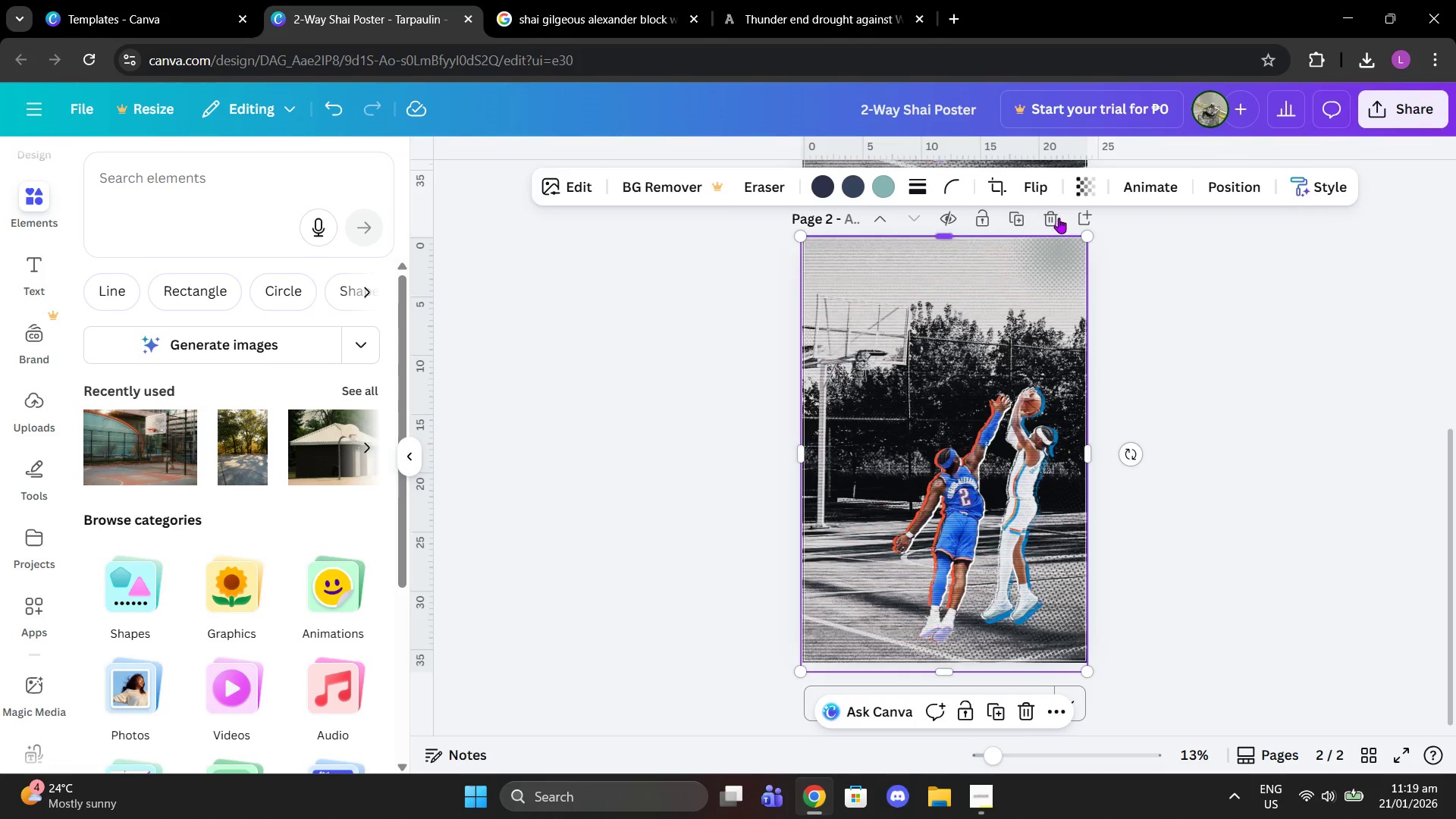 
left_click([1059, 218])
 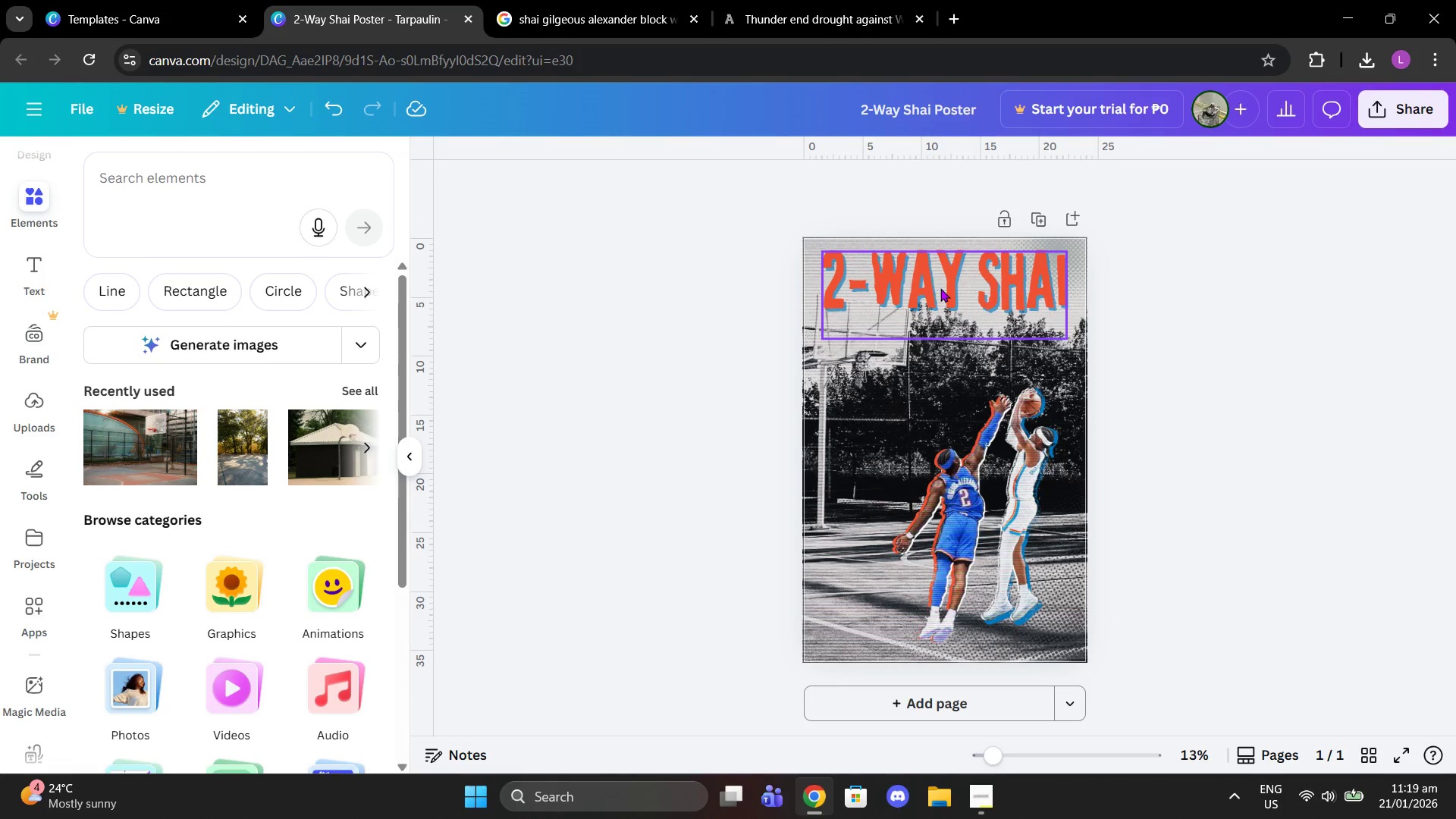 
key(Control+Z)
 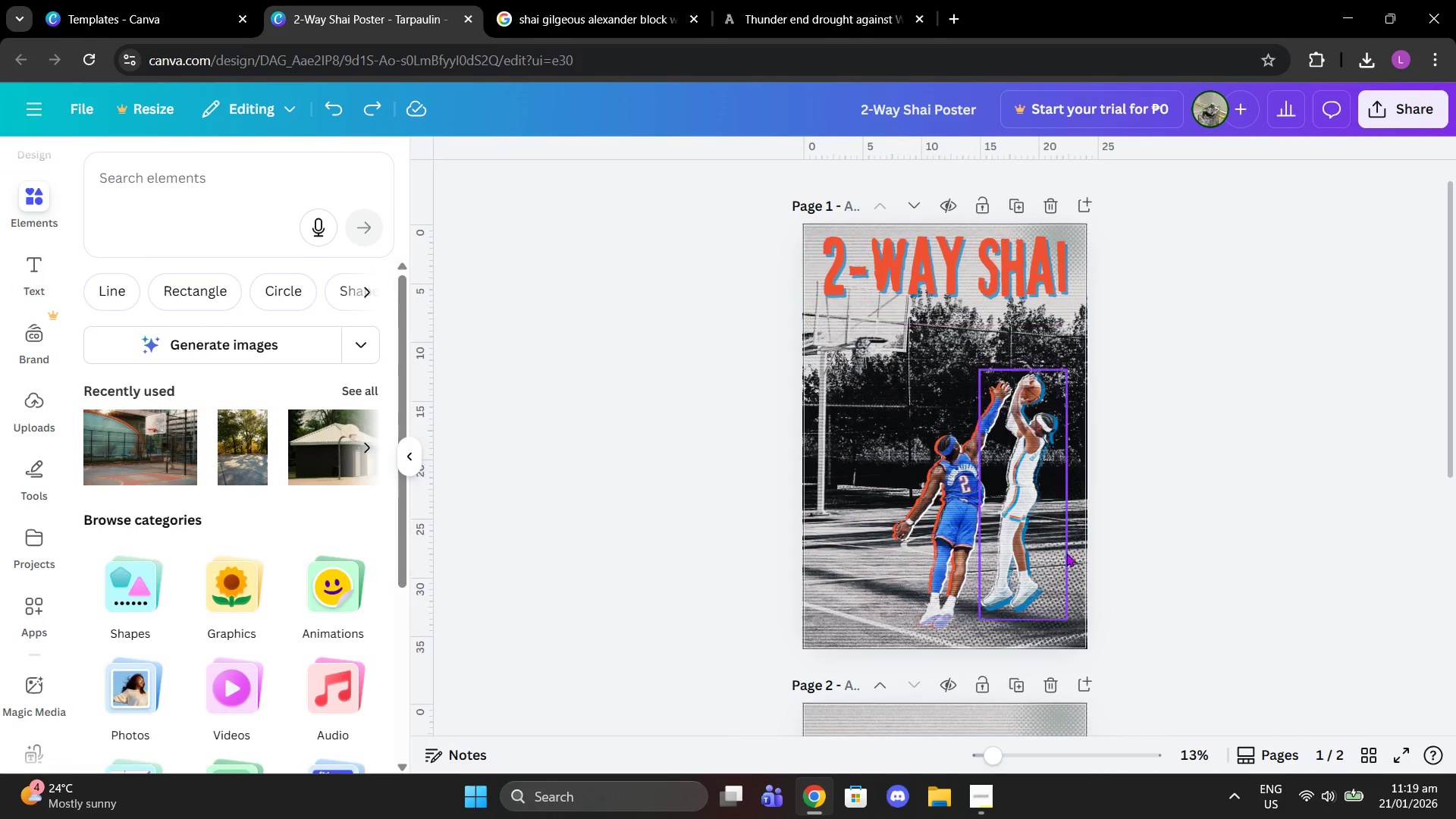 
scroll: coordinate [1066, 544], scroll_direction: down, amount: 4.0
 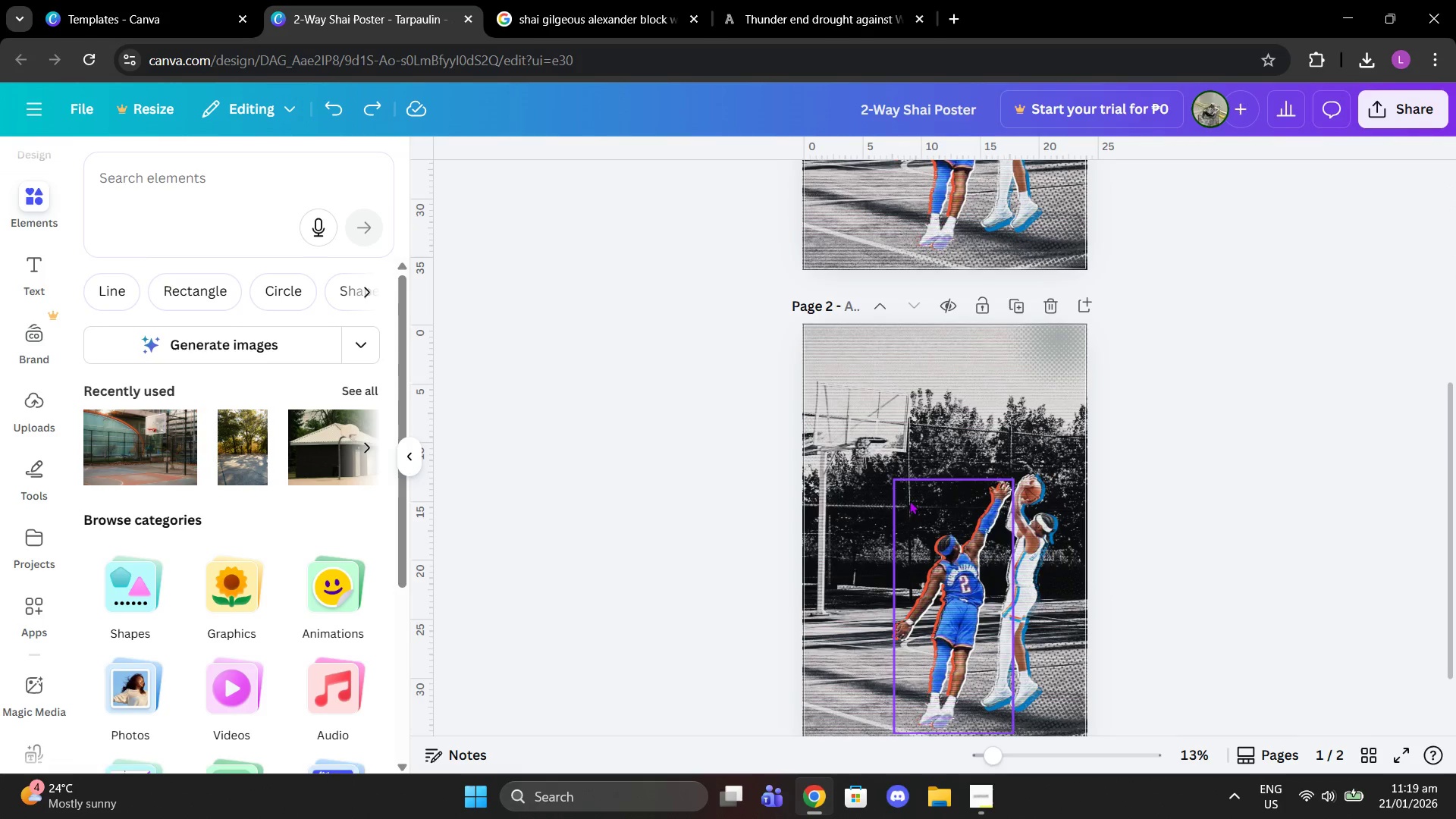 
left_click([885, 493])
 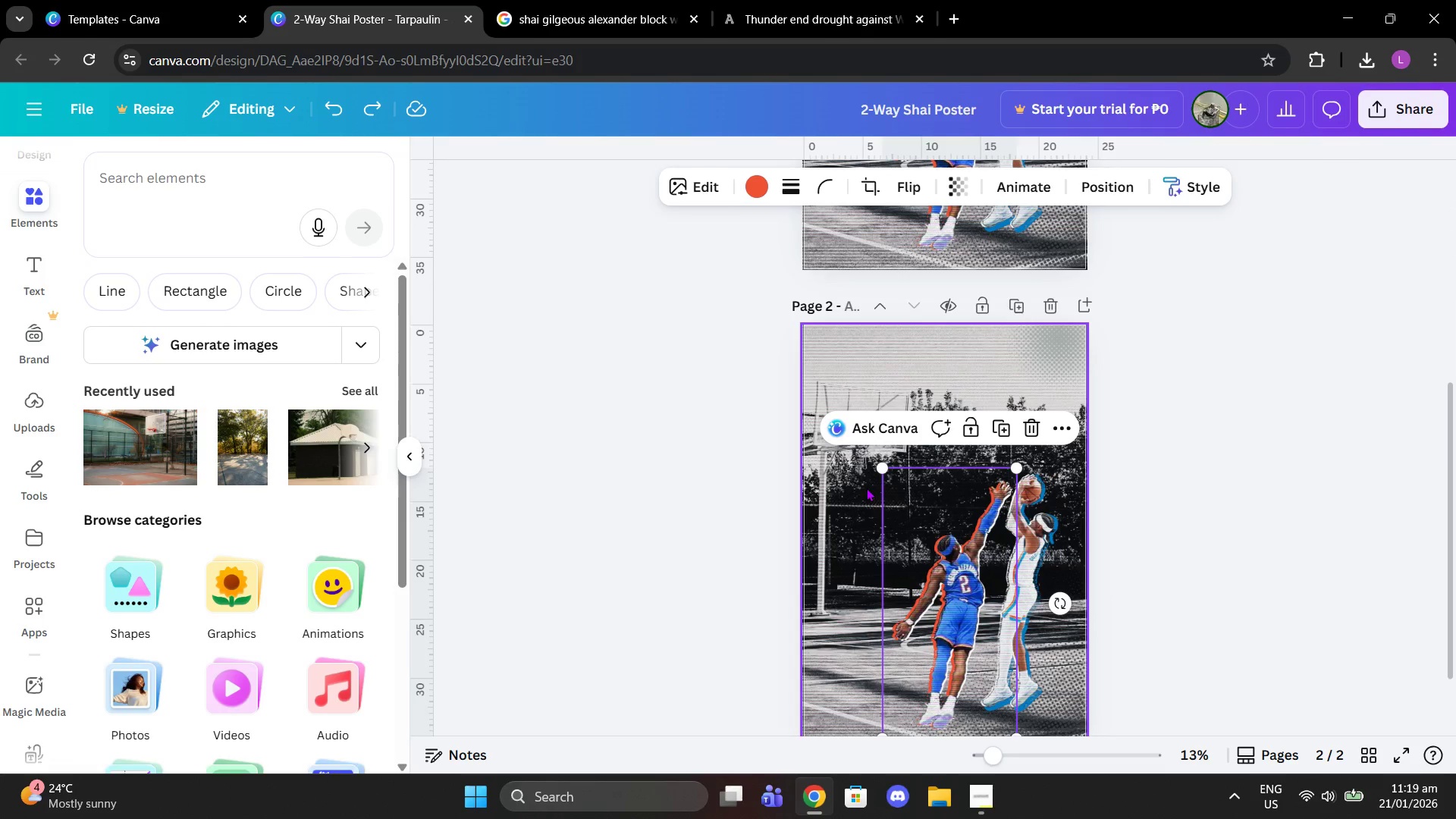 
left_click([853, 486])
 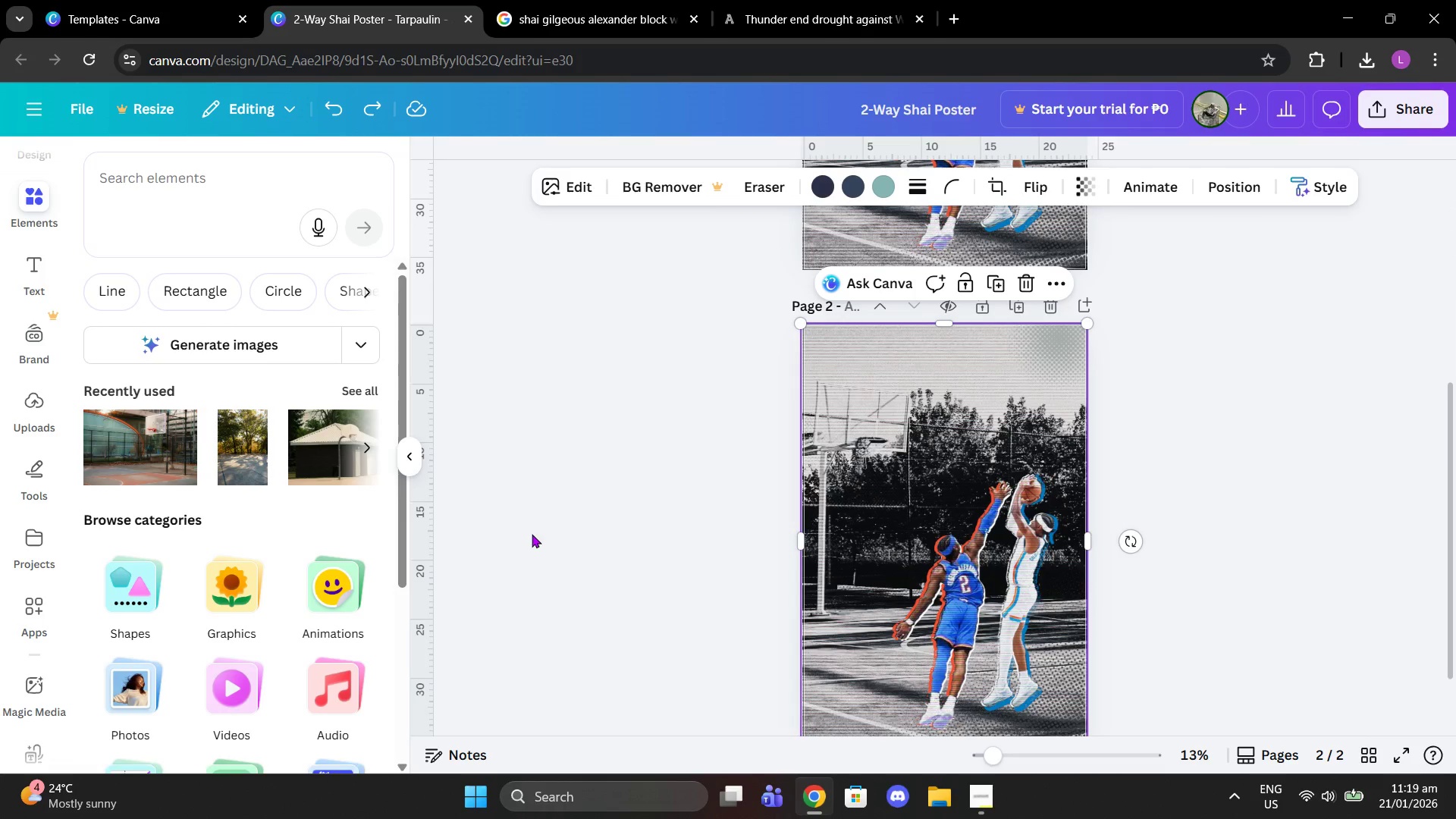 
key(Delete)
 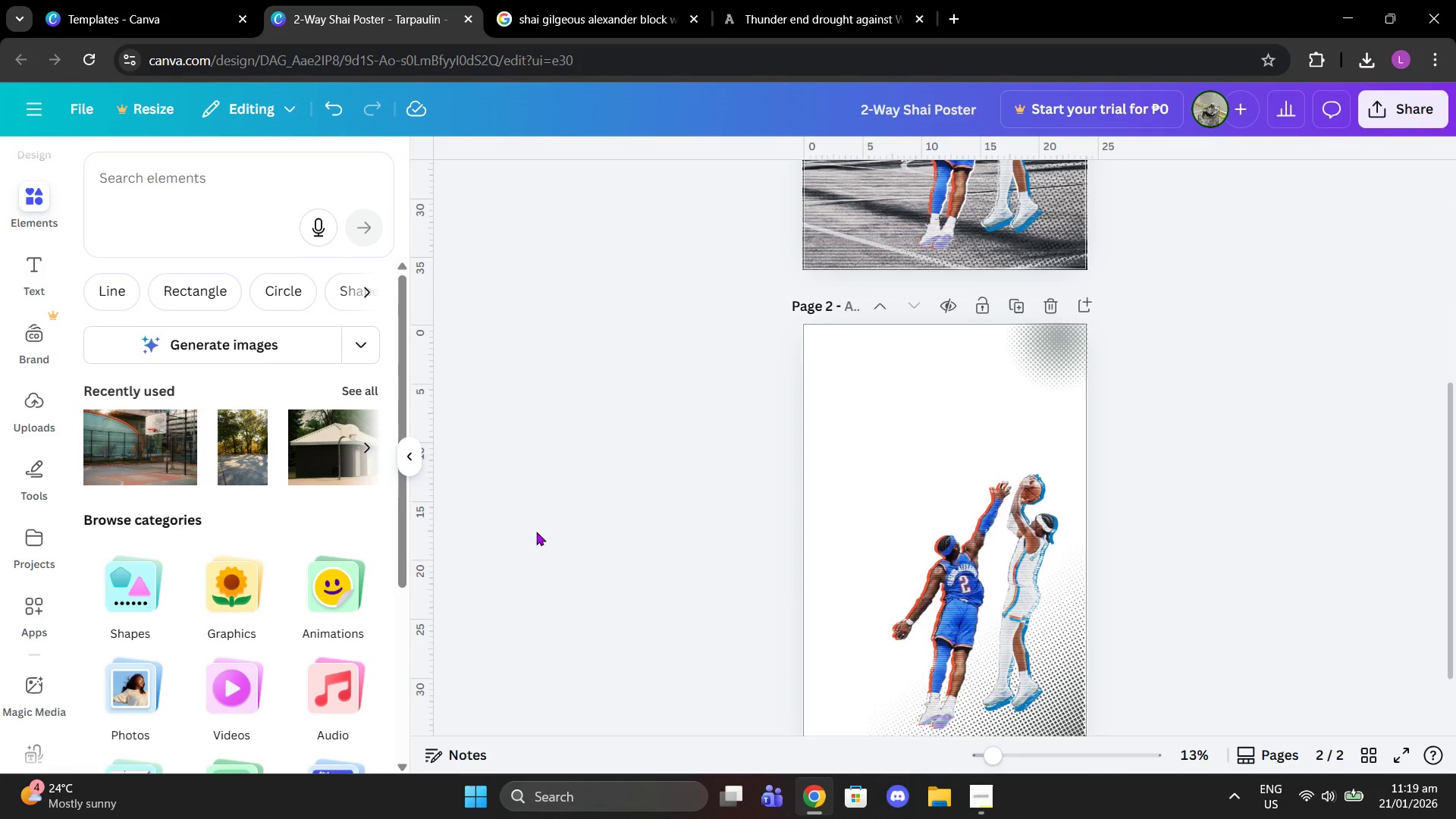 
scroll: coordinate [545, 530], scroll_direction: down, amount: 2.0
 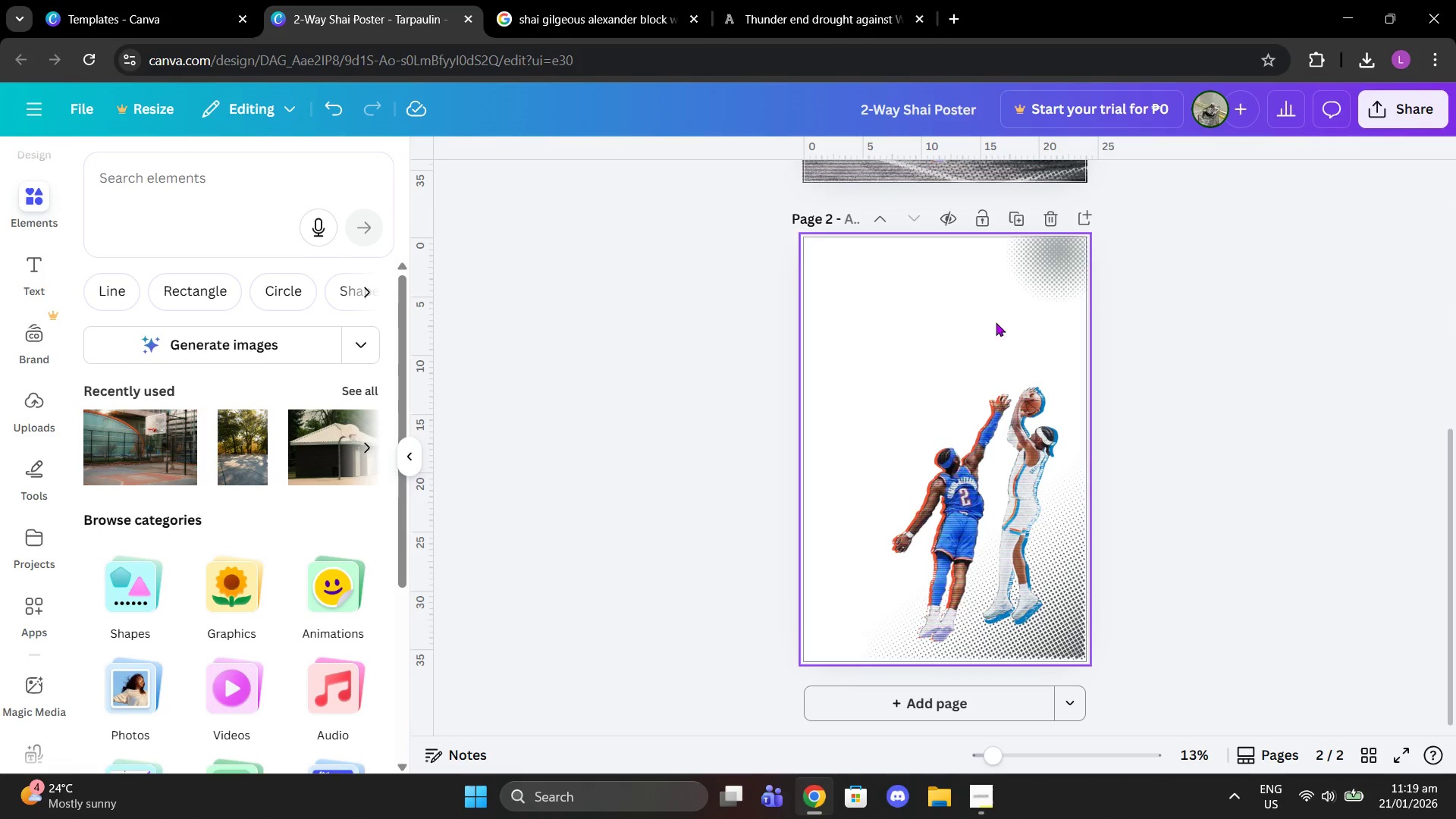 
left_click([1059, 281])
 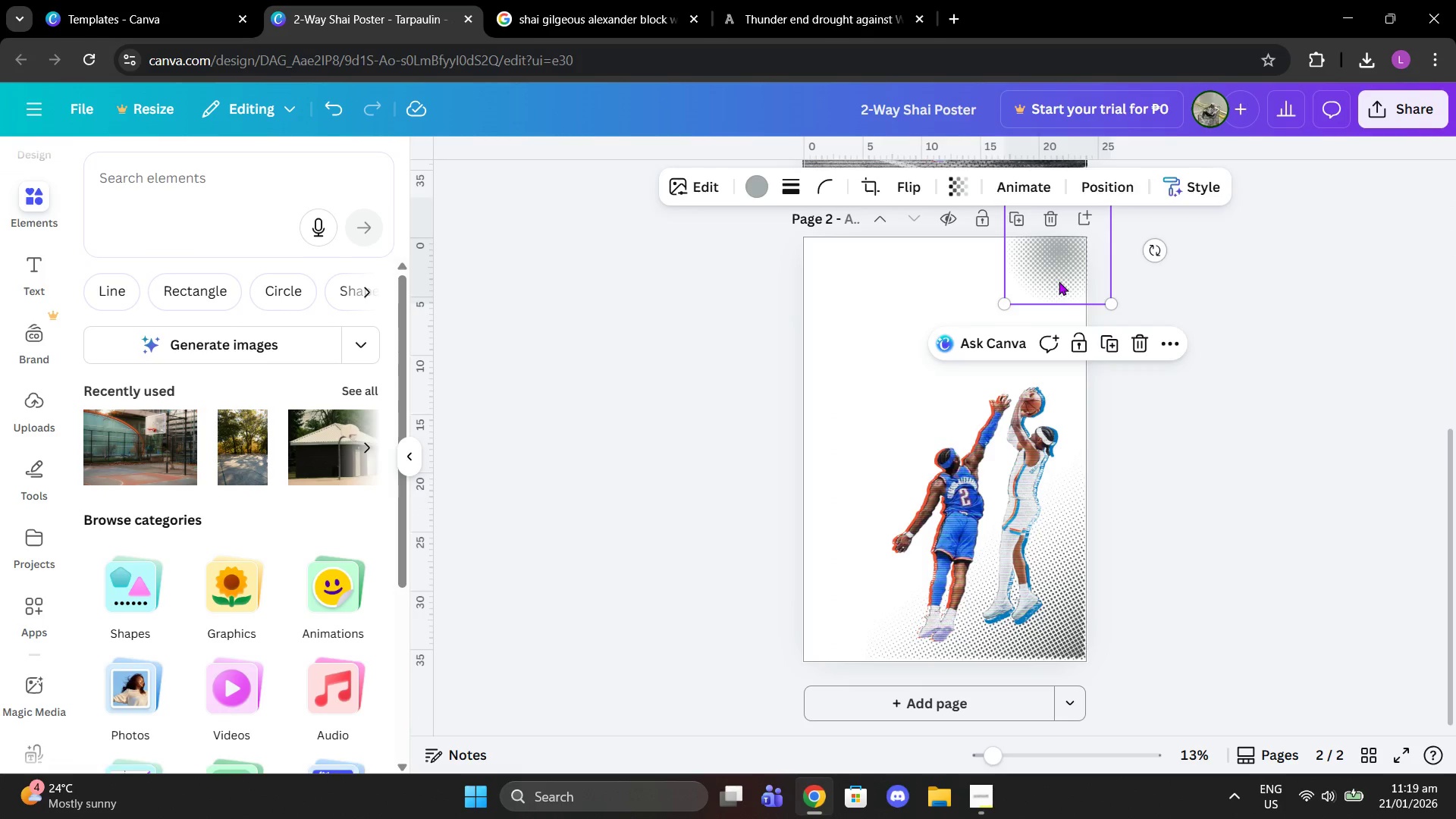 
key(Delete)
 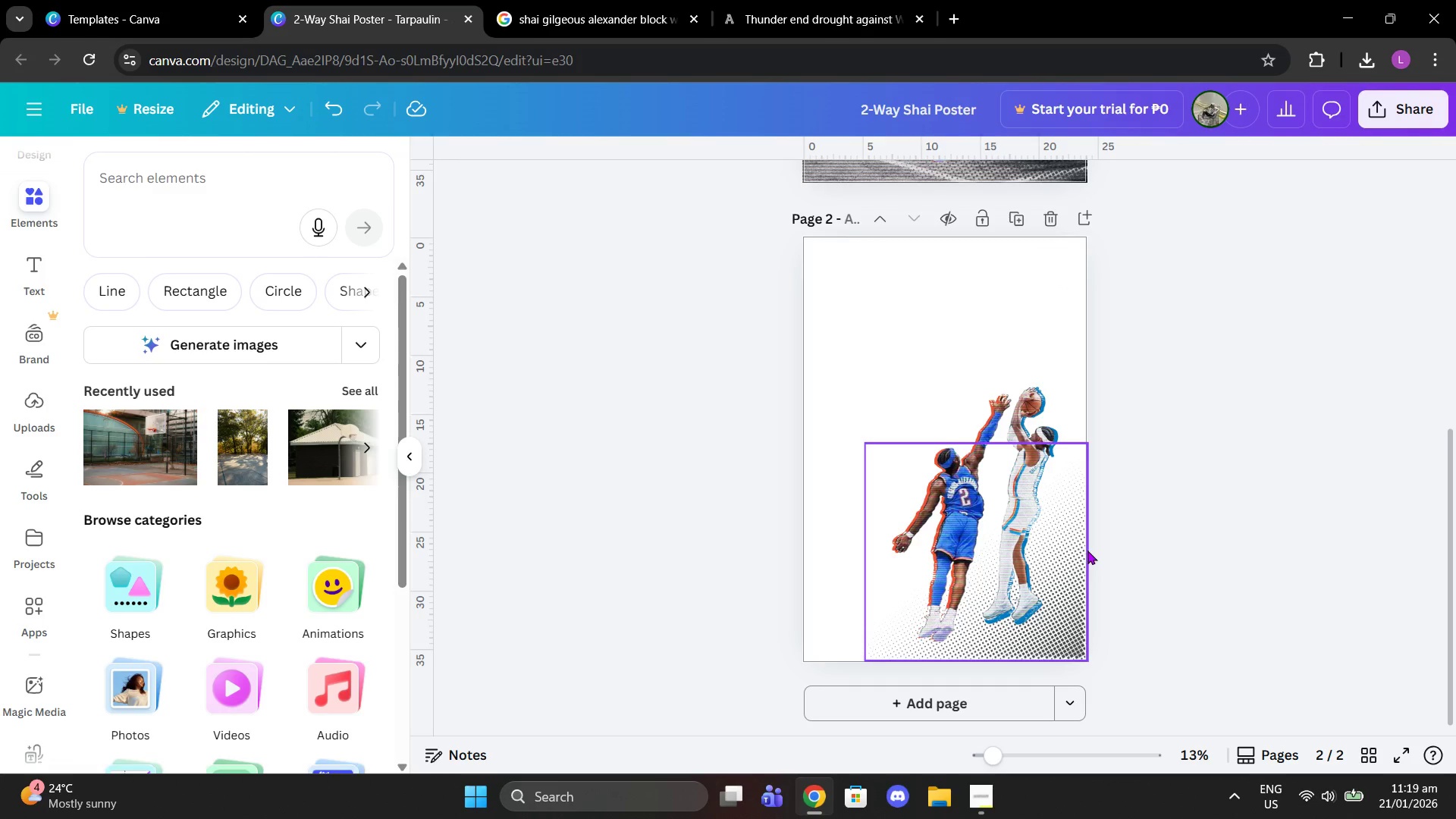 
left_click([1082, 551])
 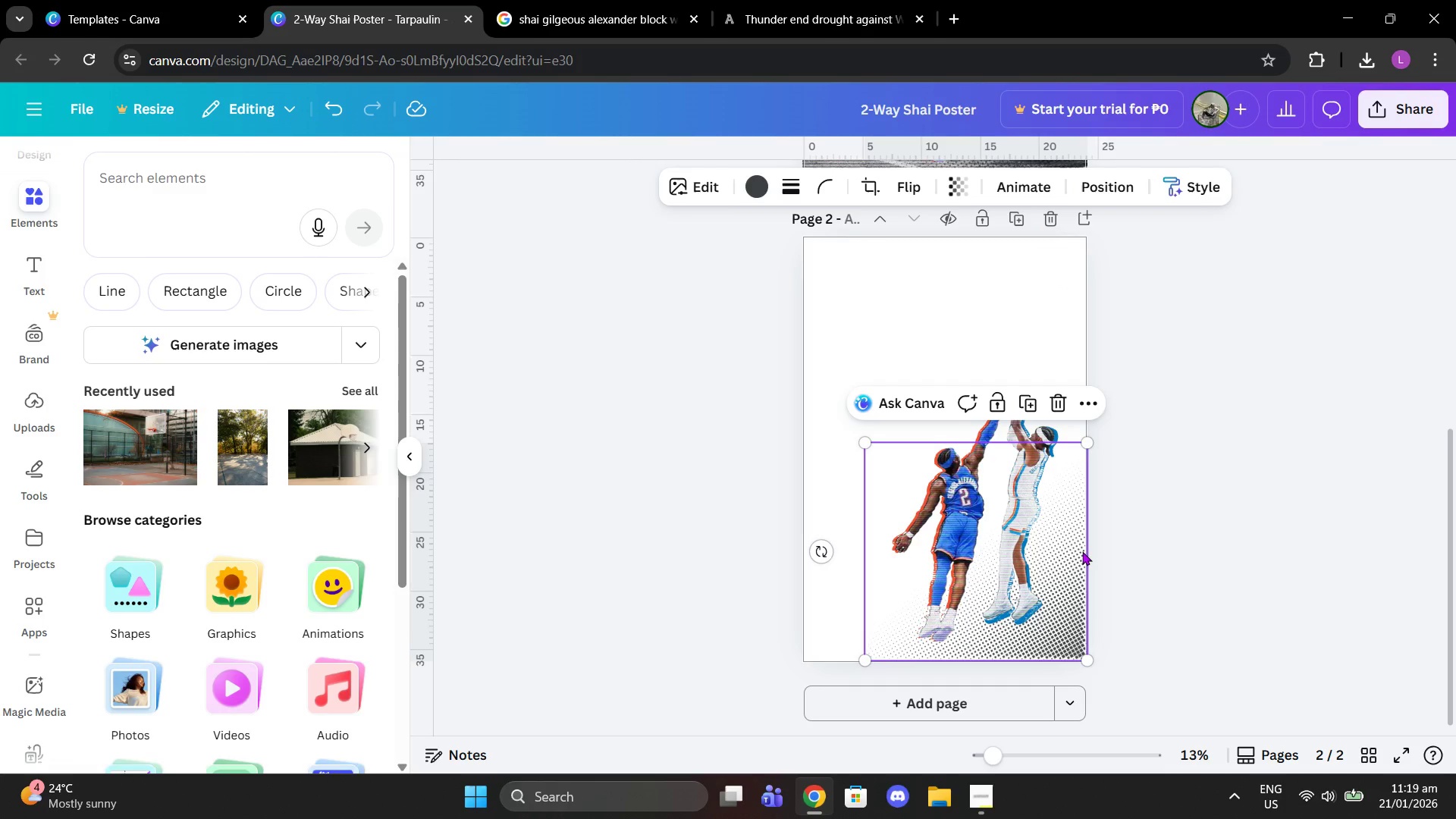 
key(Delete)
 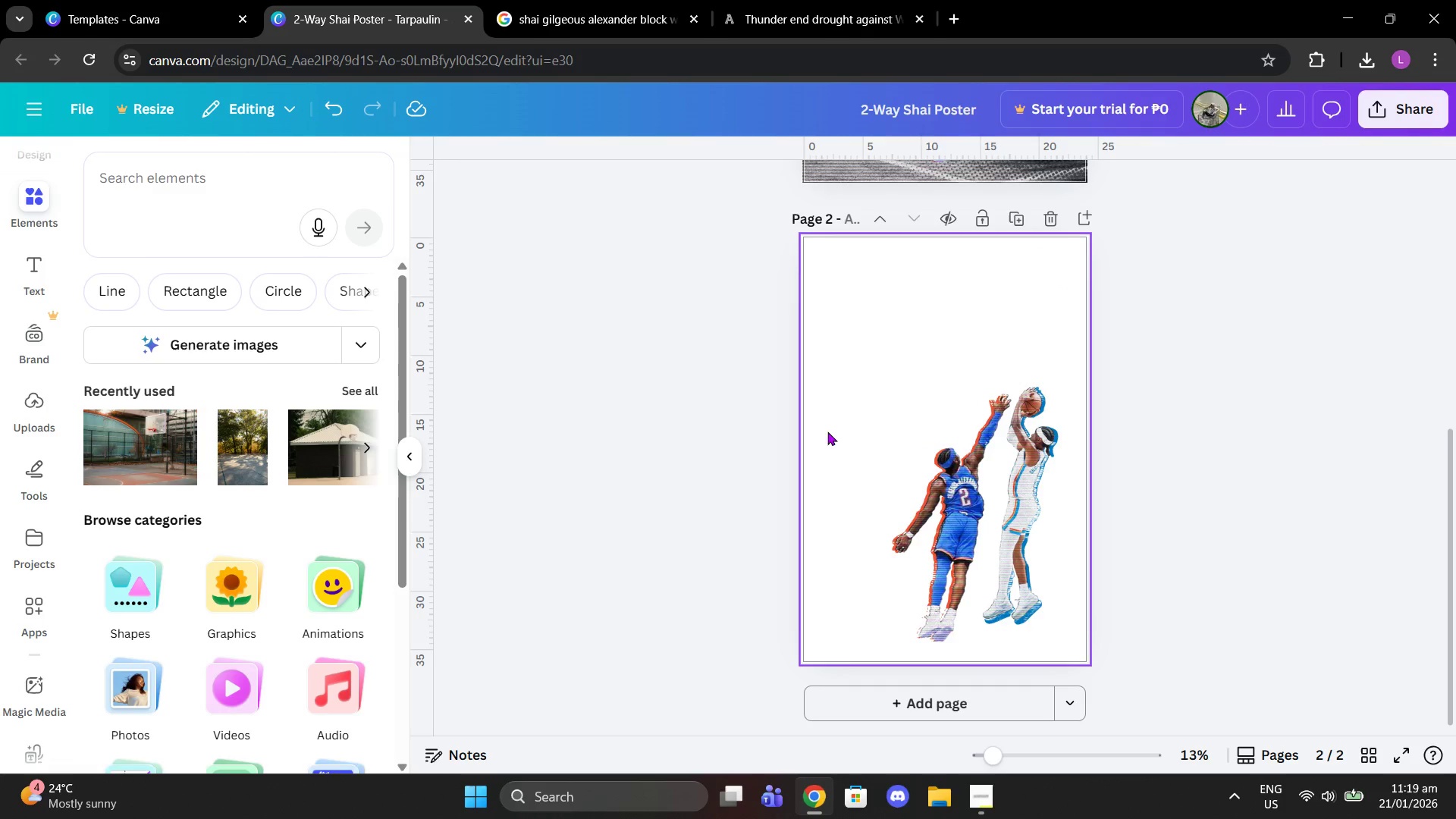 
left_click_drag(start_coordinate=[860, 419], to_coordinate=[949, 588])
 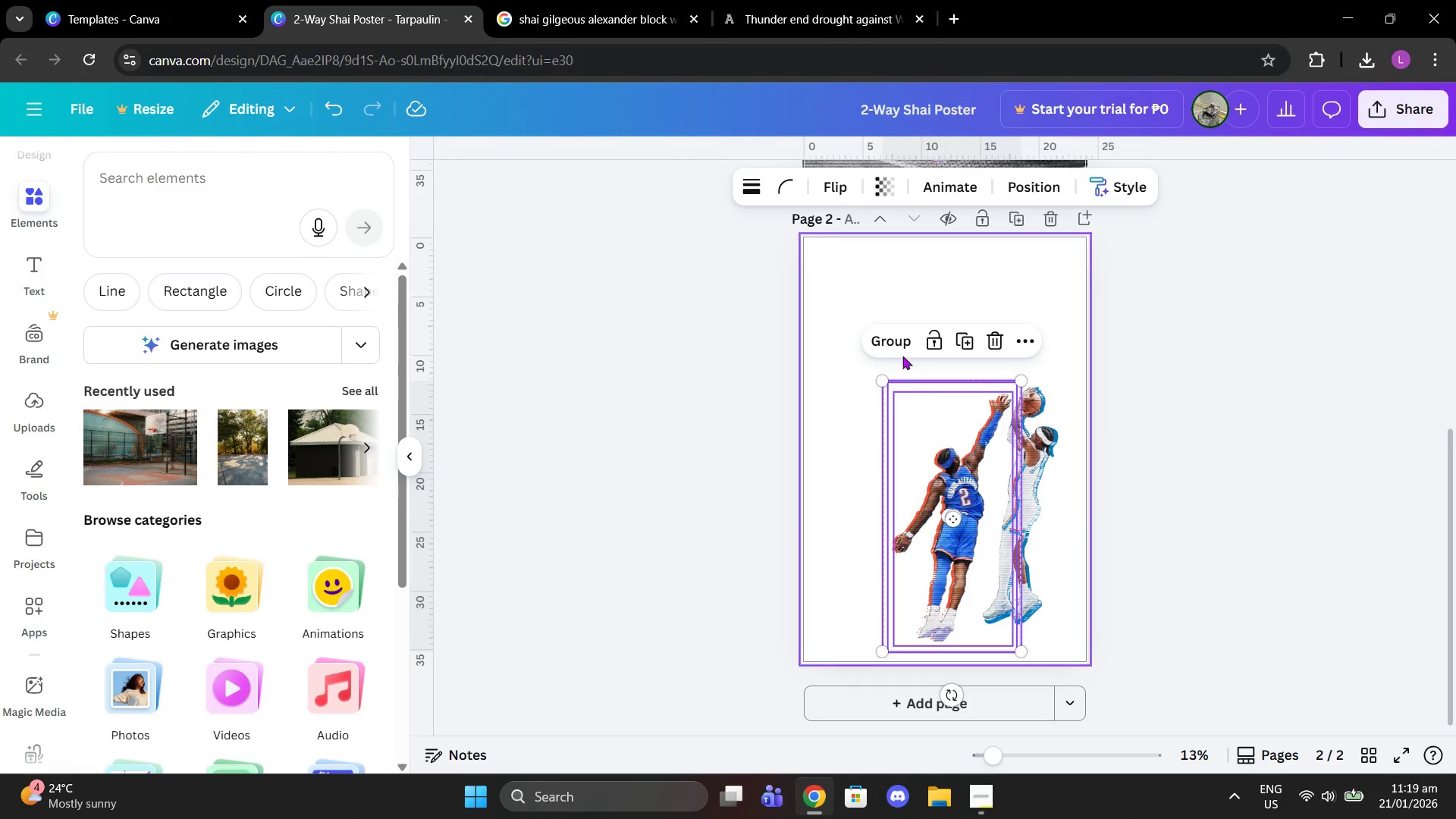 
left_click([896, 350])
 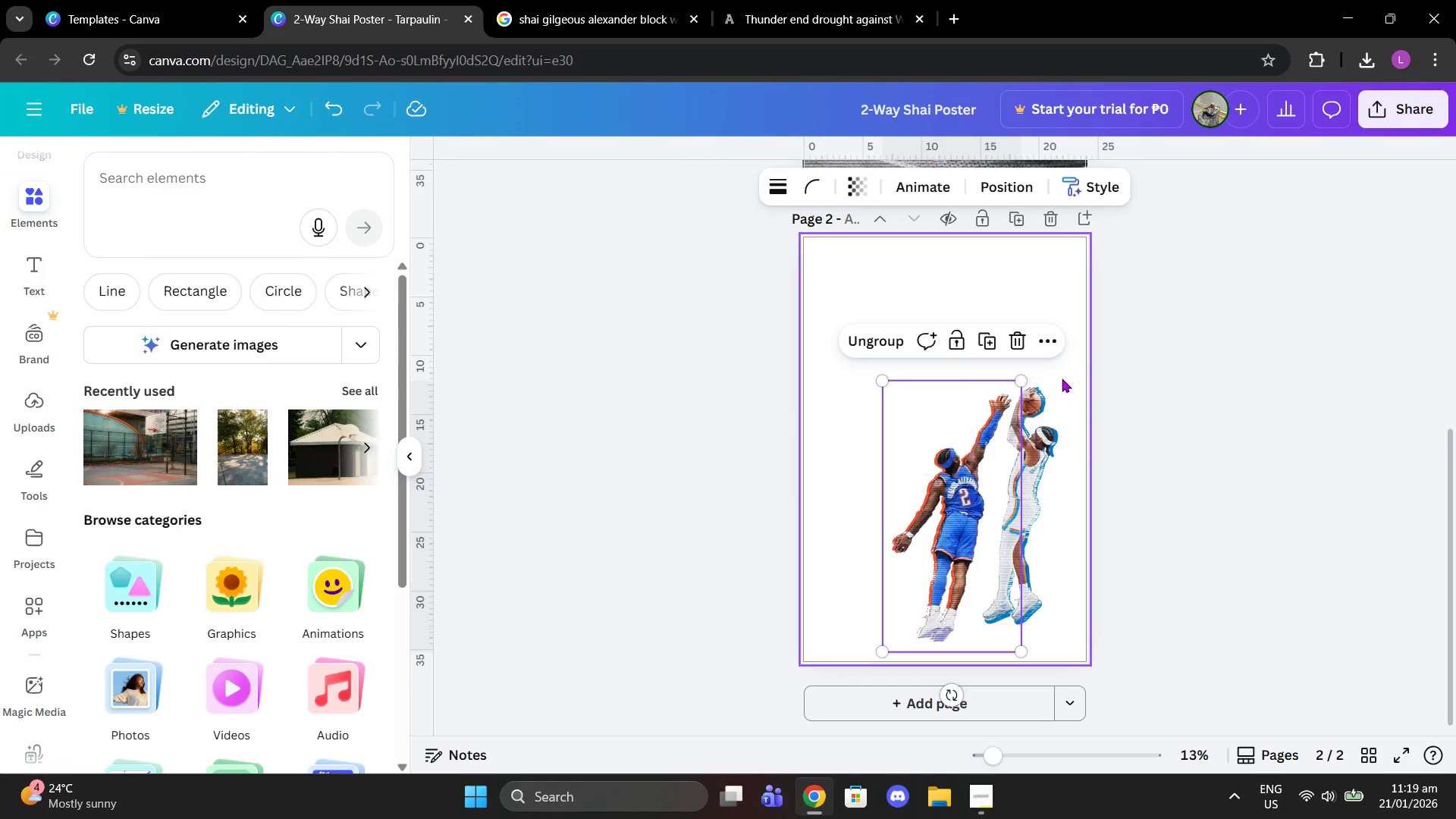 
left_click([1065, 378])
 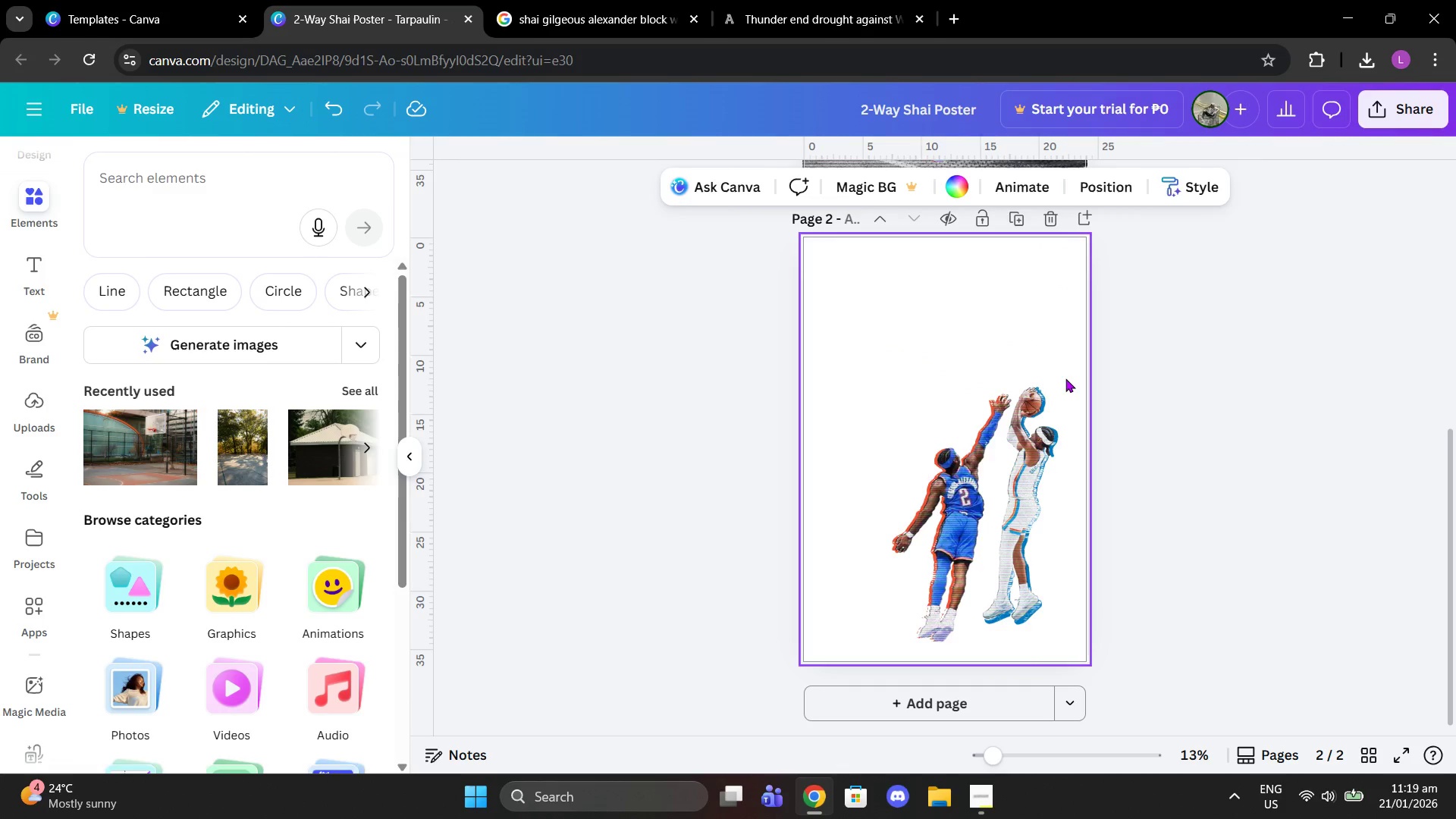 
left_click_drag(start_coordinate=[1065, 378], to_coordinate=[1039, 494])
 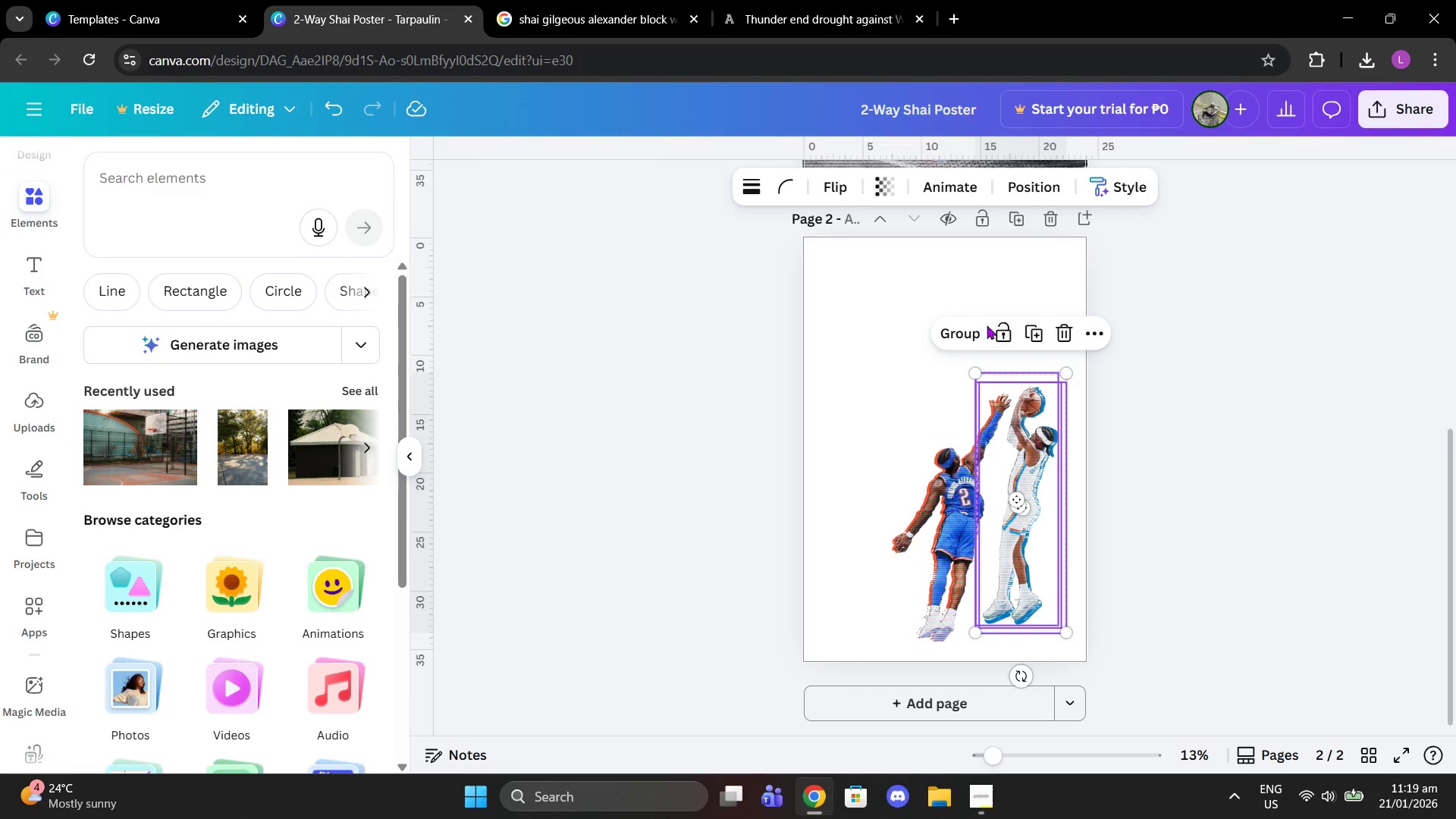 
left_click([974, 335])
 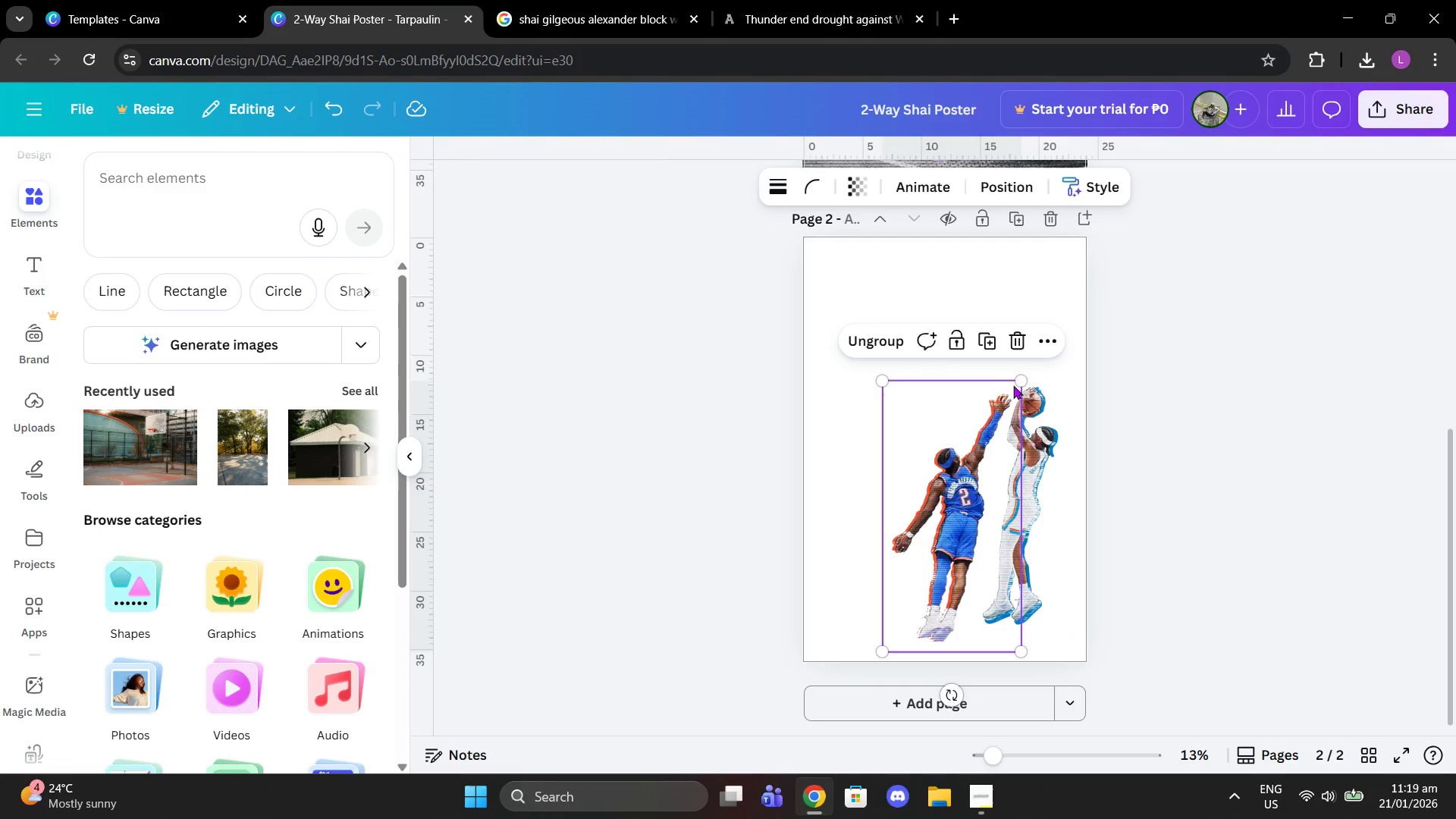 
left_click_drag(start_coordinate=[1020, 381], to_coordinate=[993, 413])
 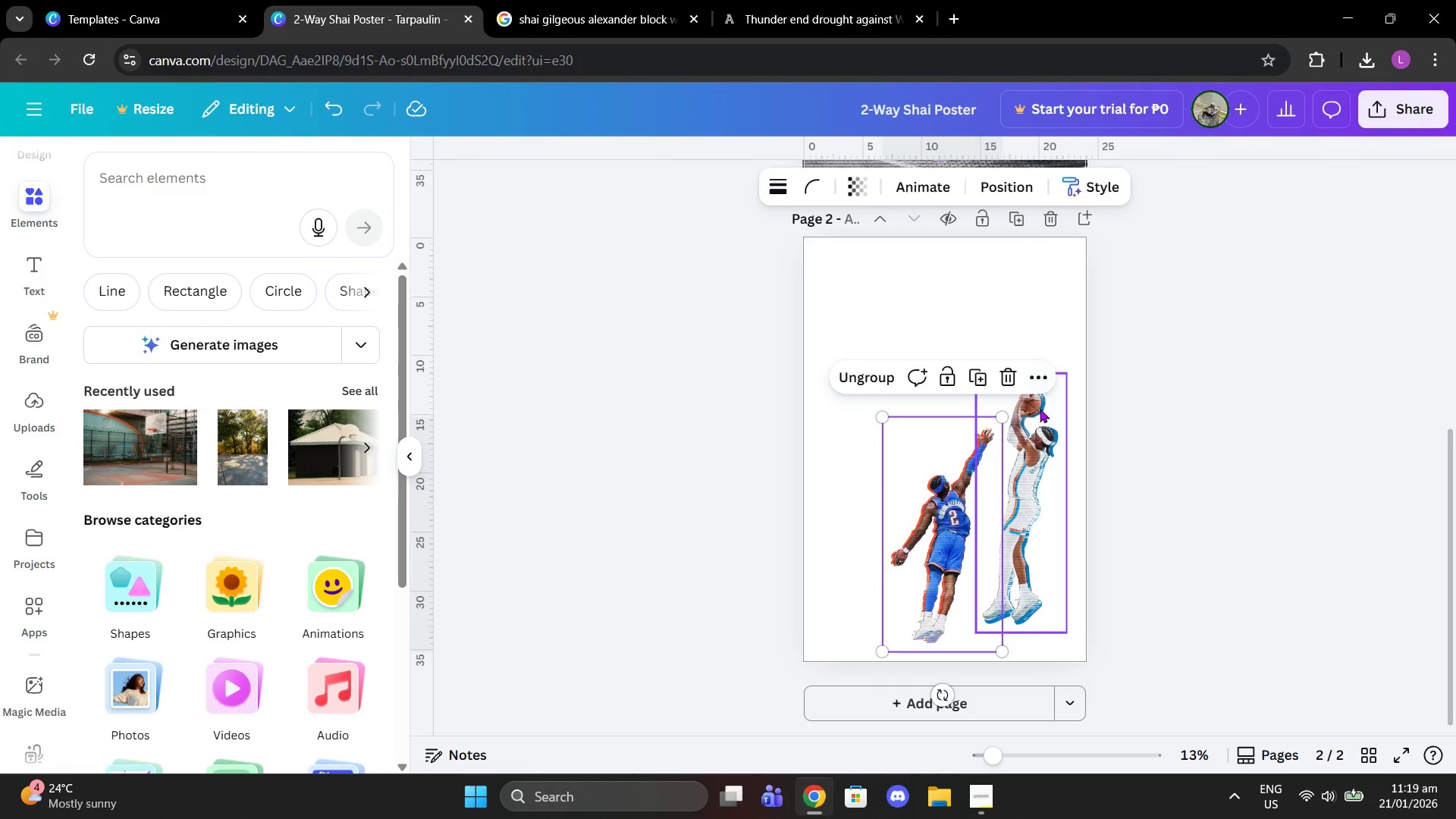 
left_click([1042, 425])
 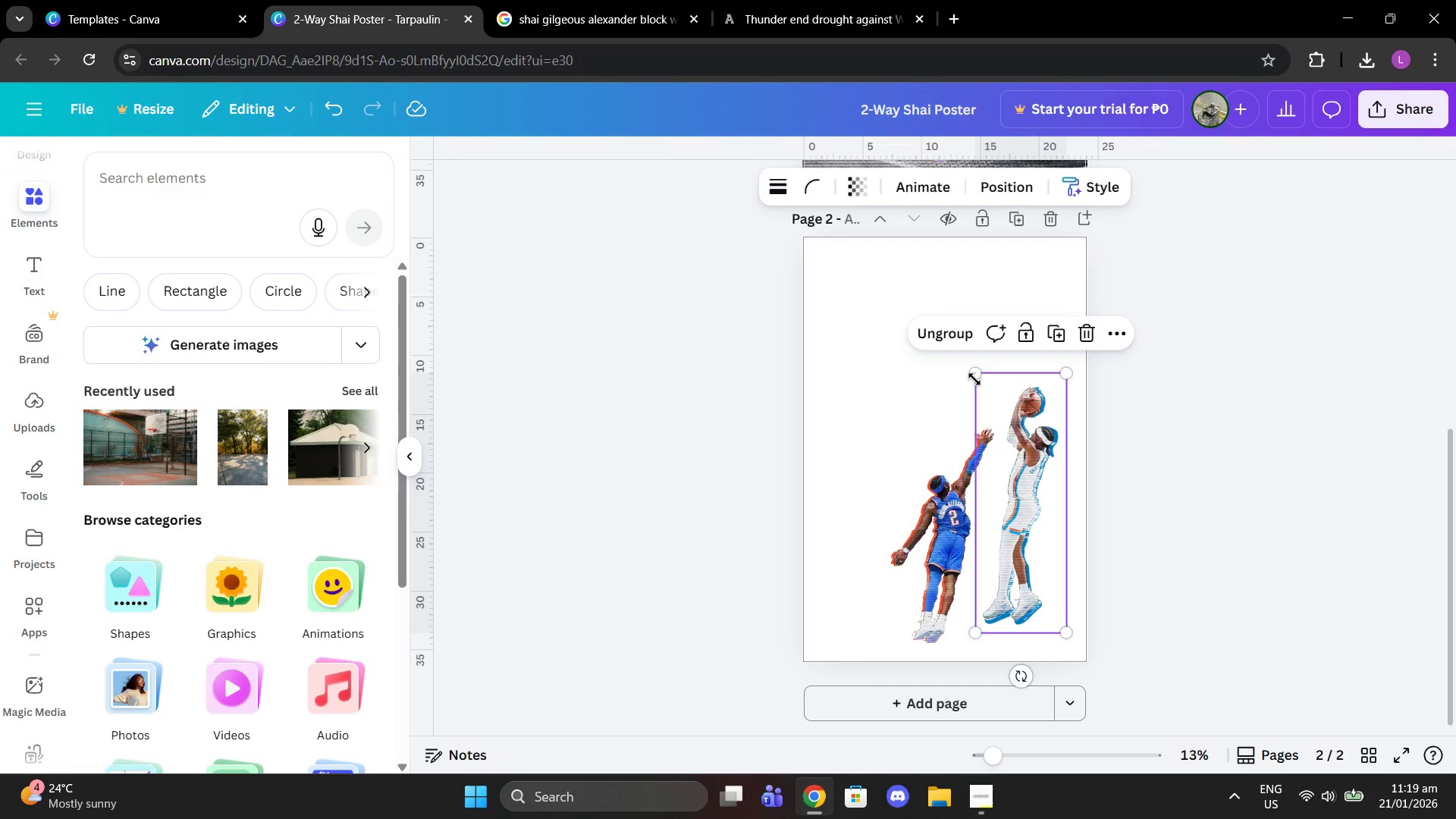 
left_click_drag(start_coordinate=[973, 376], to_coordinate=[1003, 400])
 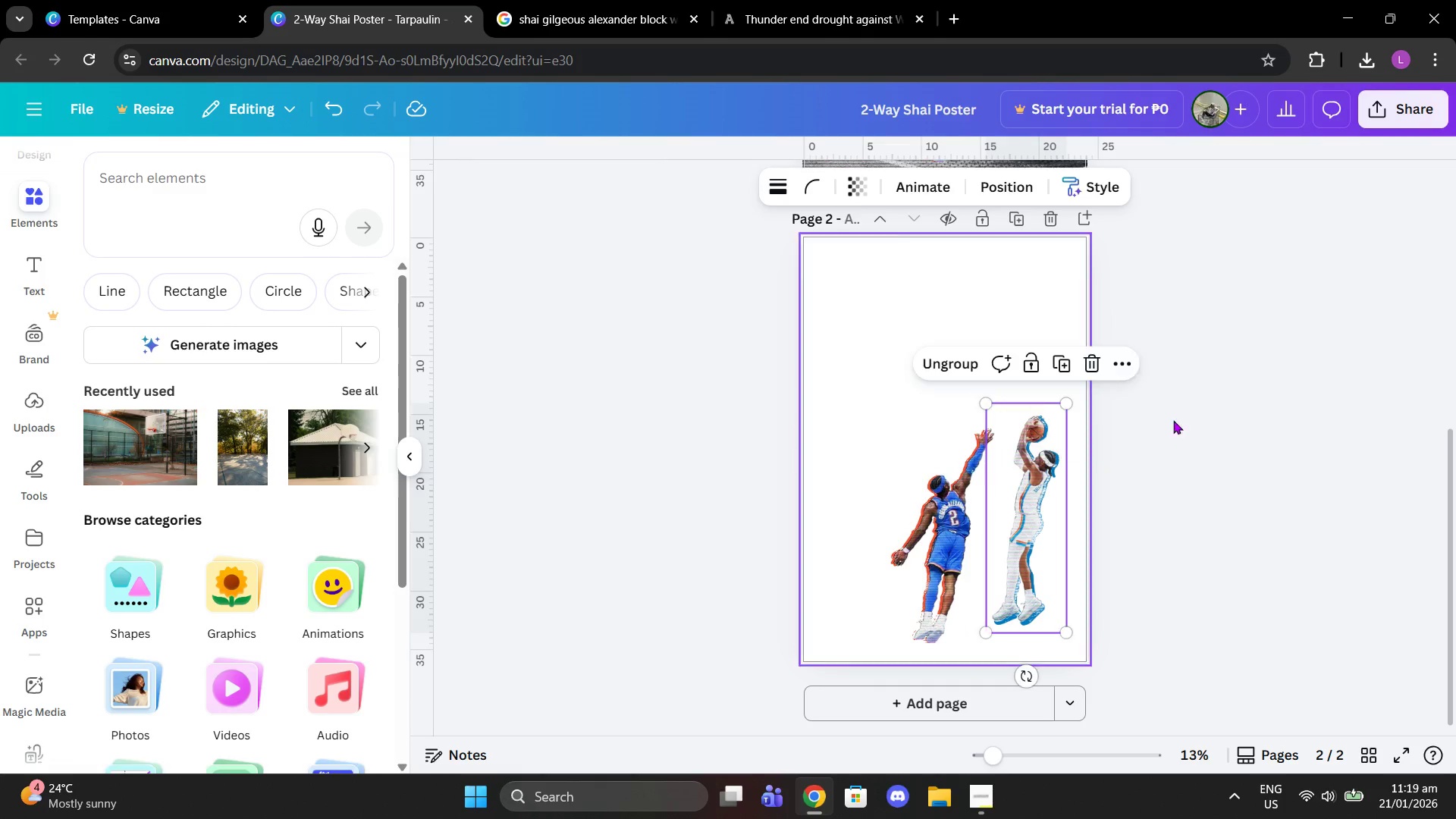 
left_click([1193, 420])
 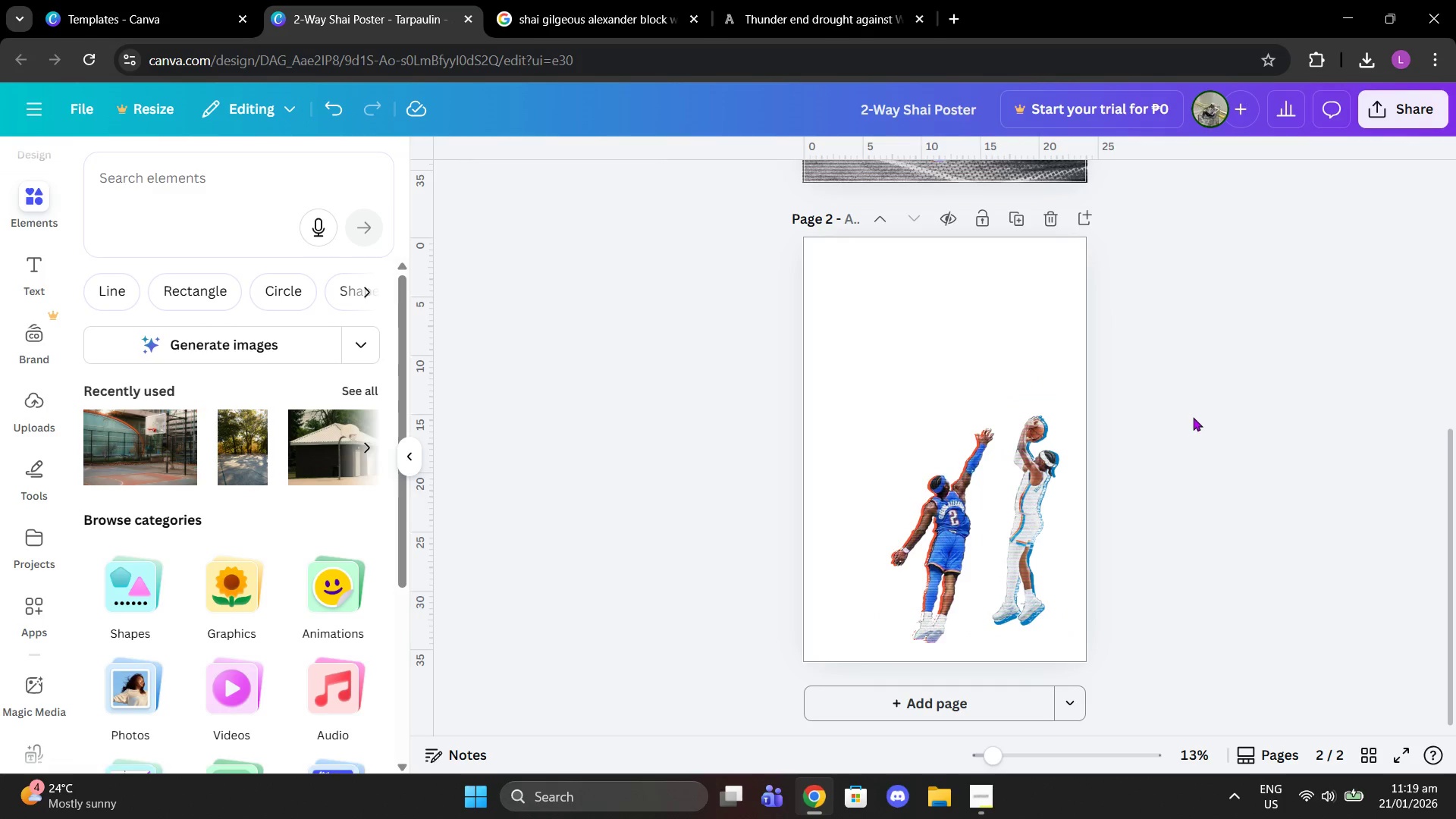 
scroll: coordinate [1147, 413], scroll_direction: up, amount: 3.0
 